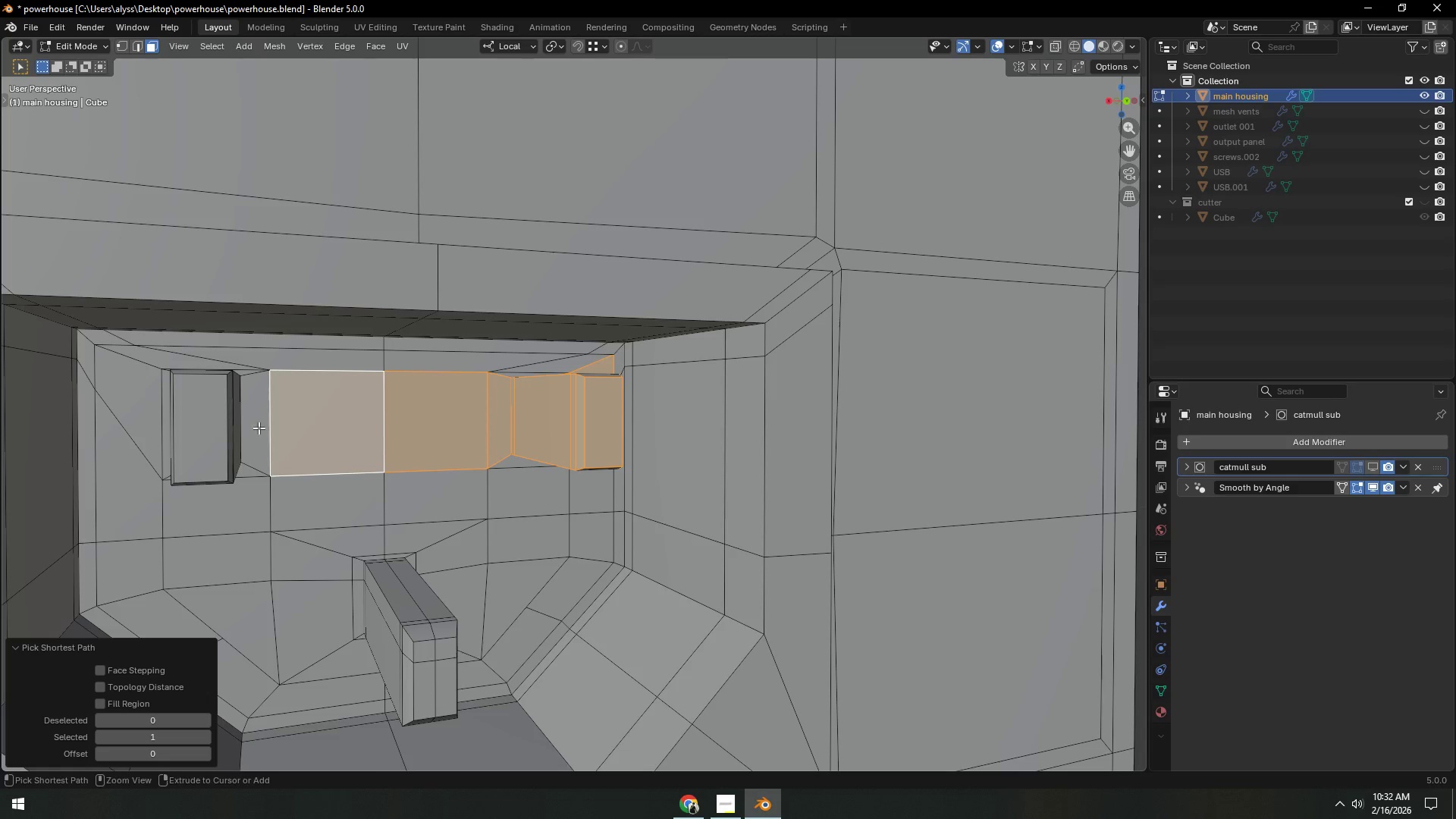 
hold_key(key=ControlLeft, duration=1.27)
triple_click([256, 426])
 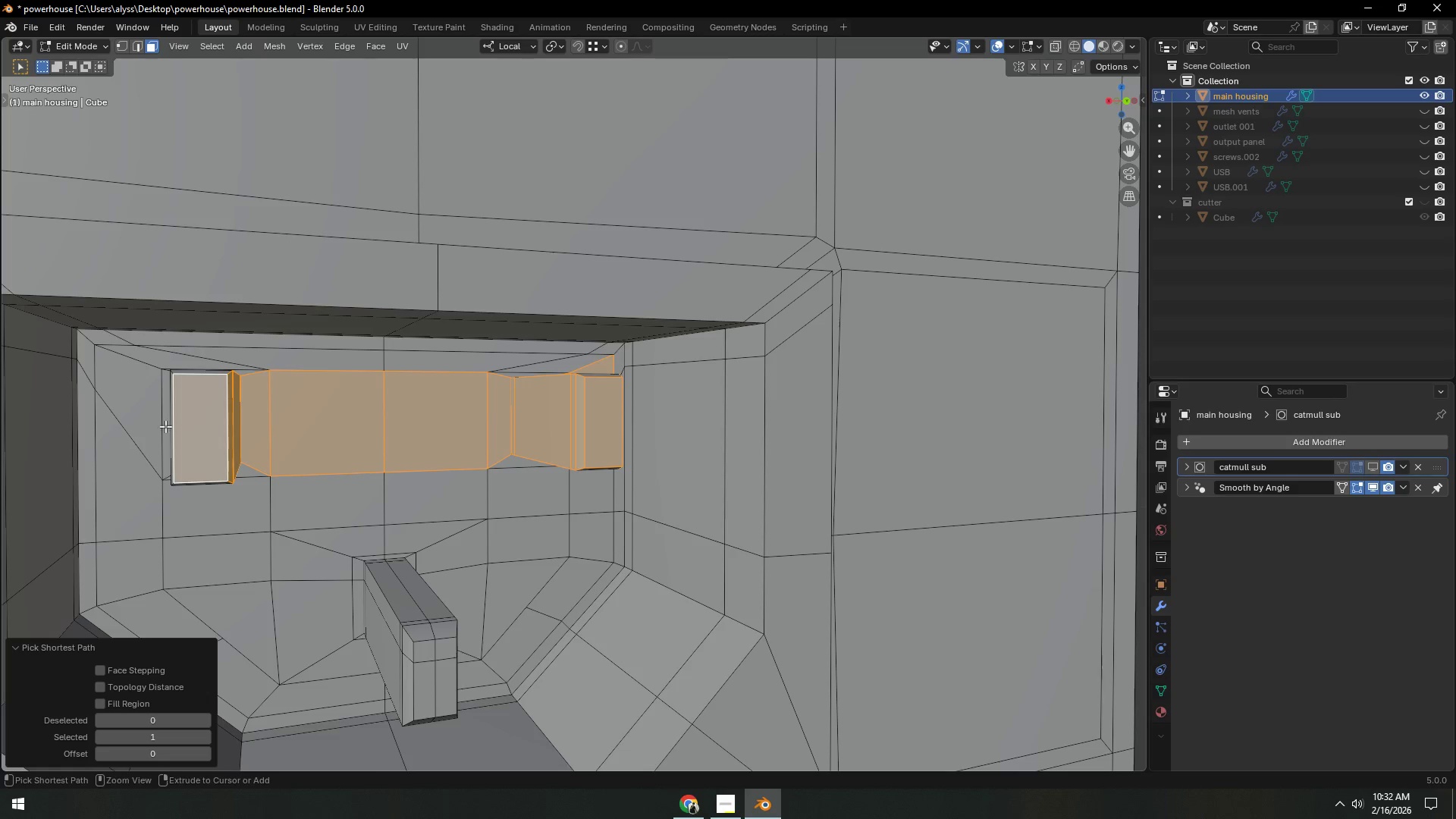 
triple_click([134, 421])
 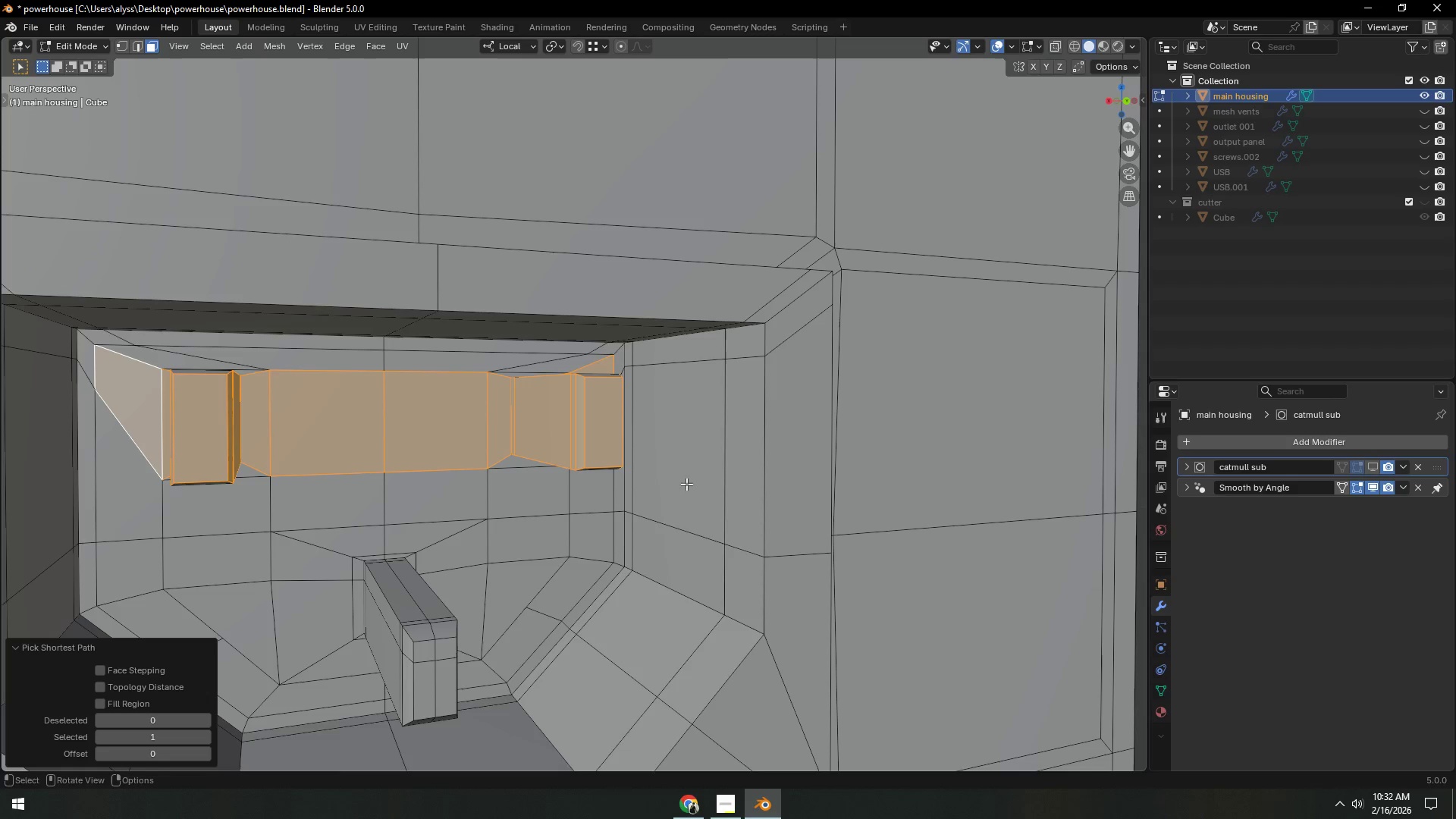 
key(I)
 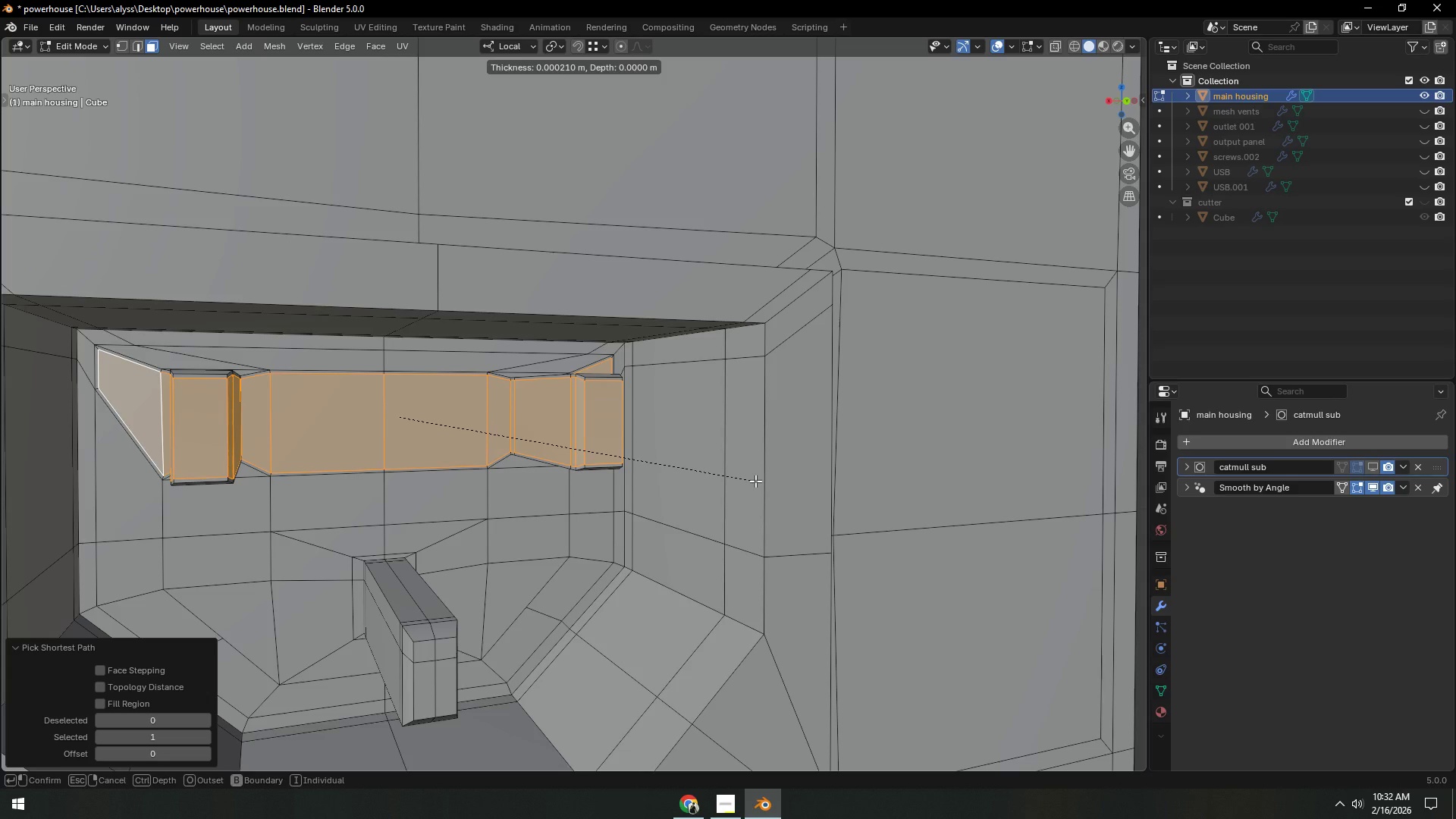 
wait(5.66)
 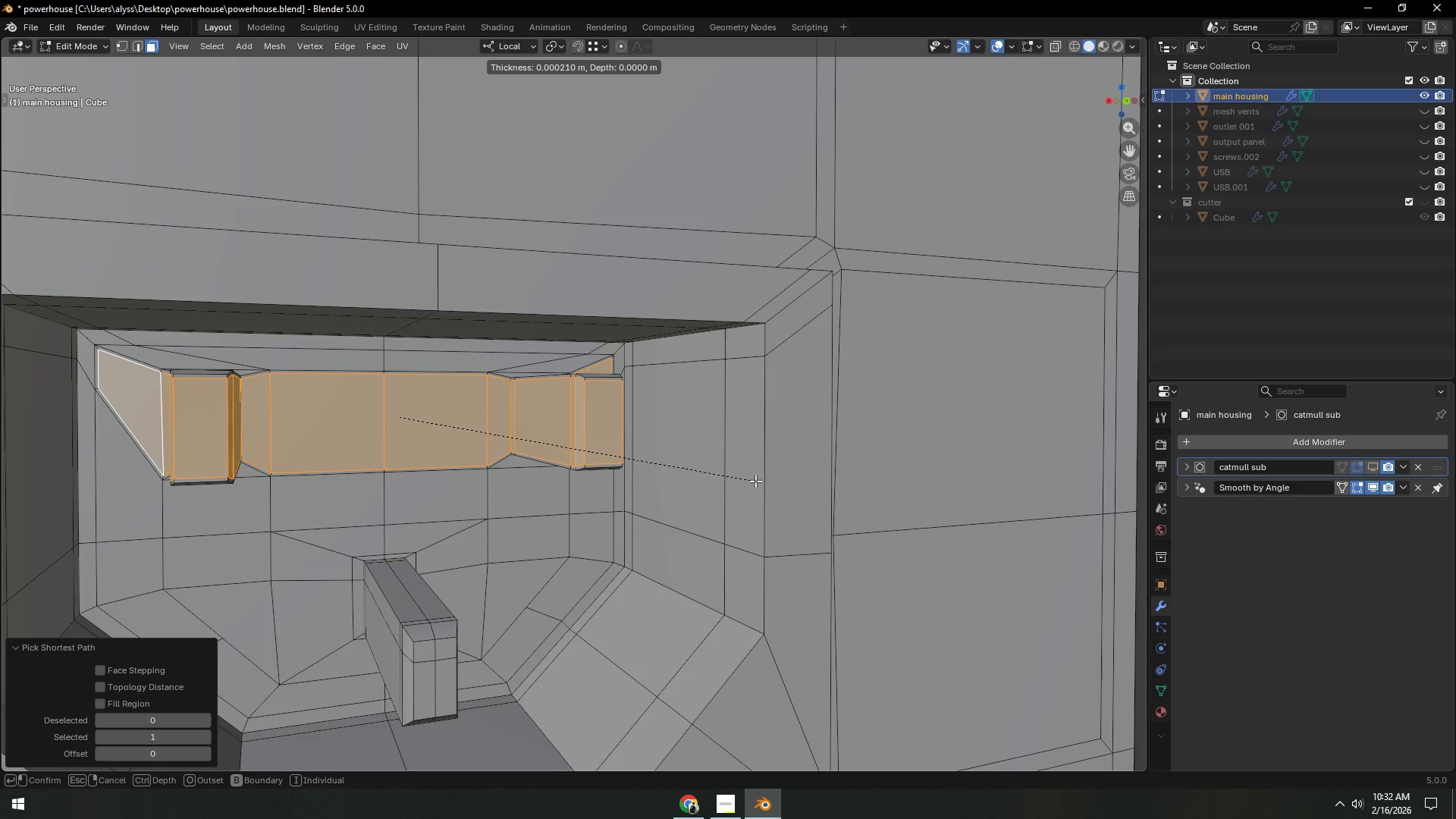 
left_click([755, 481])
 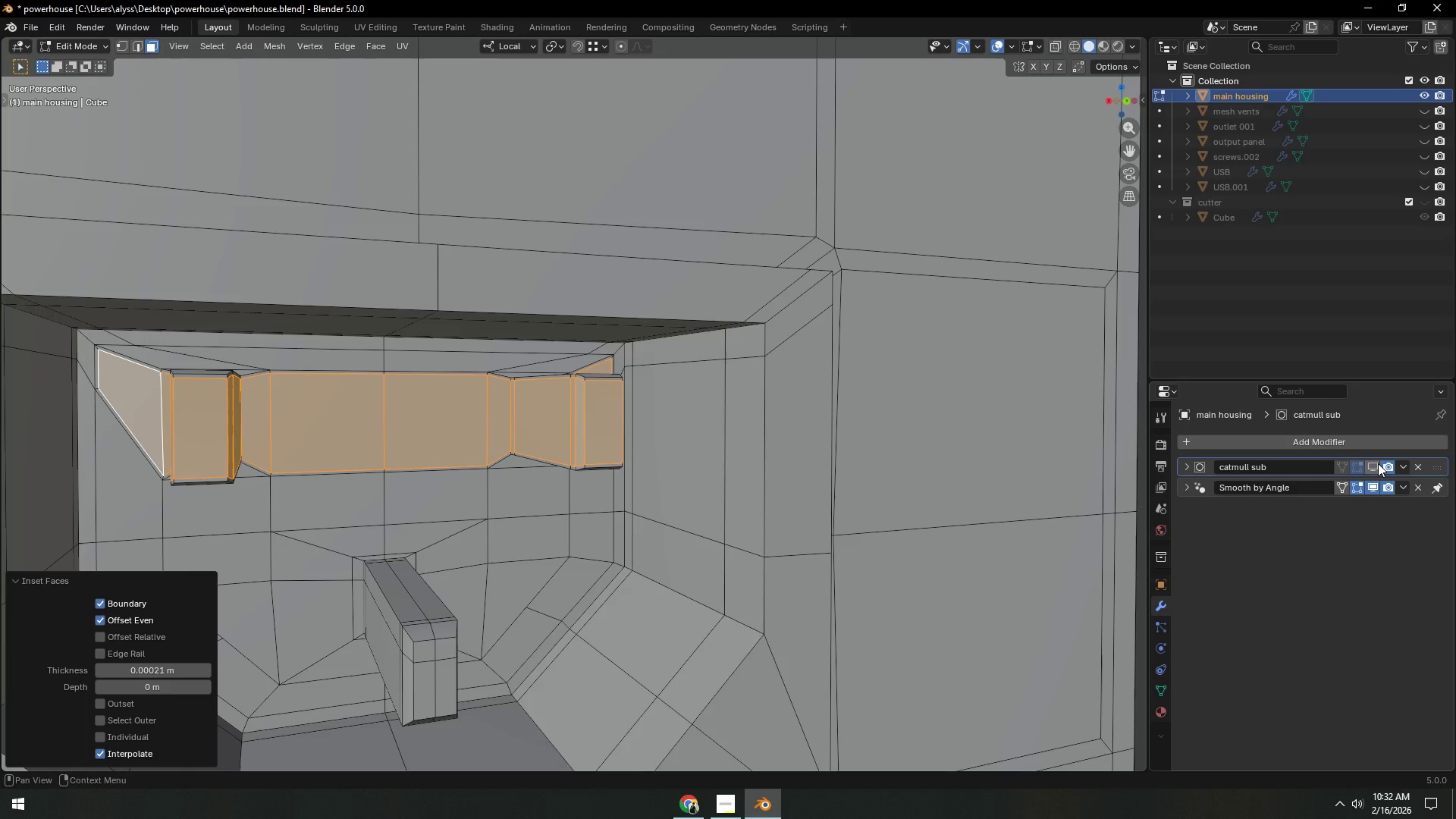 
key(Tab)
 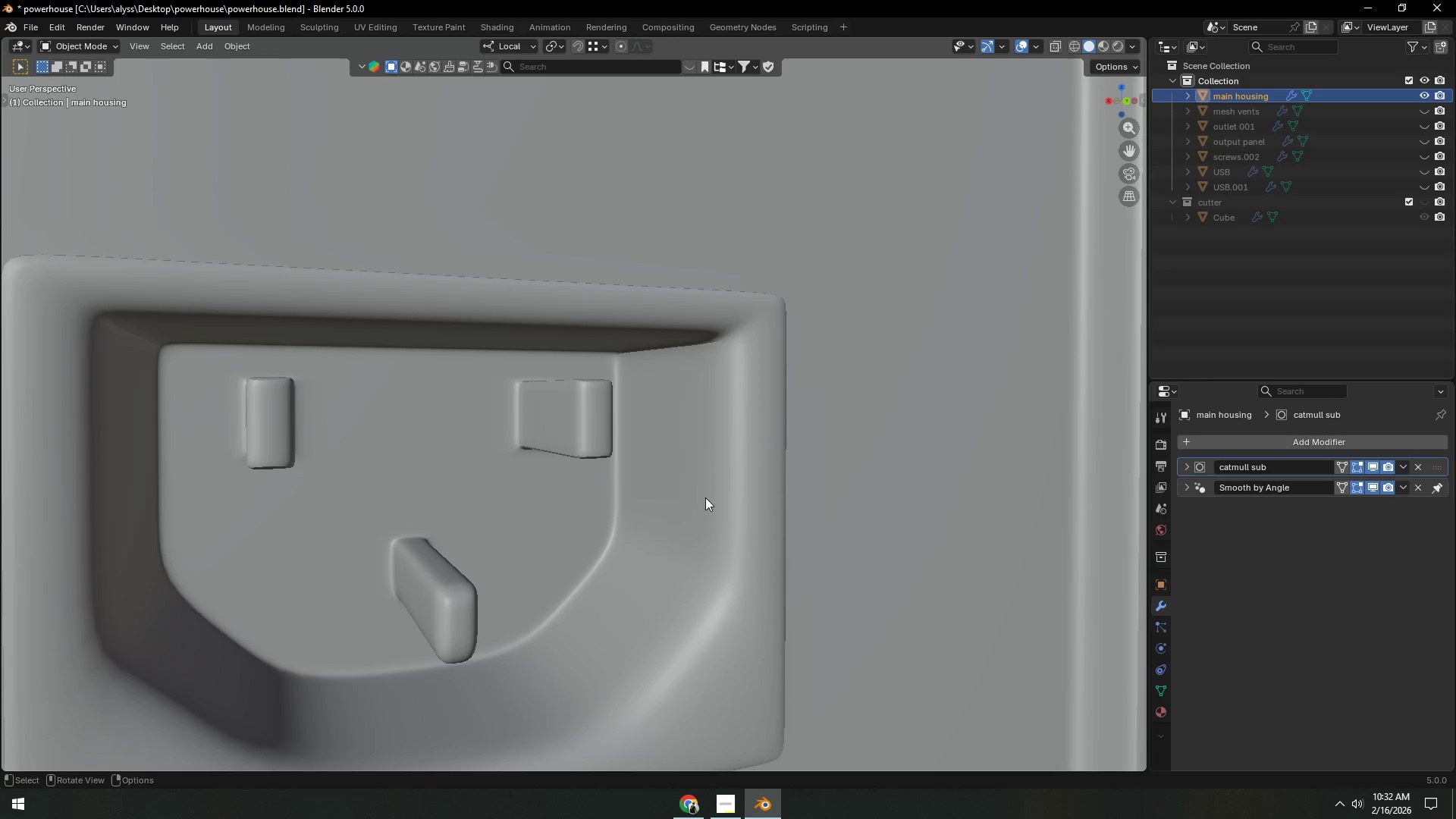 
scroll: coordinate [586, 513], scroll_direction: down, amount: 6.0
 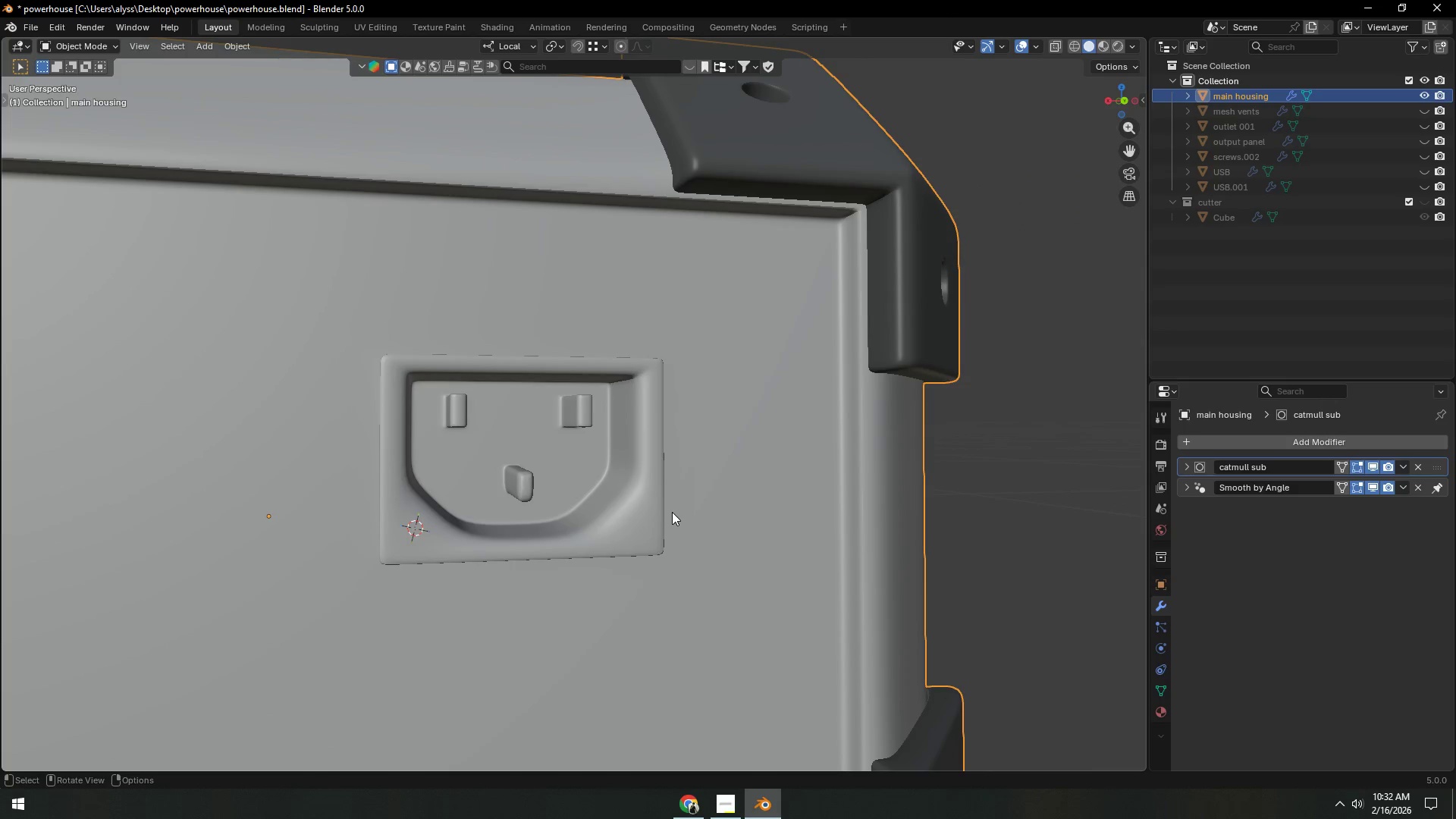 
key(Alt+AltLeft)
 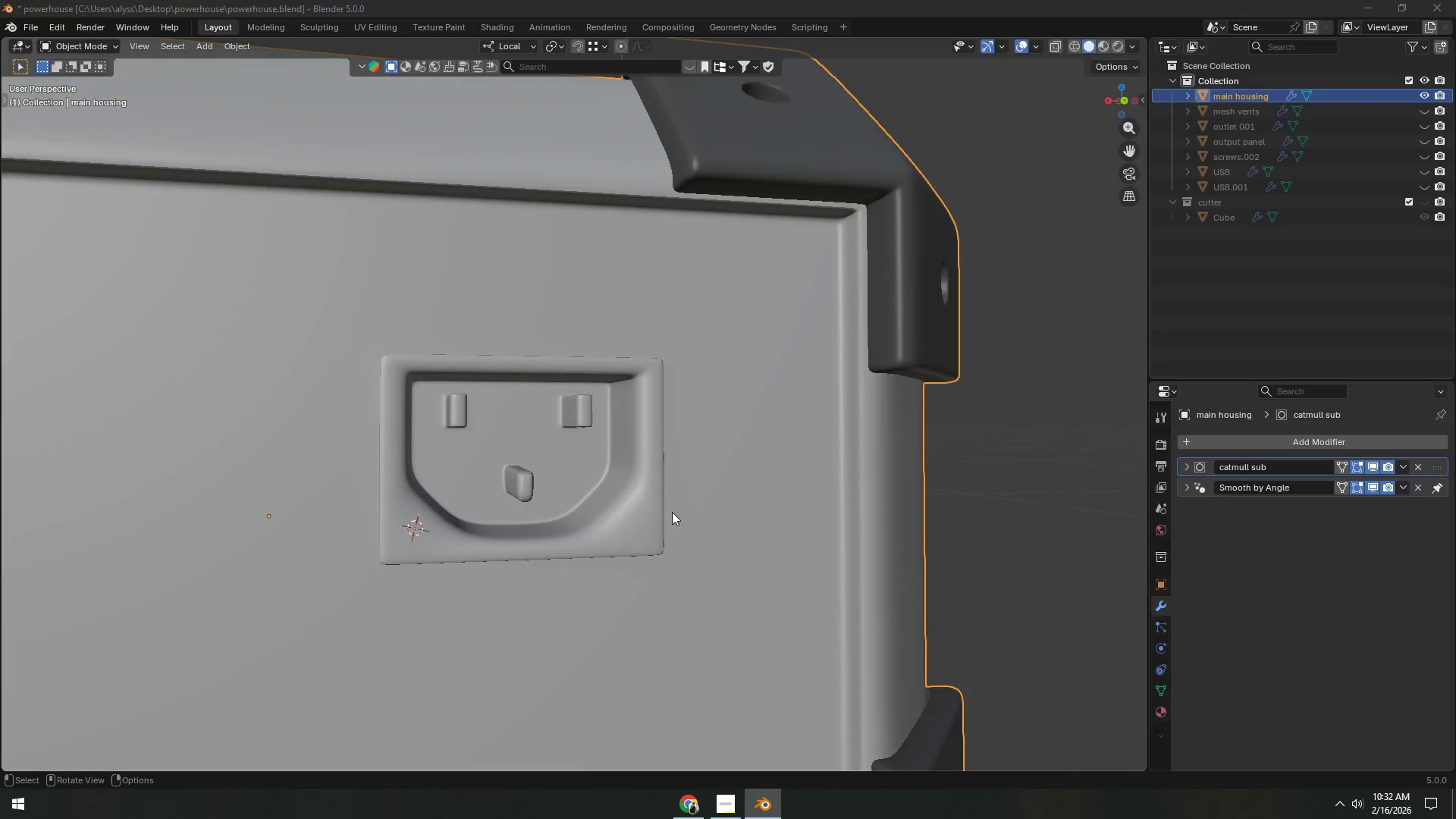 
key(Alt+Tab)
 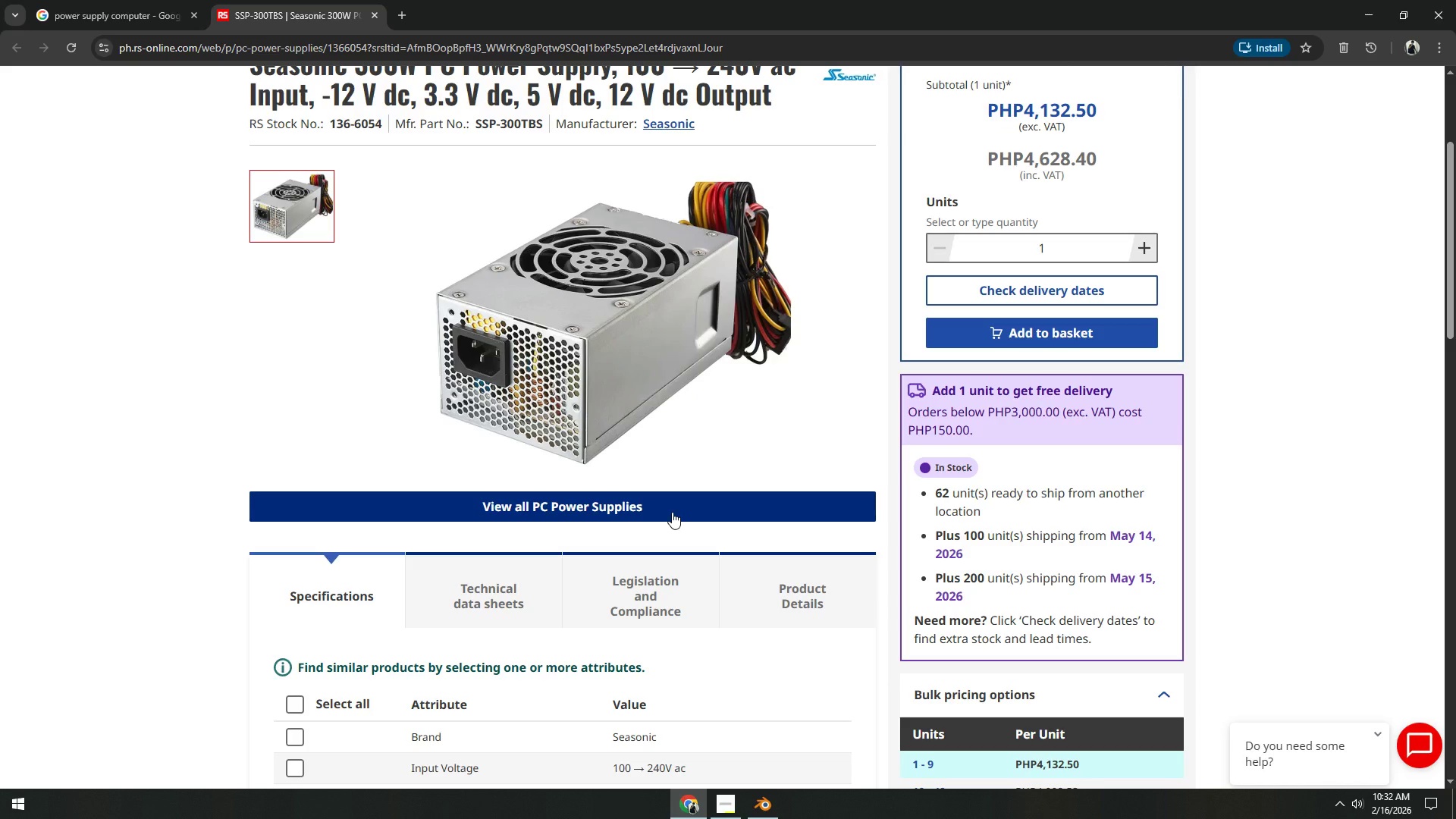 
key(Alt+AltLeft)
 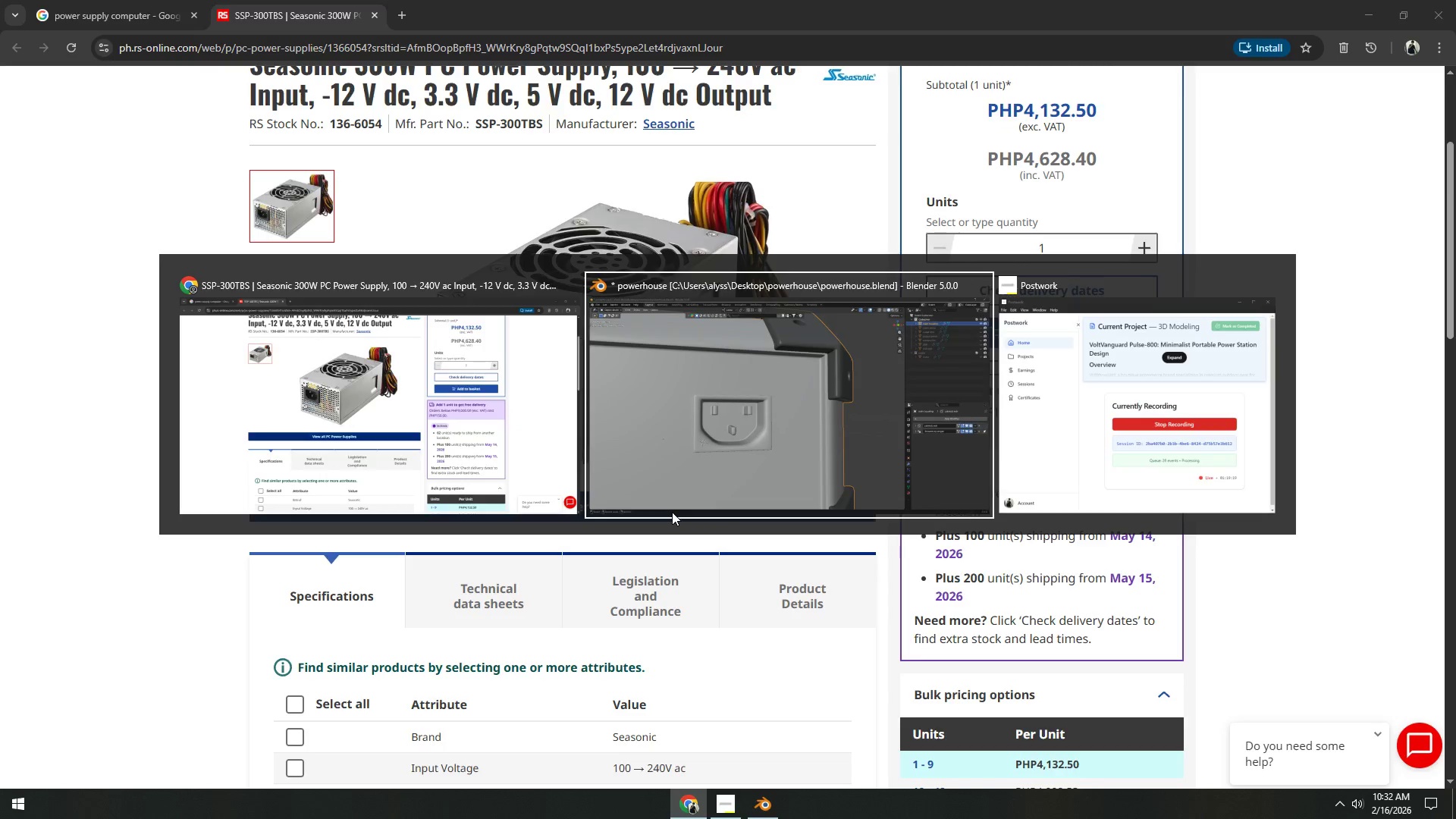 
key(Alt+Tab)
 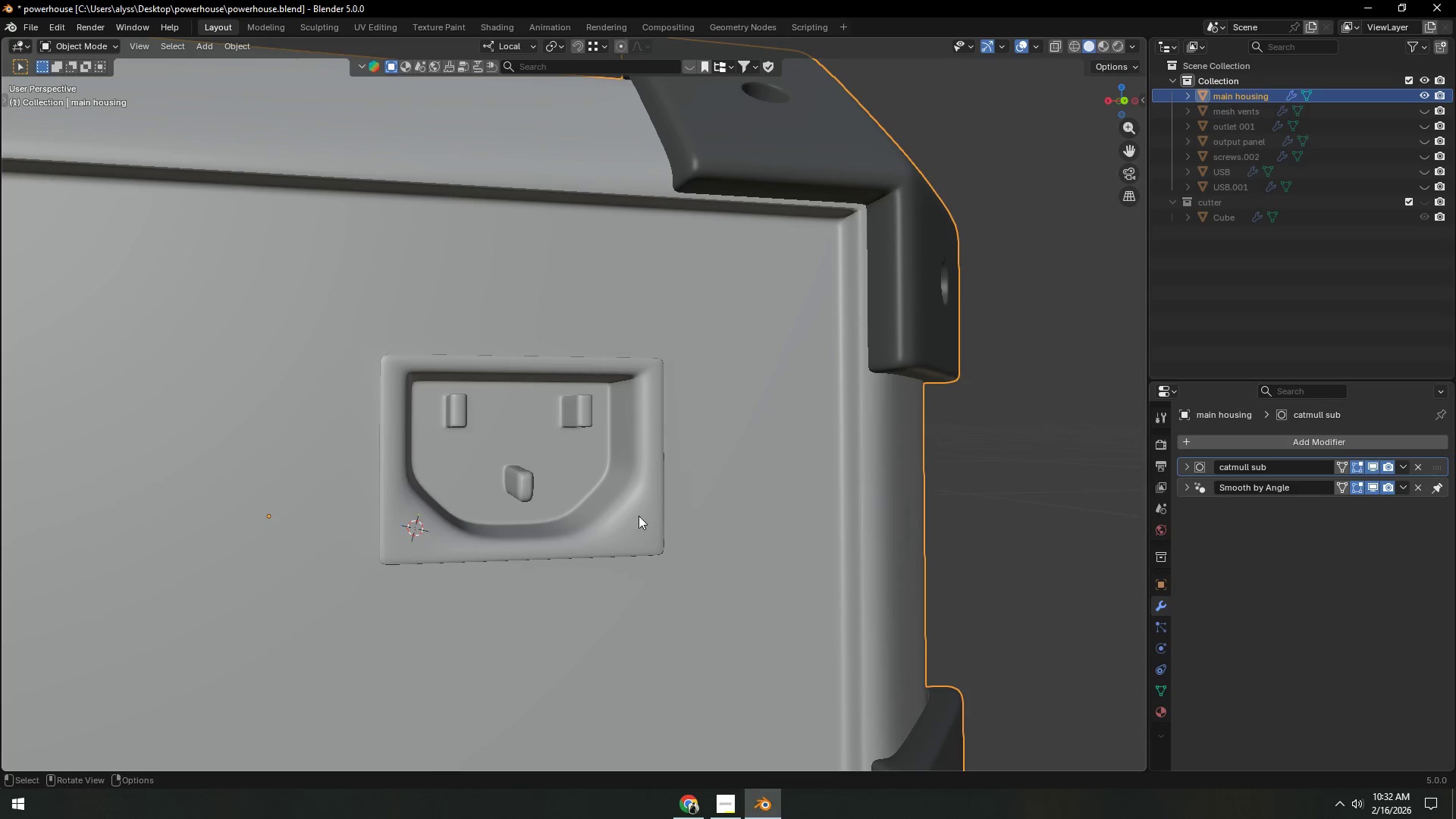 
scroll: coordinate [634, 516], scroll_direction: up, amount: 3.0
 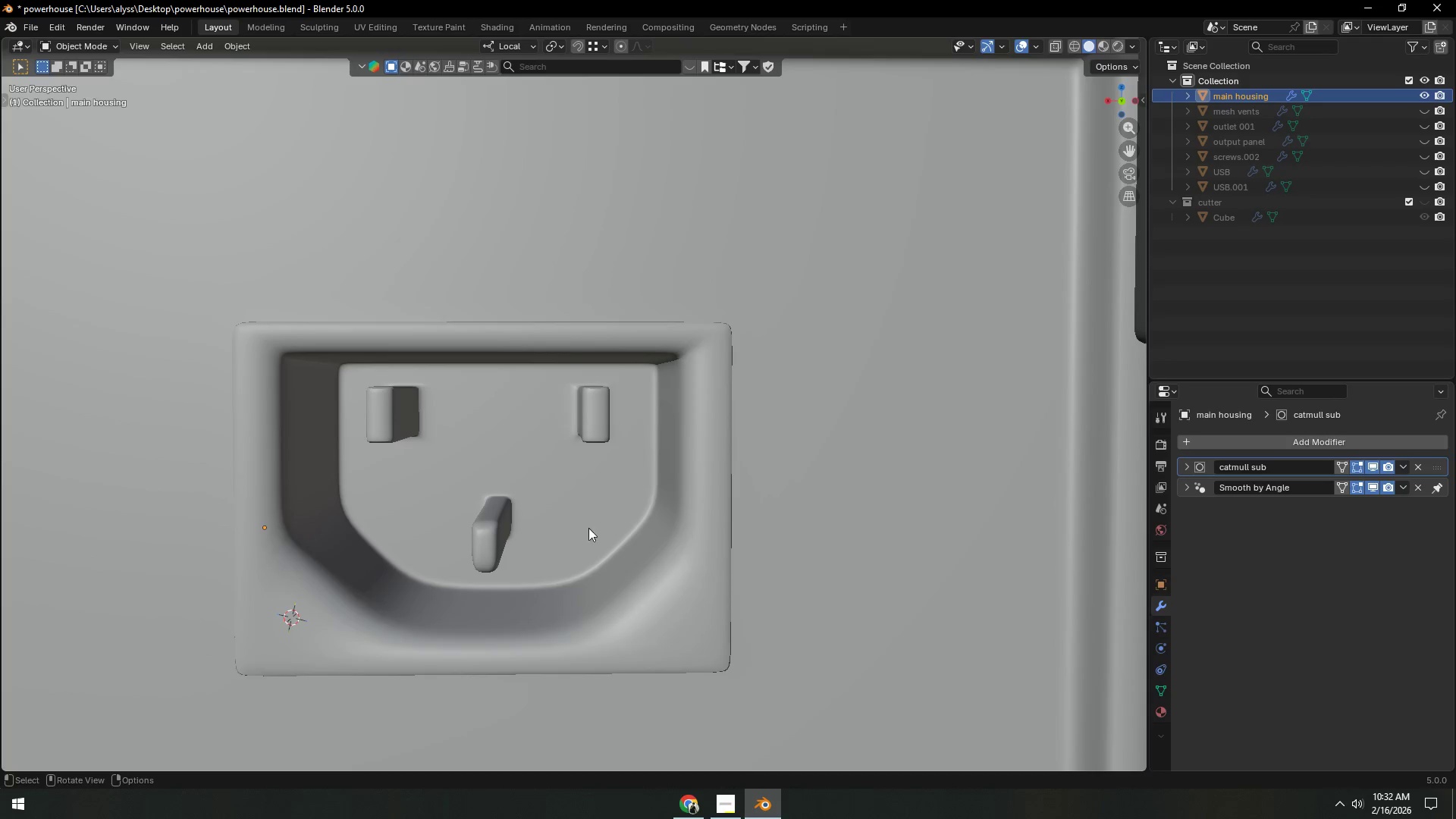 
left_click([491, 537])
 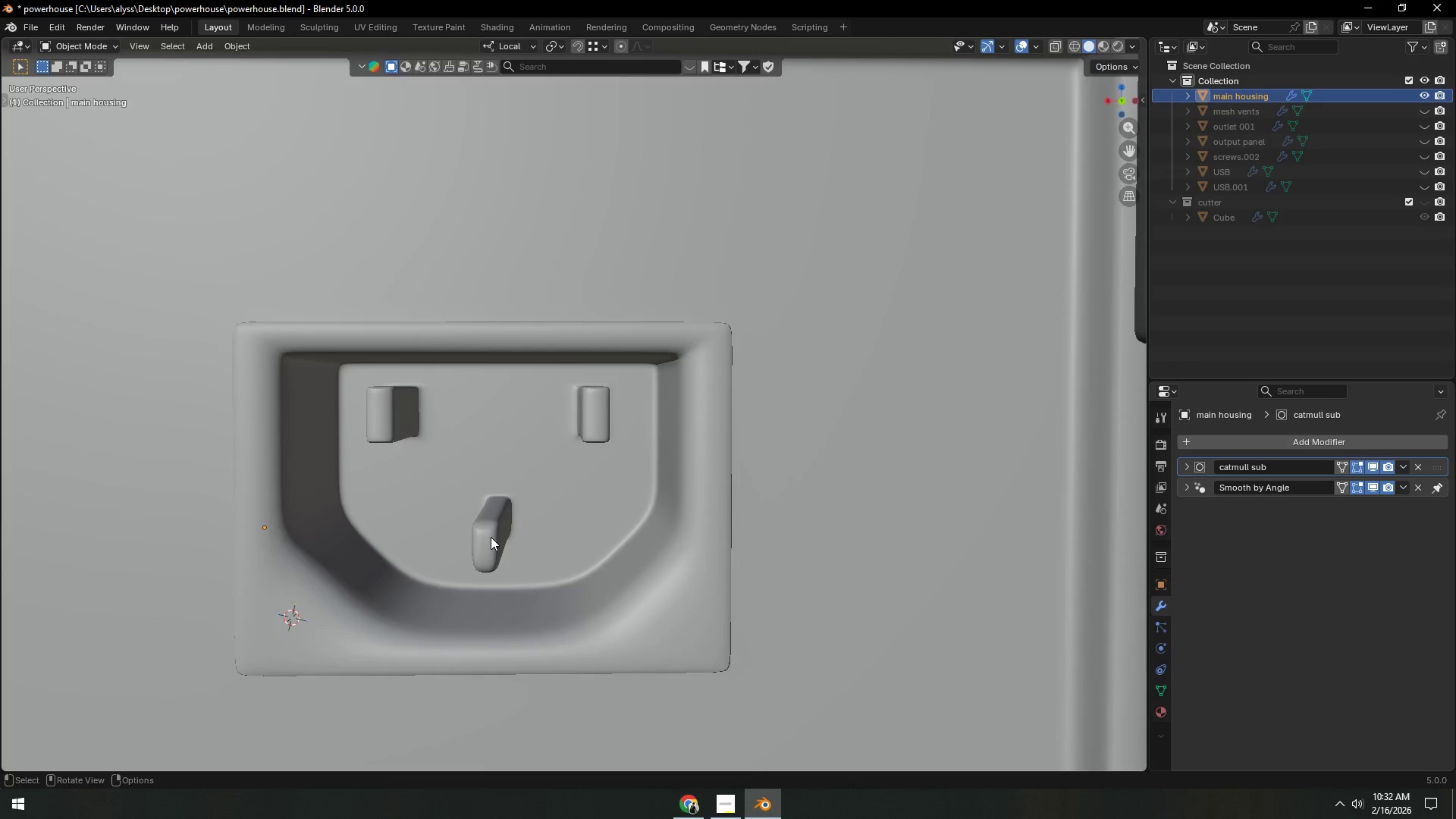 
key(Tab)
 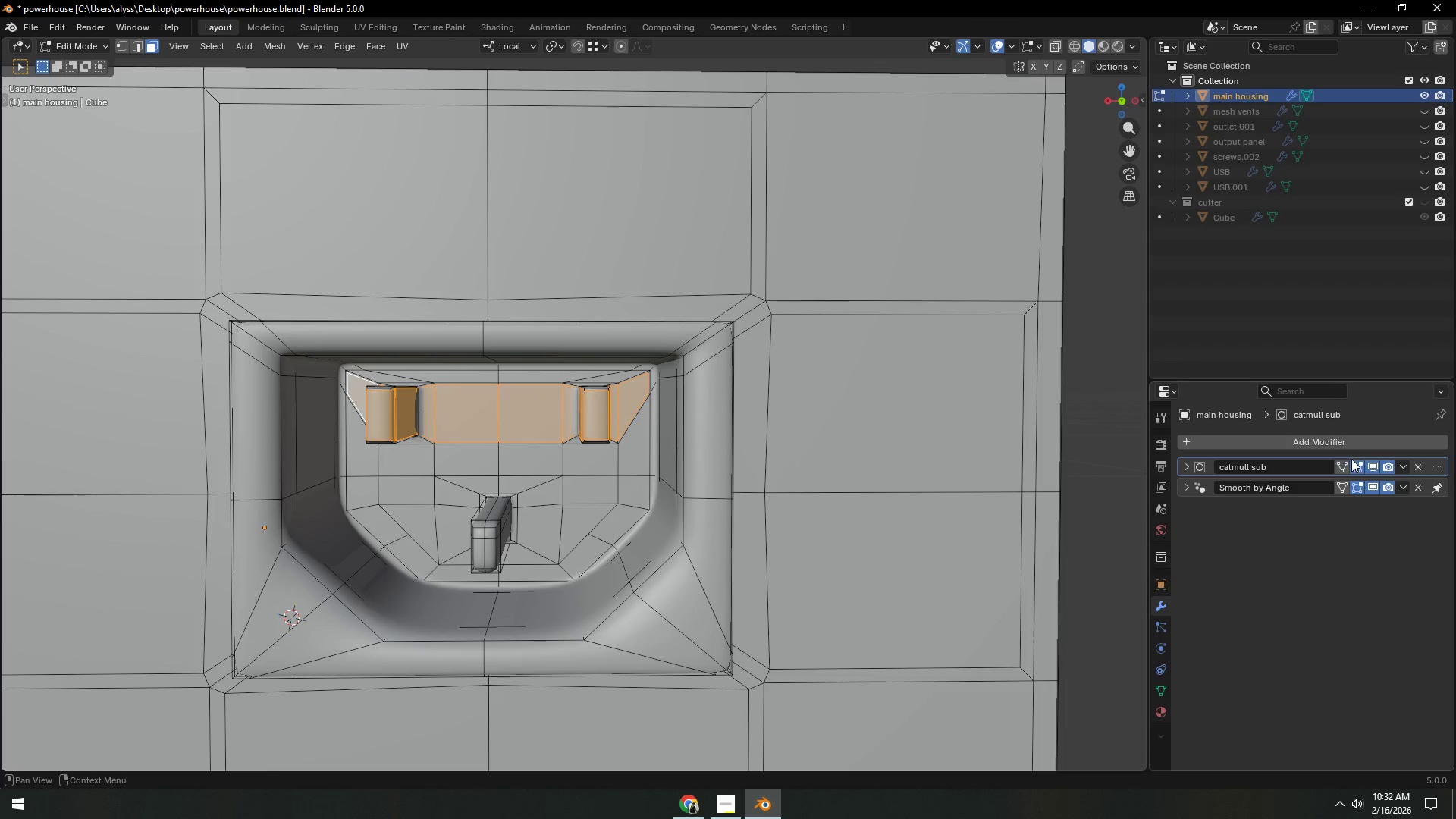 
left_click([1373, 467])
 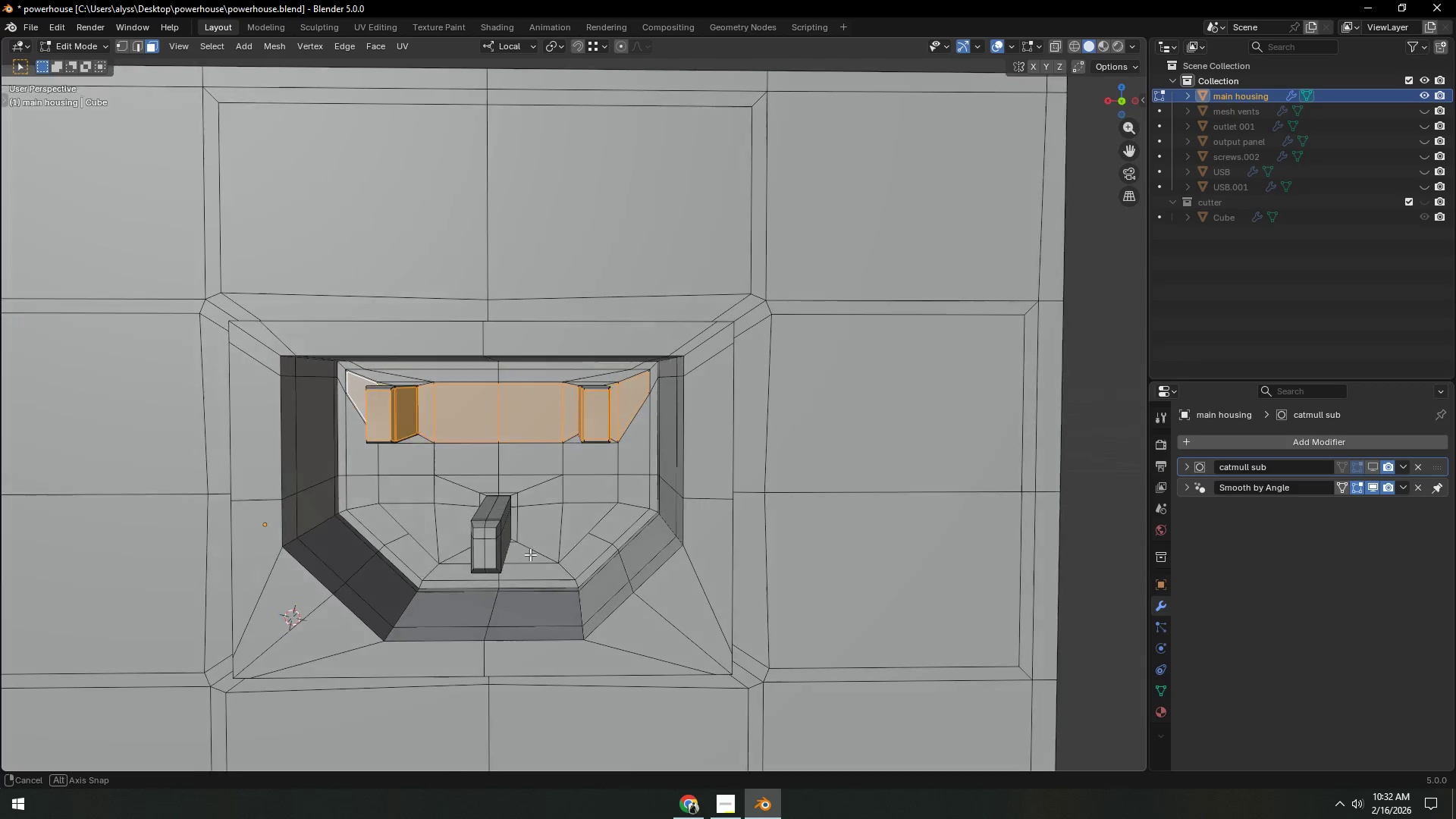 
scroll: coordinate [530, 556], scroll_direction: up, amount: 4.0
 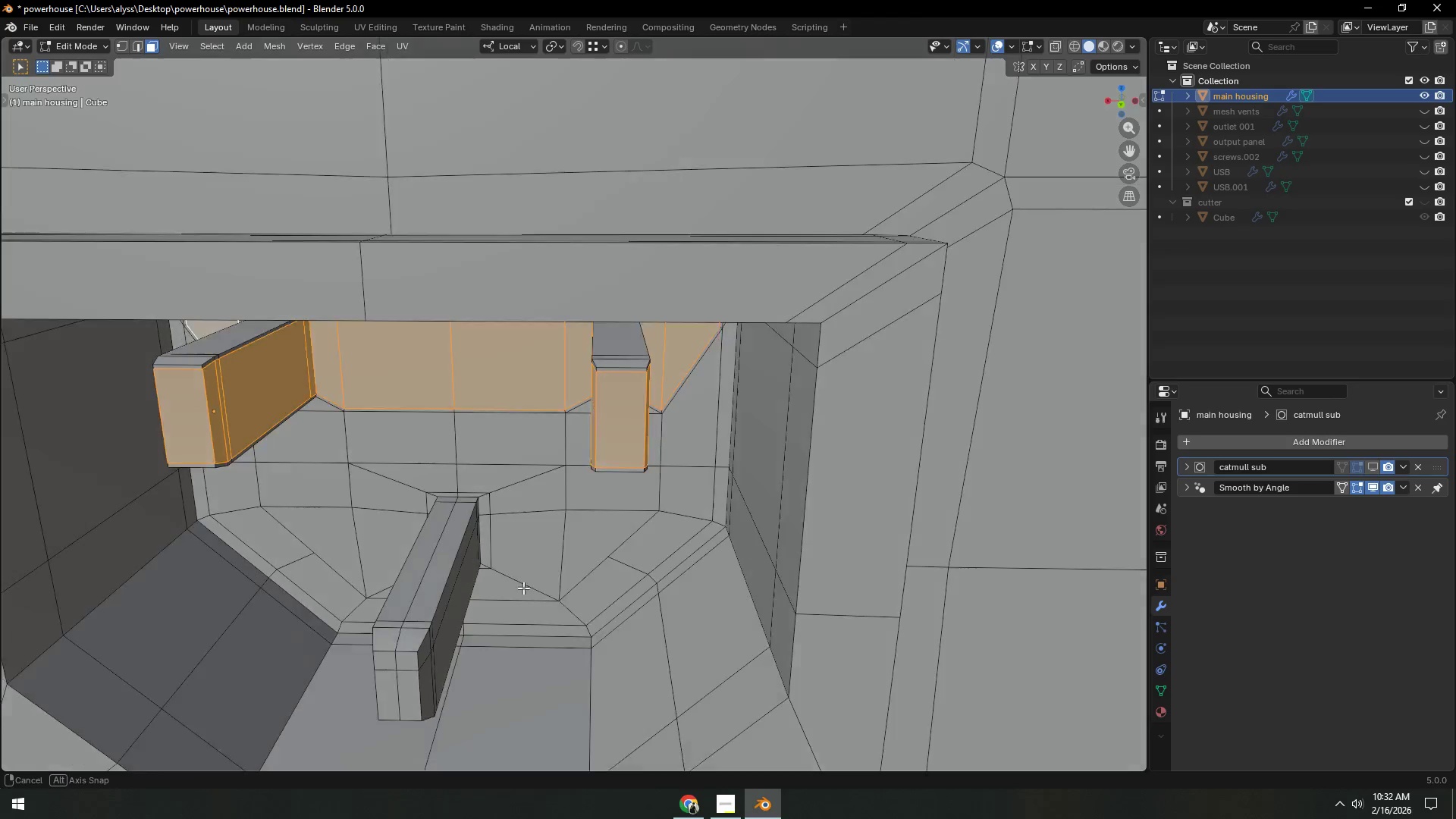 
hold_key(key=ShiftLeft, duration=0.36)
 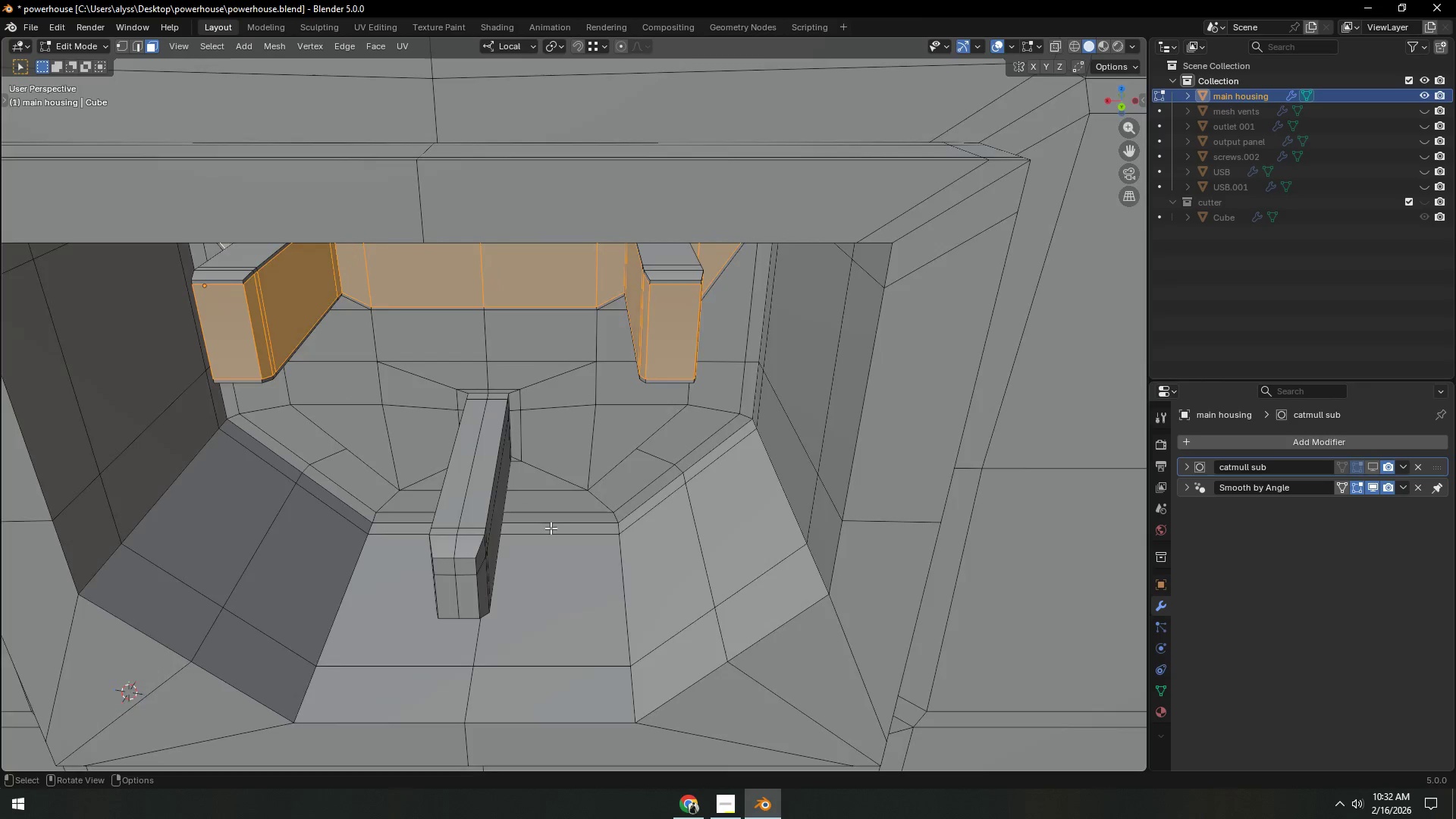 
key(Shift+ShiftLeft)
 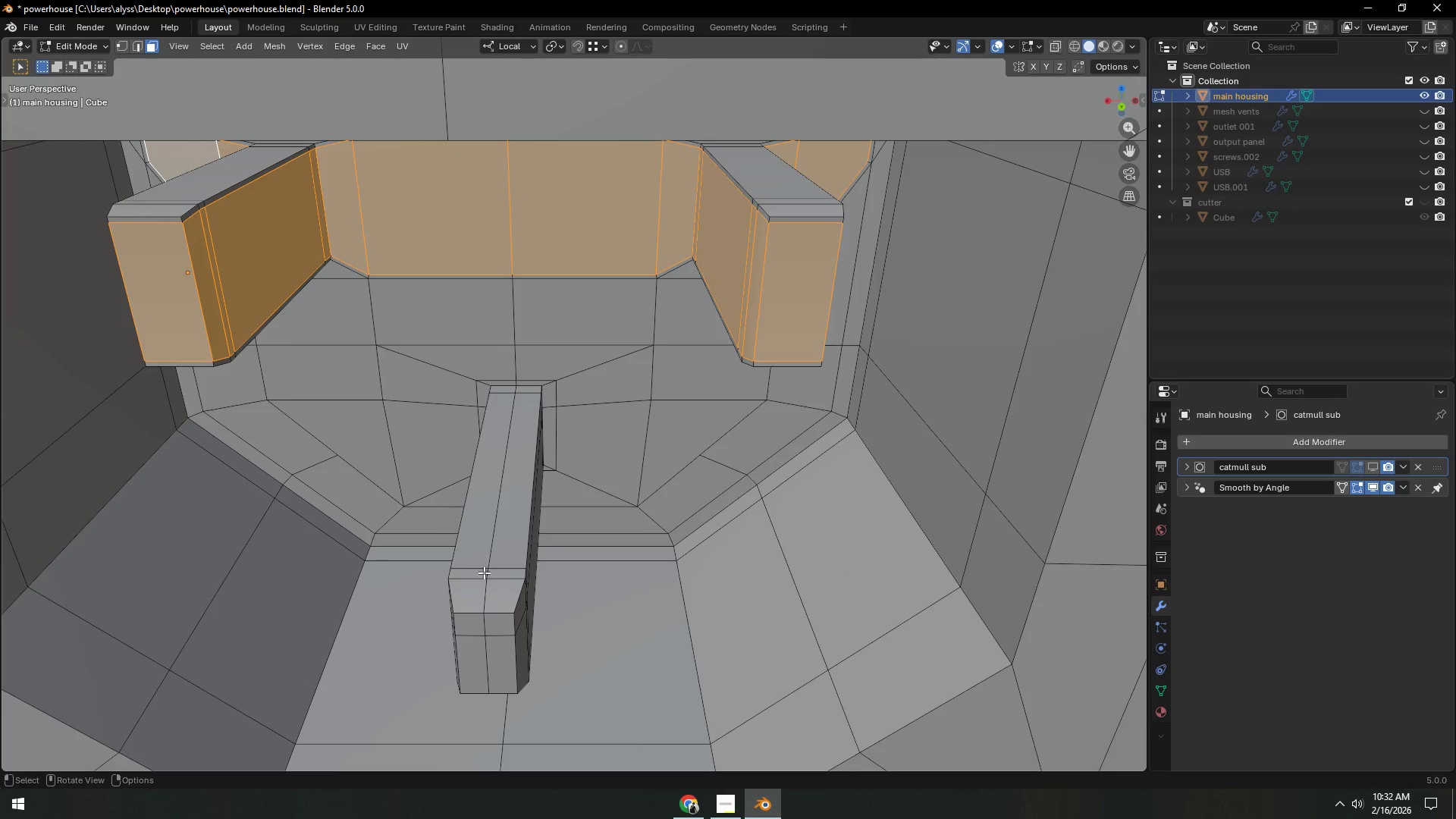 
scroll: coordinate [538, 528], scroll_direction: up, amount: 2.0
 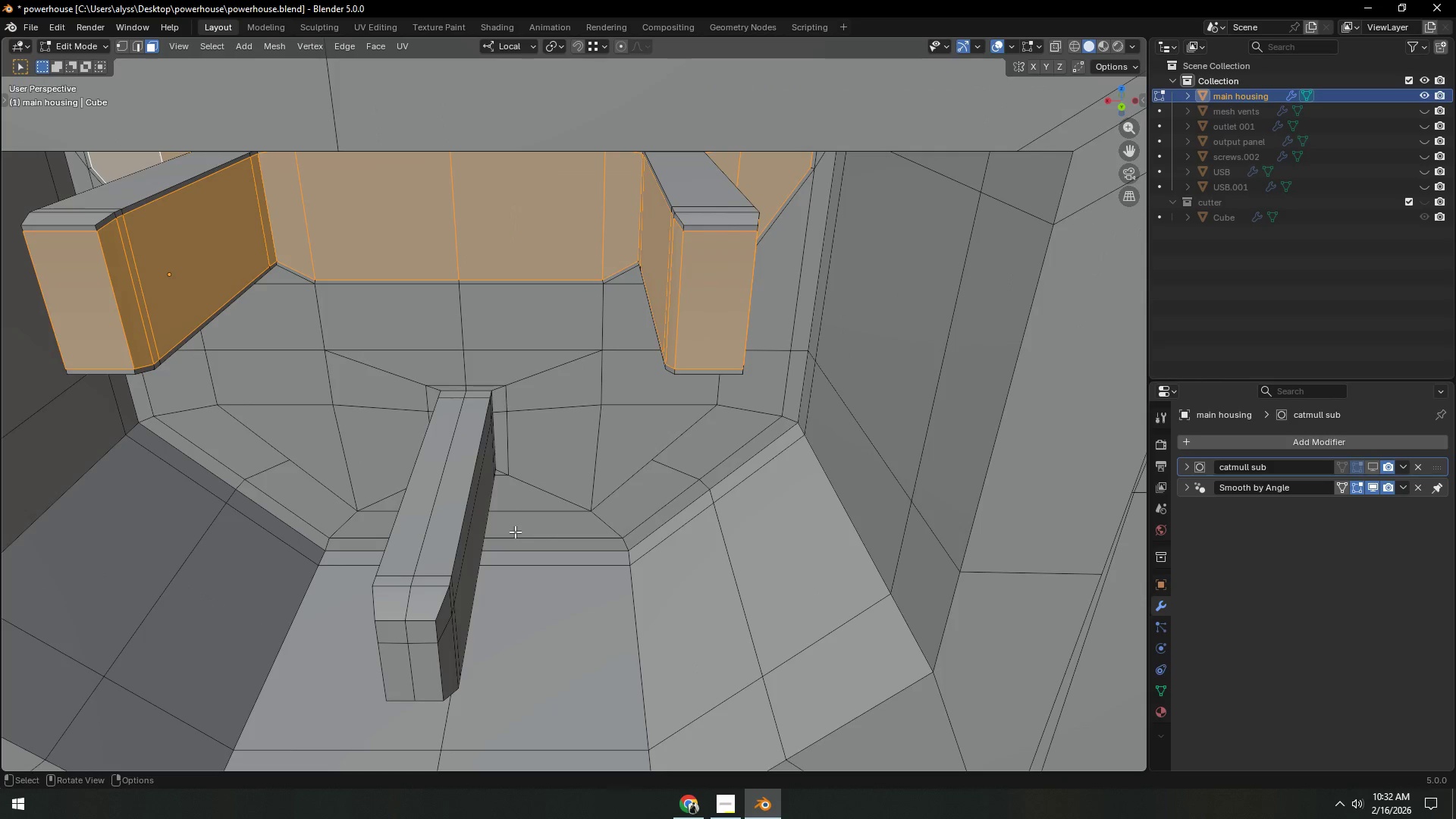 
left_click([488, 572])
 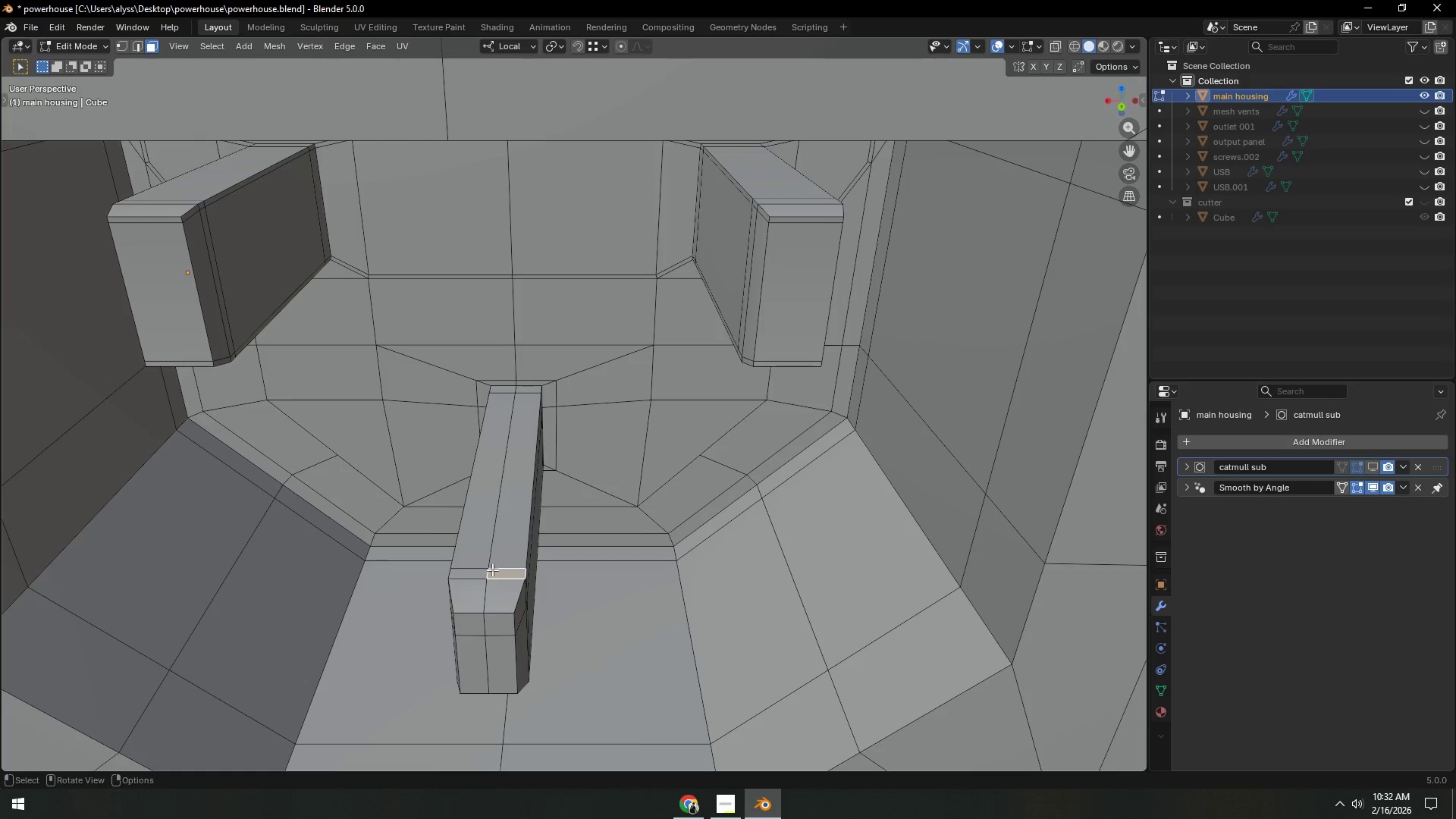 
key(2)
 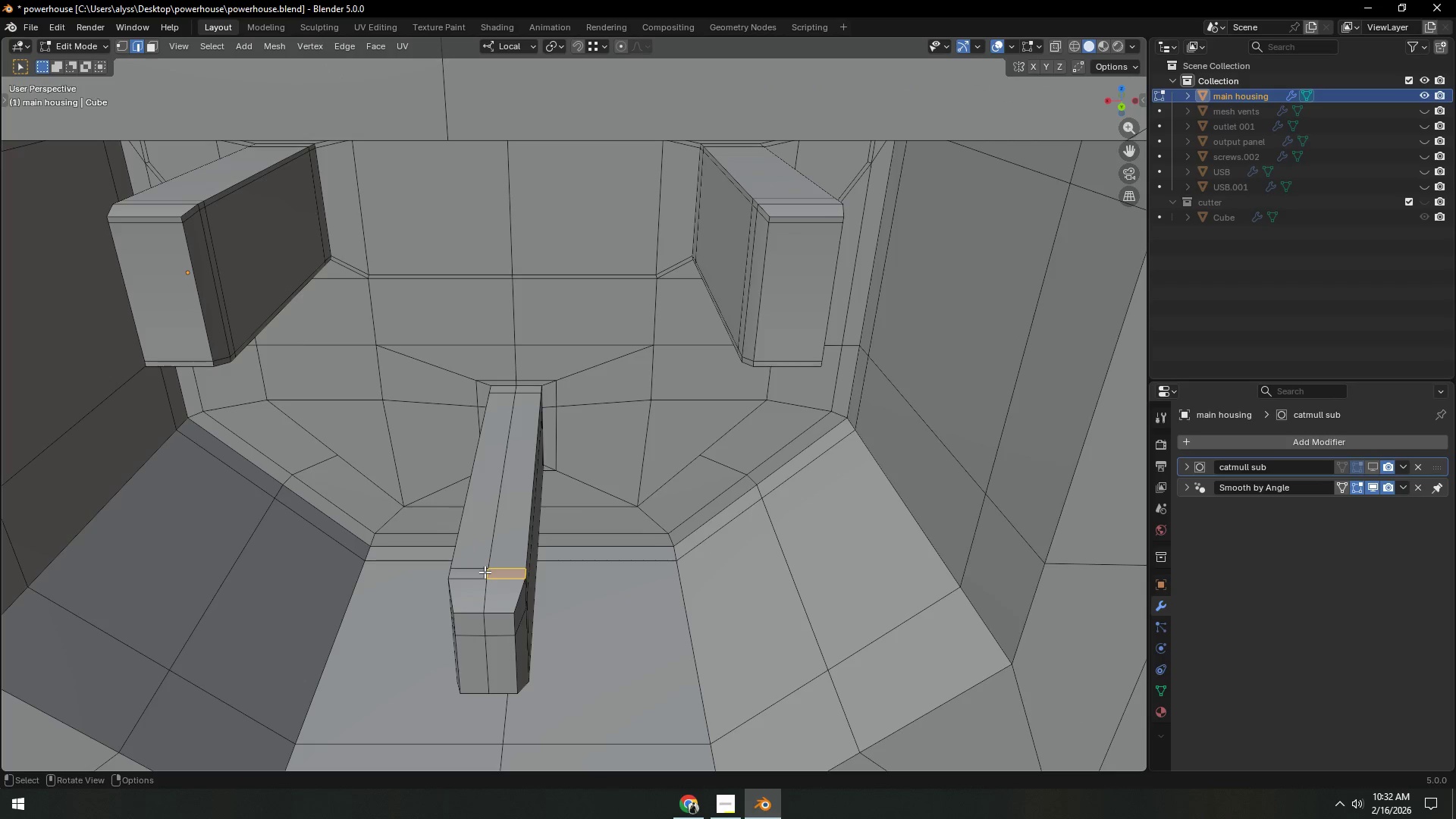 
left_click([485, 572])
 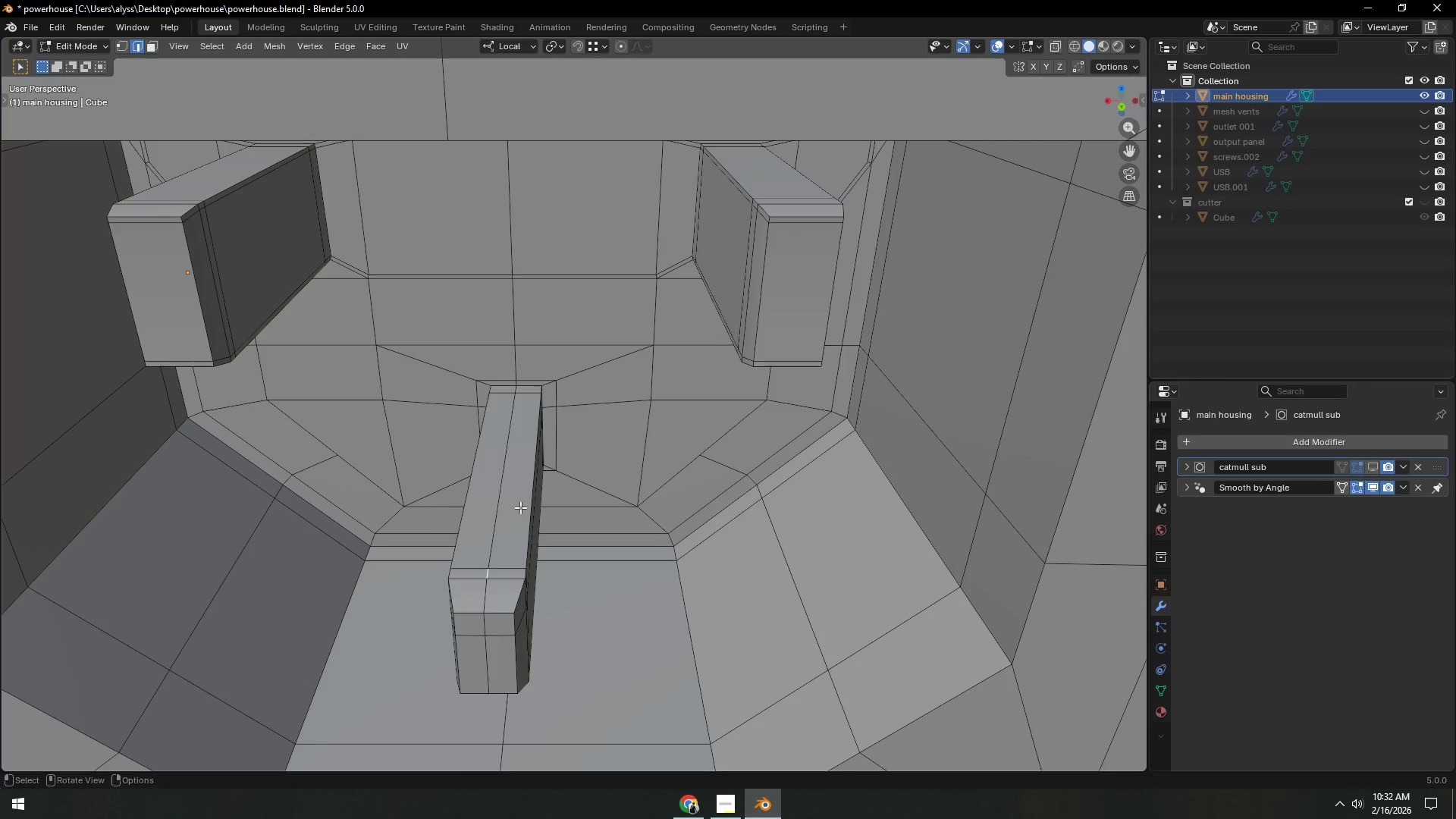 
hold_key(key=ControlLeft, duration=1.5)
 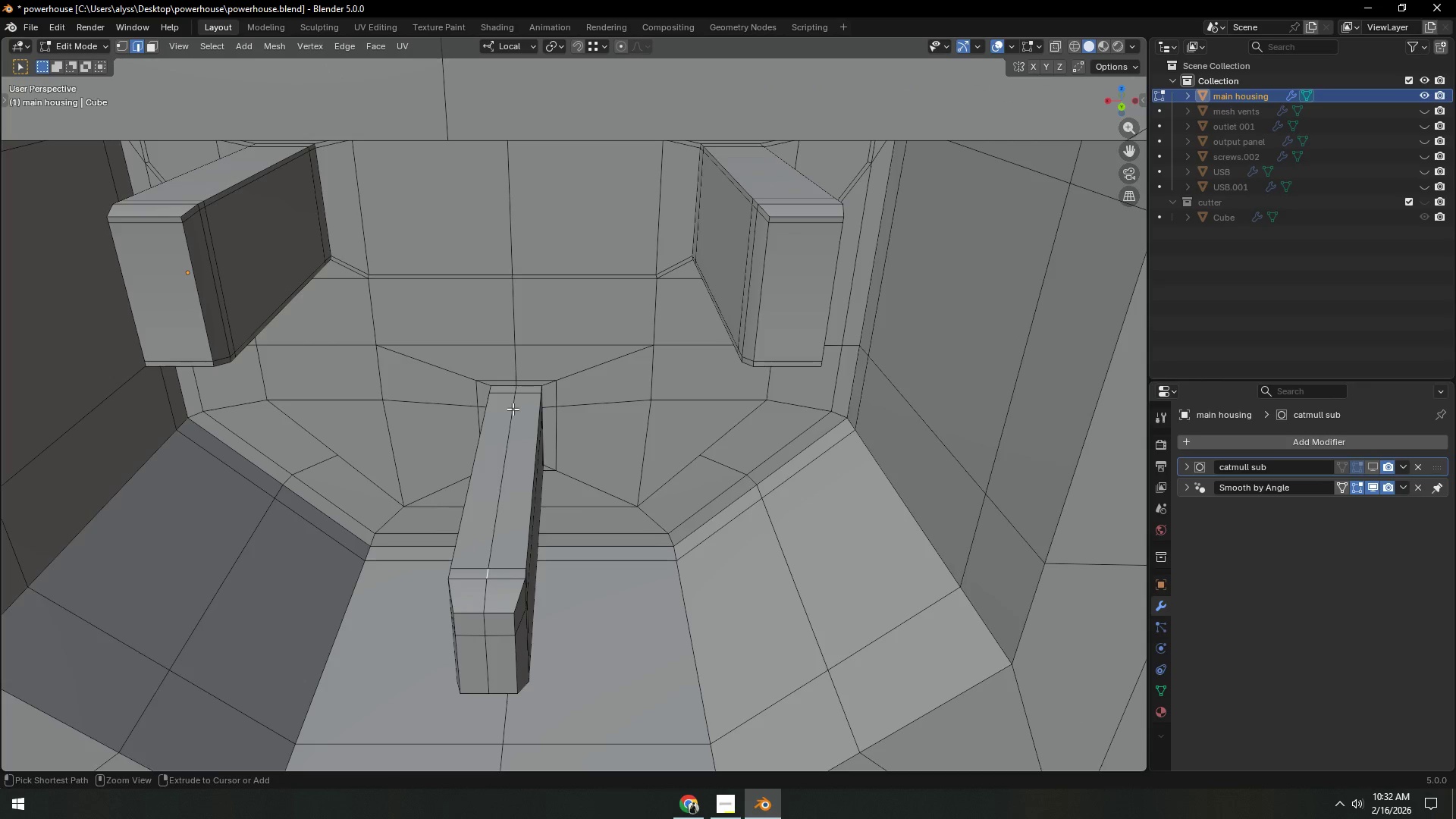 
hold_key(key=ControlLeft, duration=0.83)
left_click([513, 409])
 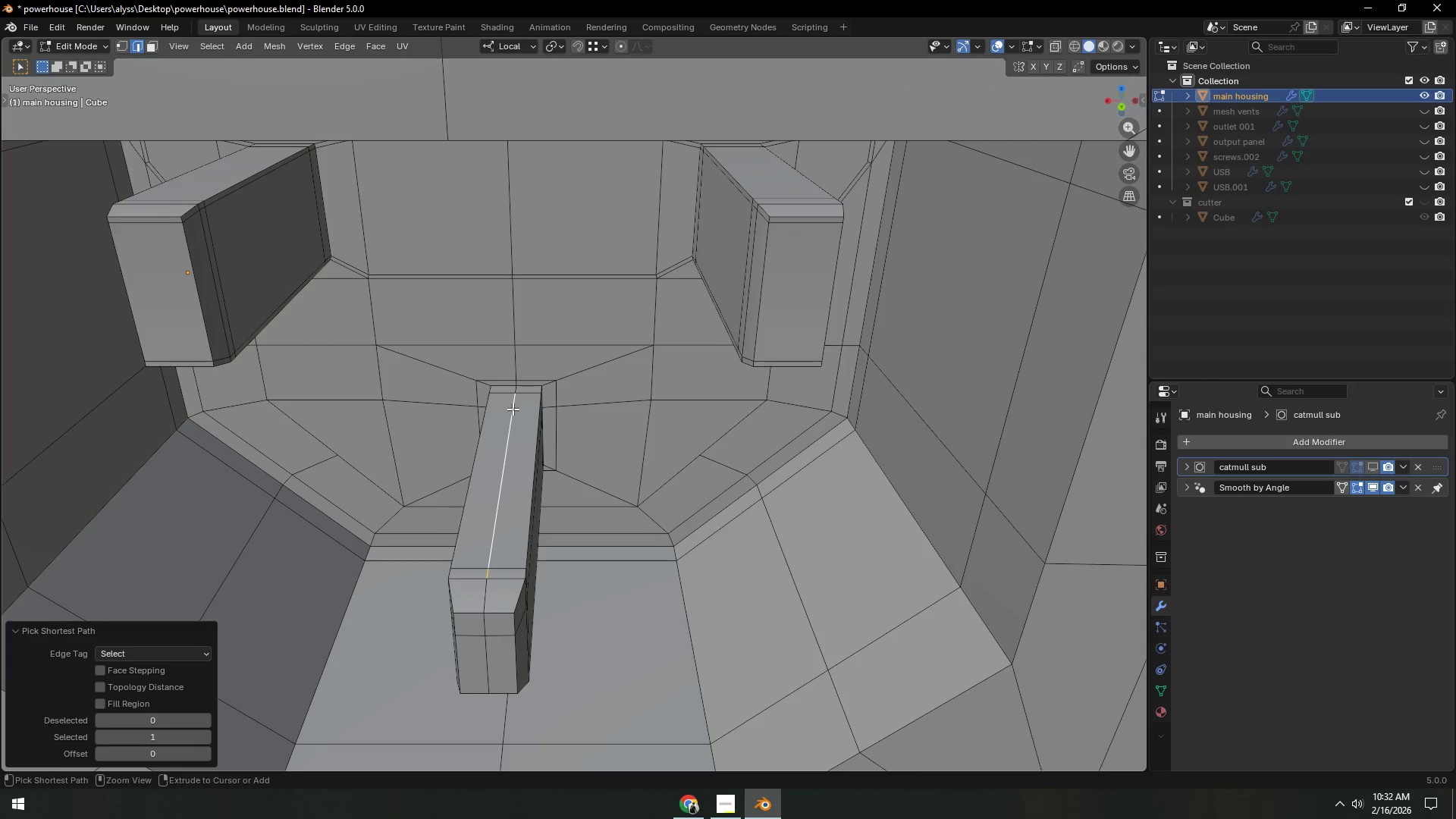 
 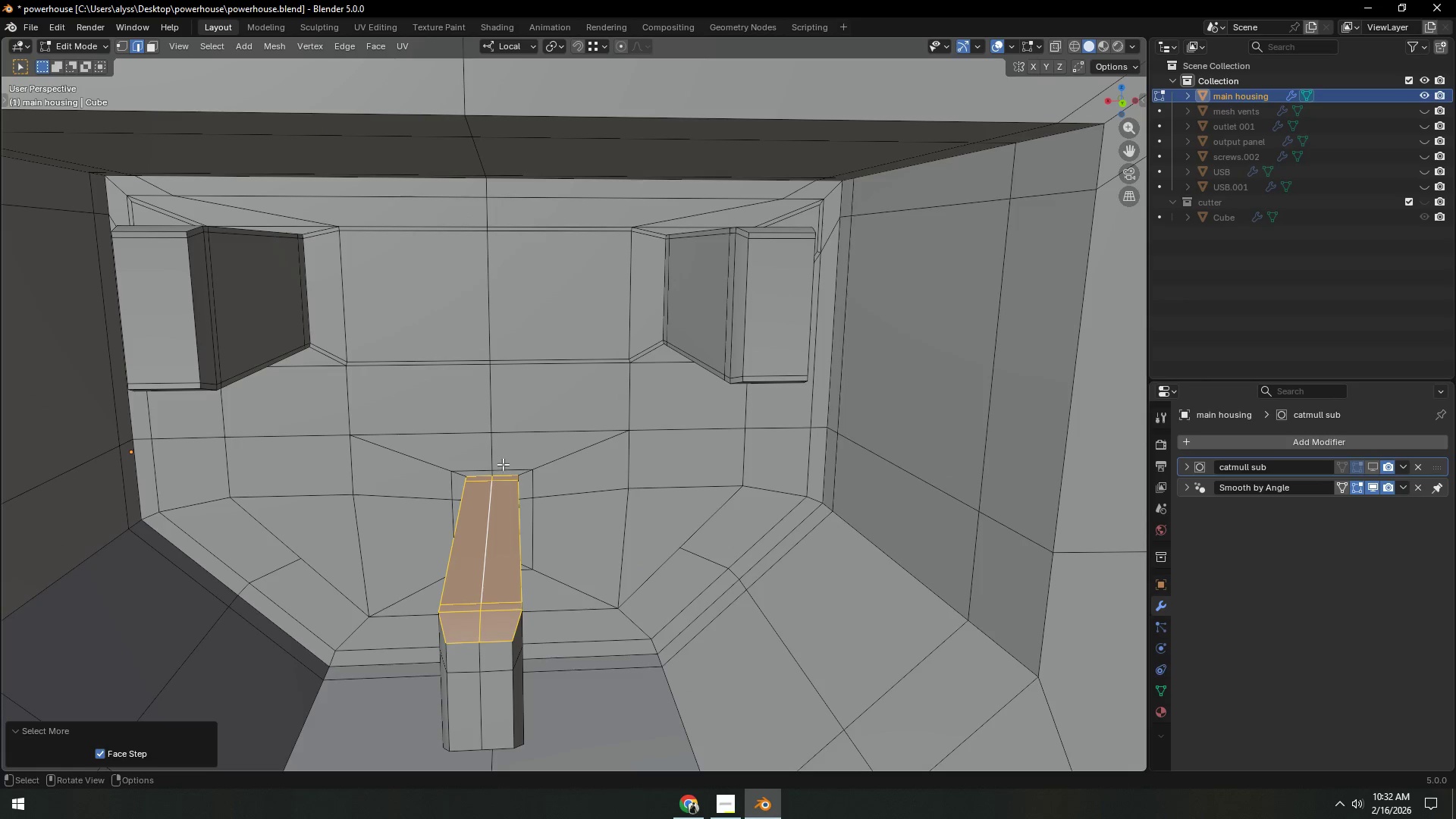 
hold_key(key=ShiftLeft, duration=0.77)
left_click([502, 467])
 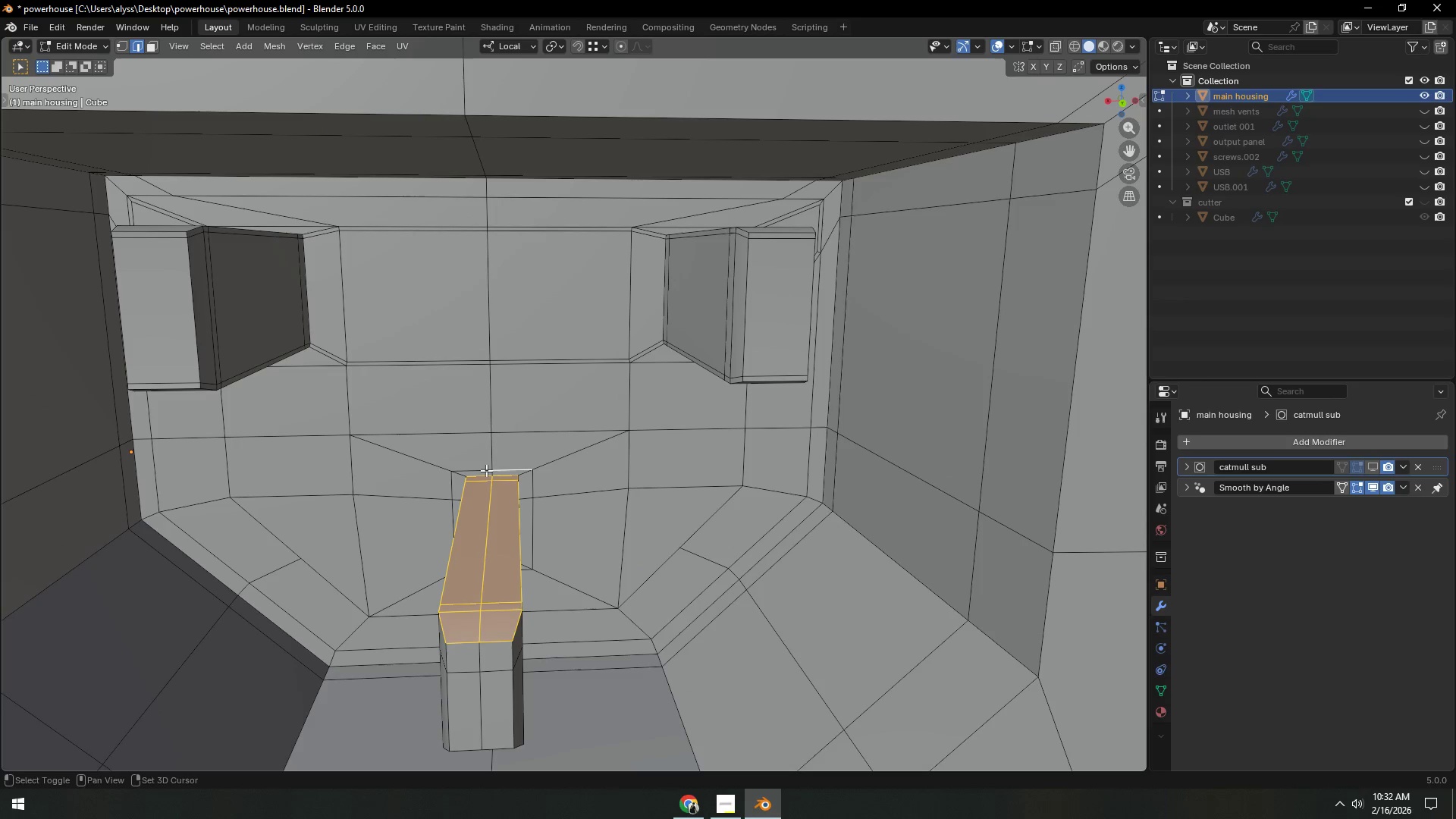 
double_click([477, 470])
 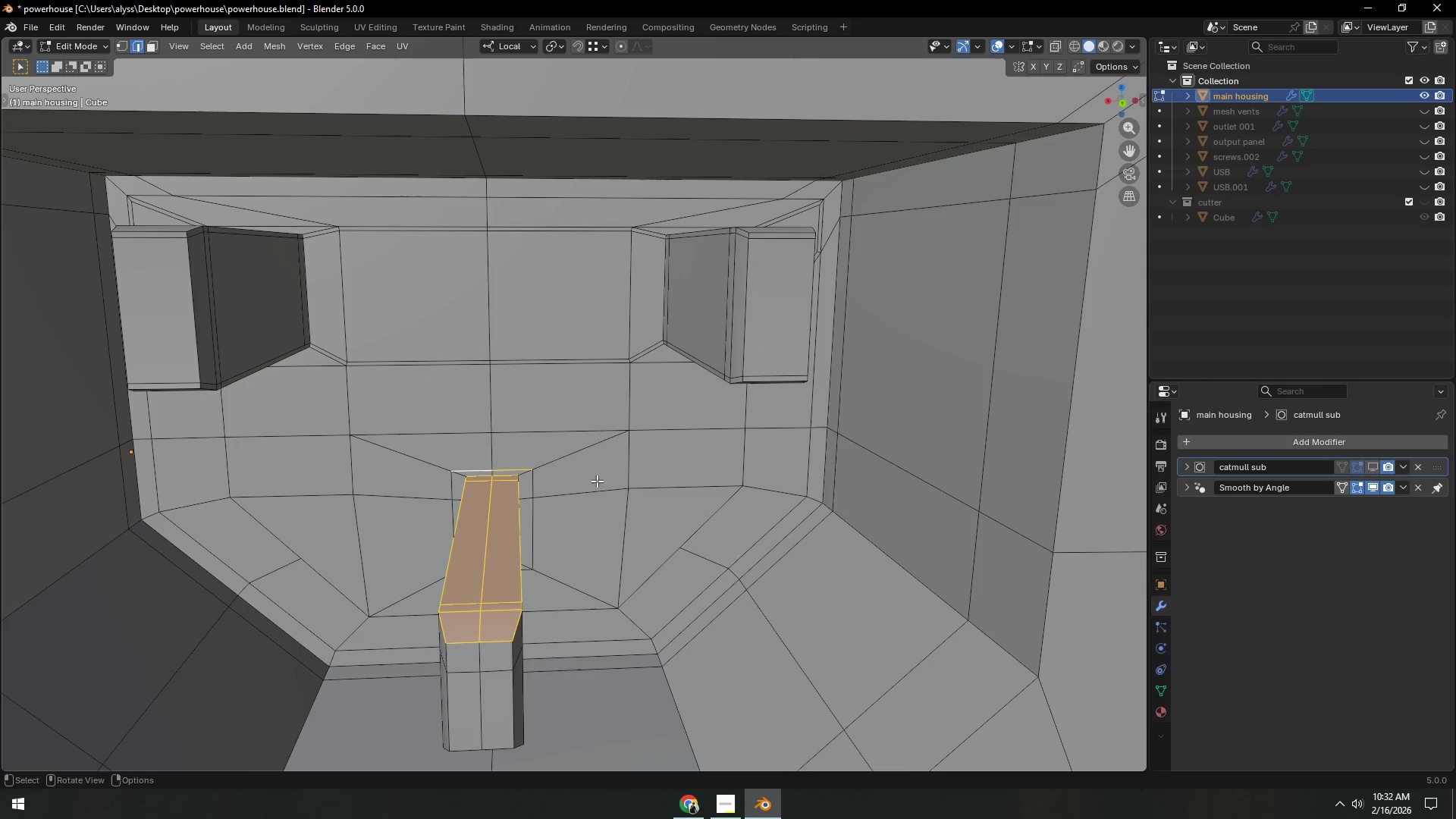 
type(gz)
 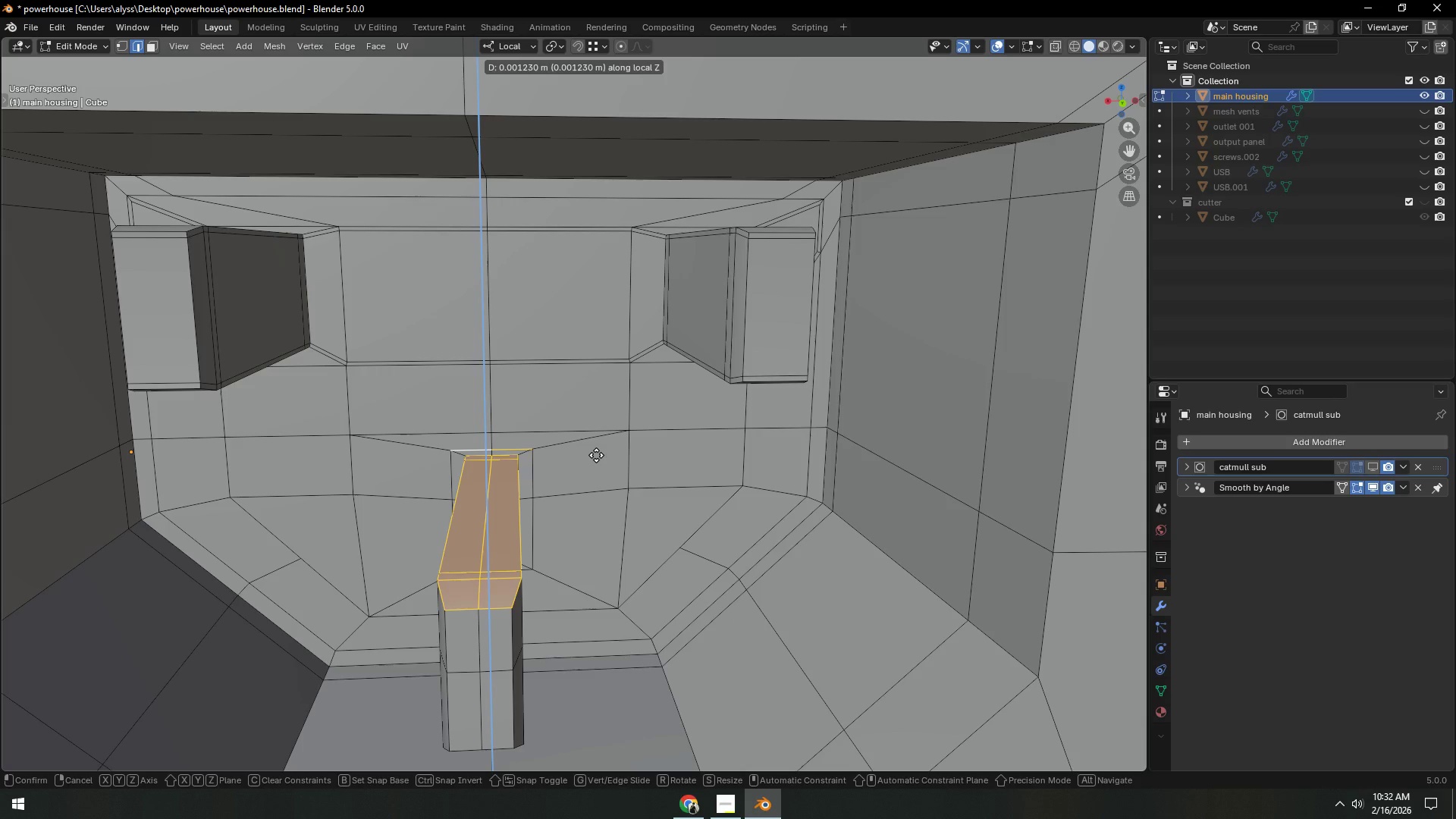 
left_click([596, 455])
 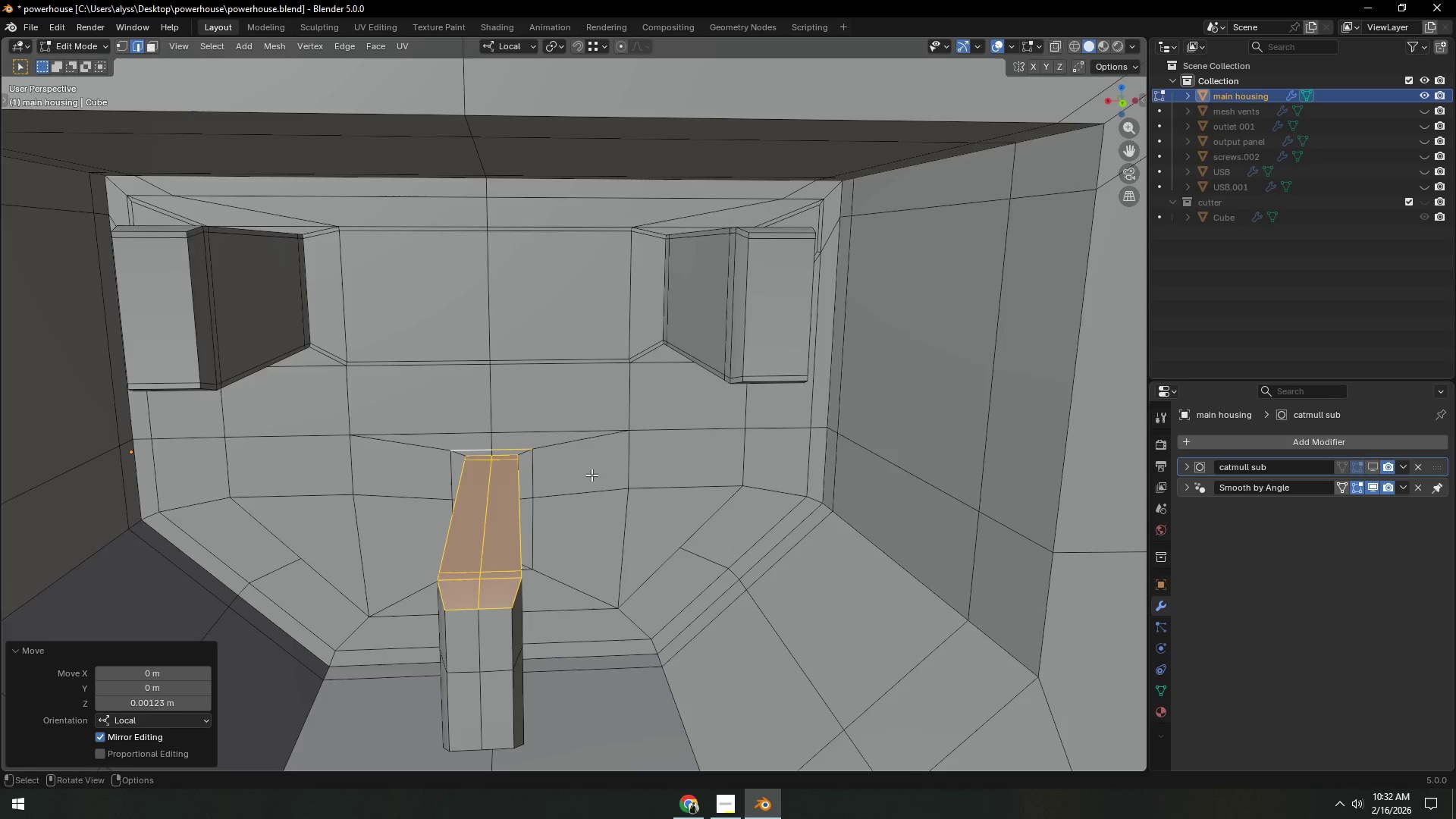 
scroll: coordinate [591, 479], scroll_direction: down, amount: 3.0
 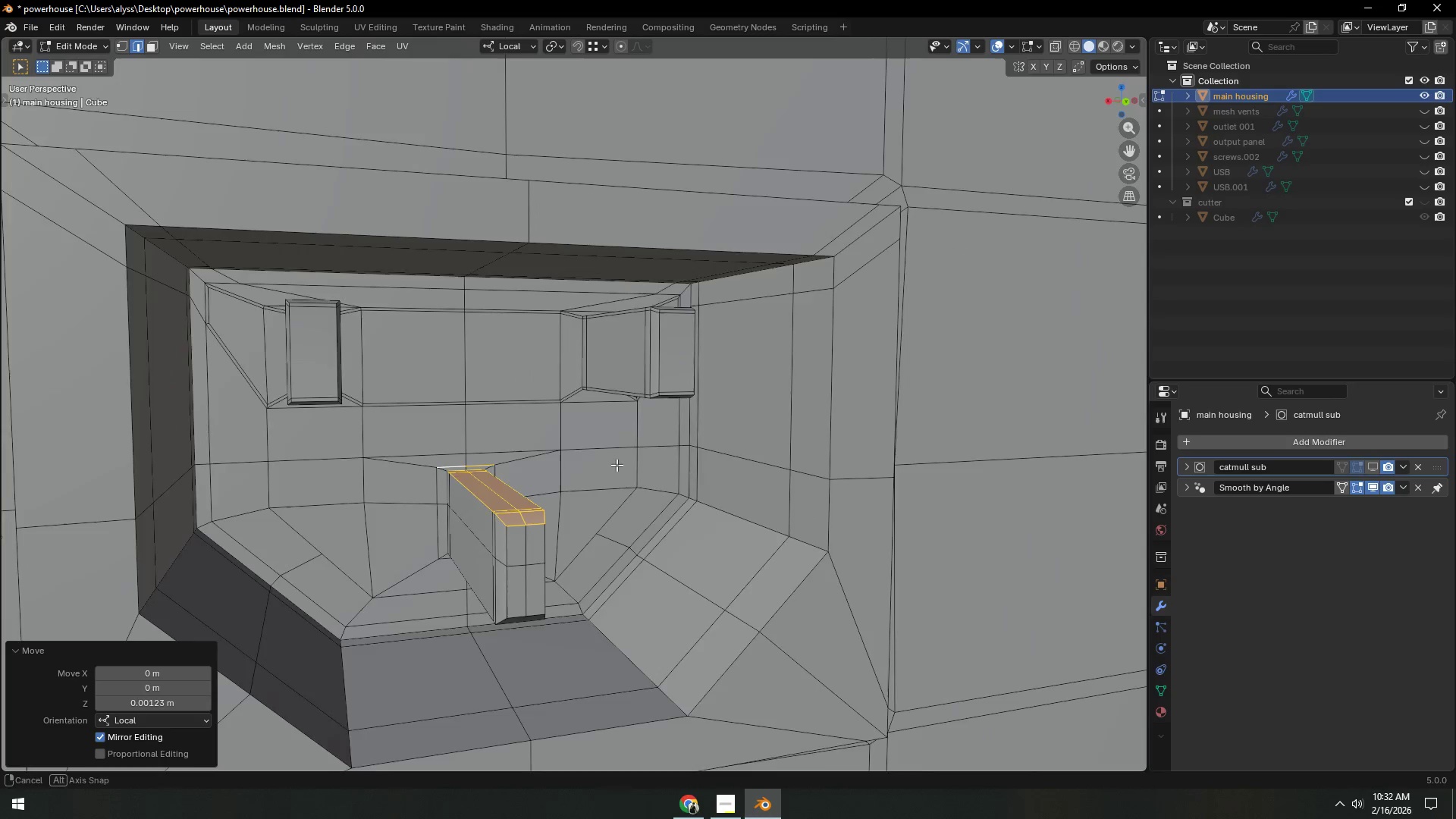 
key(Tab)
 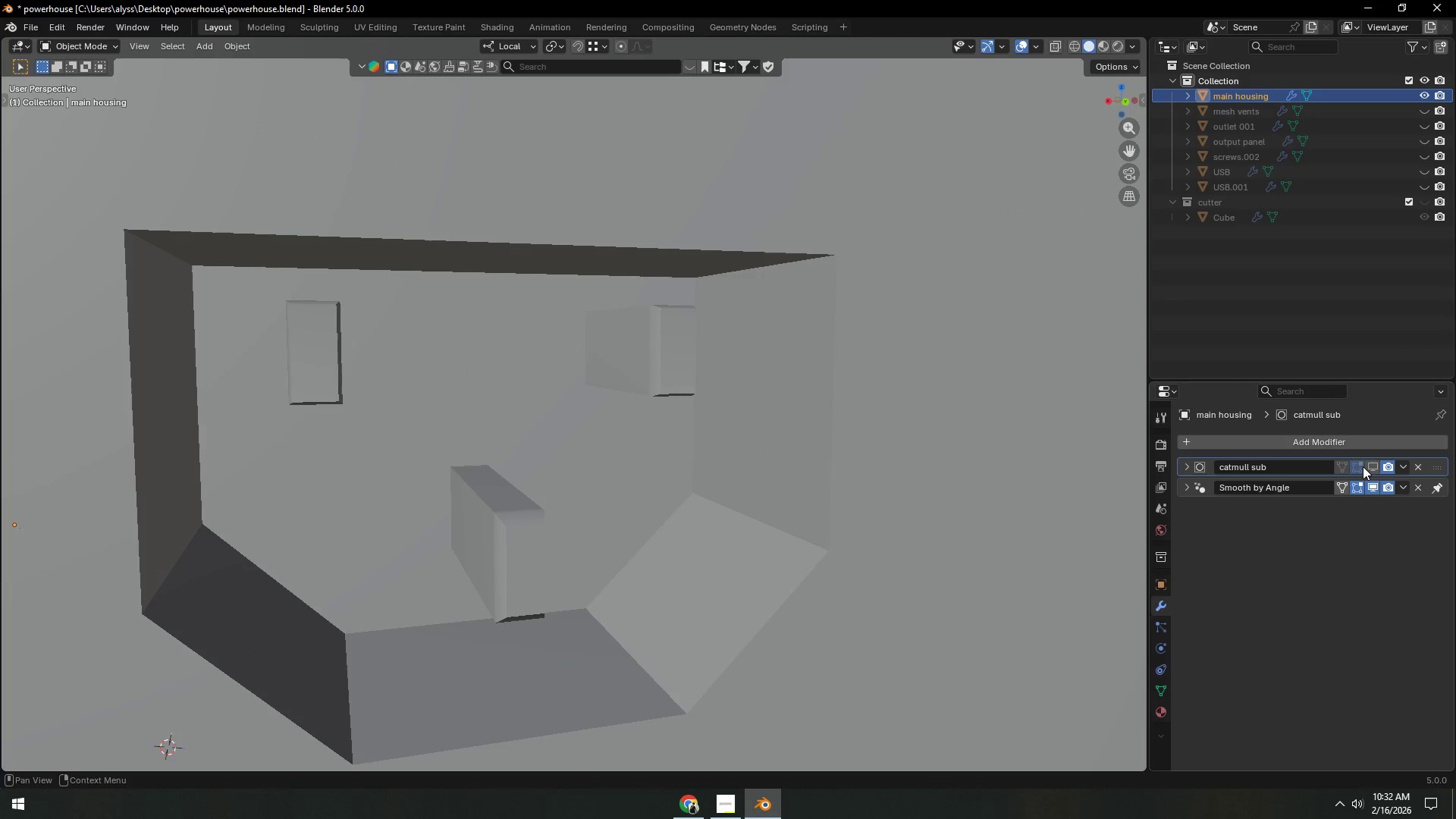 
left_click([1368, 465])
 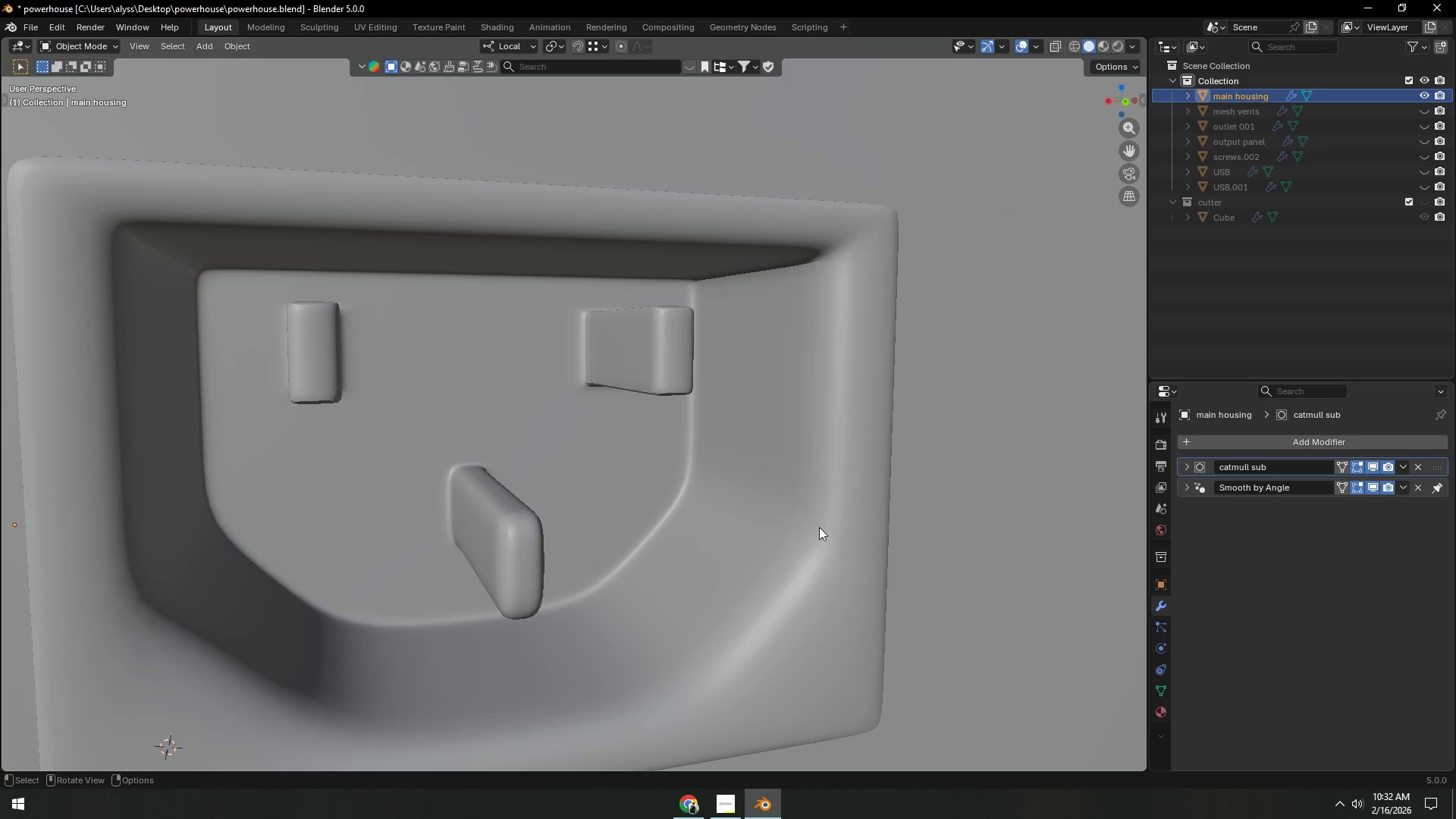 
scroll: coordinate [679, 547], scroll_direction: down, amount: 12.0
 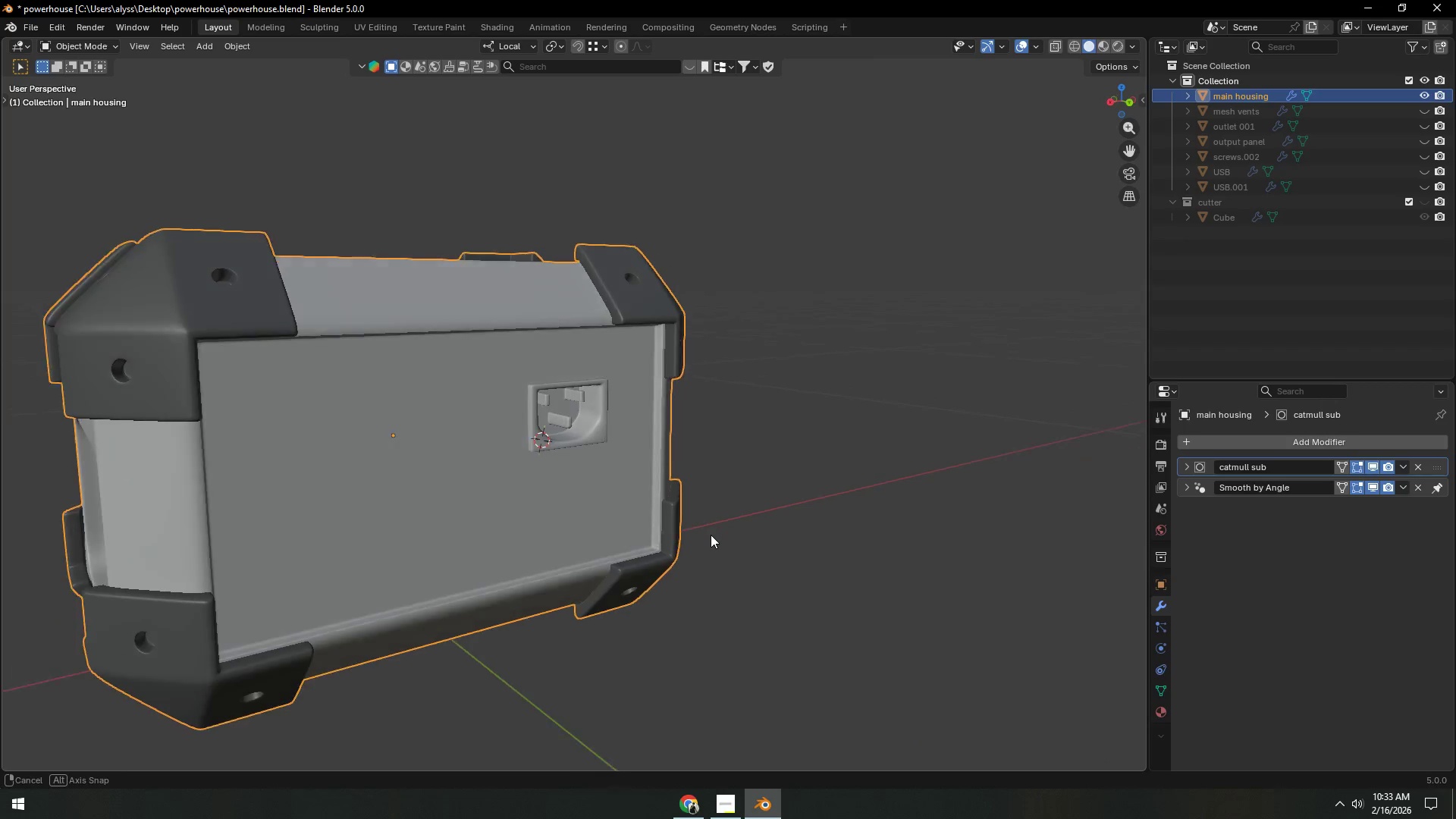 
left_click([802, 518])
 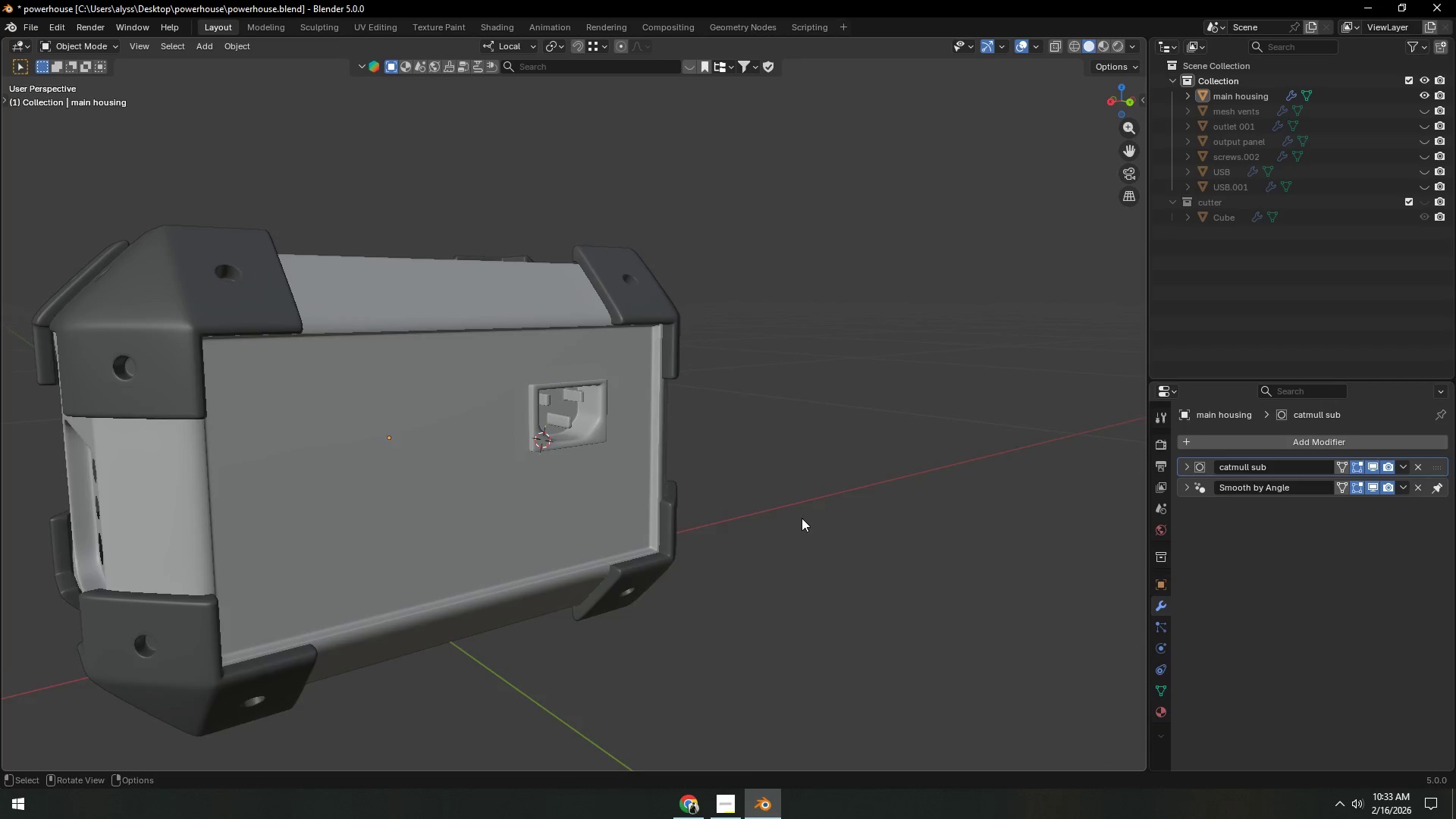 
key(Alt+AltLeft)
 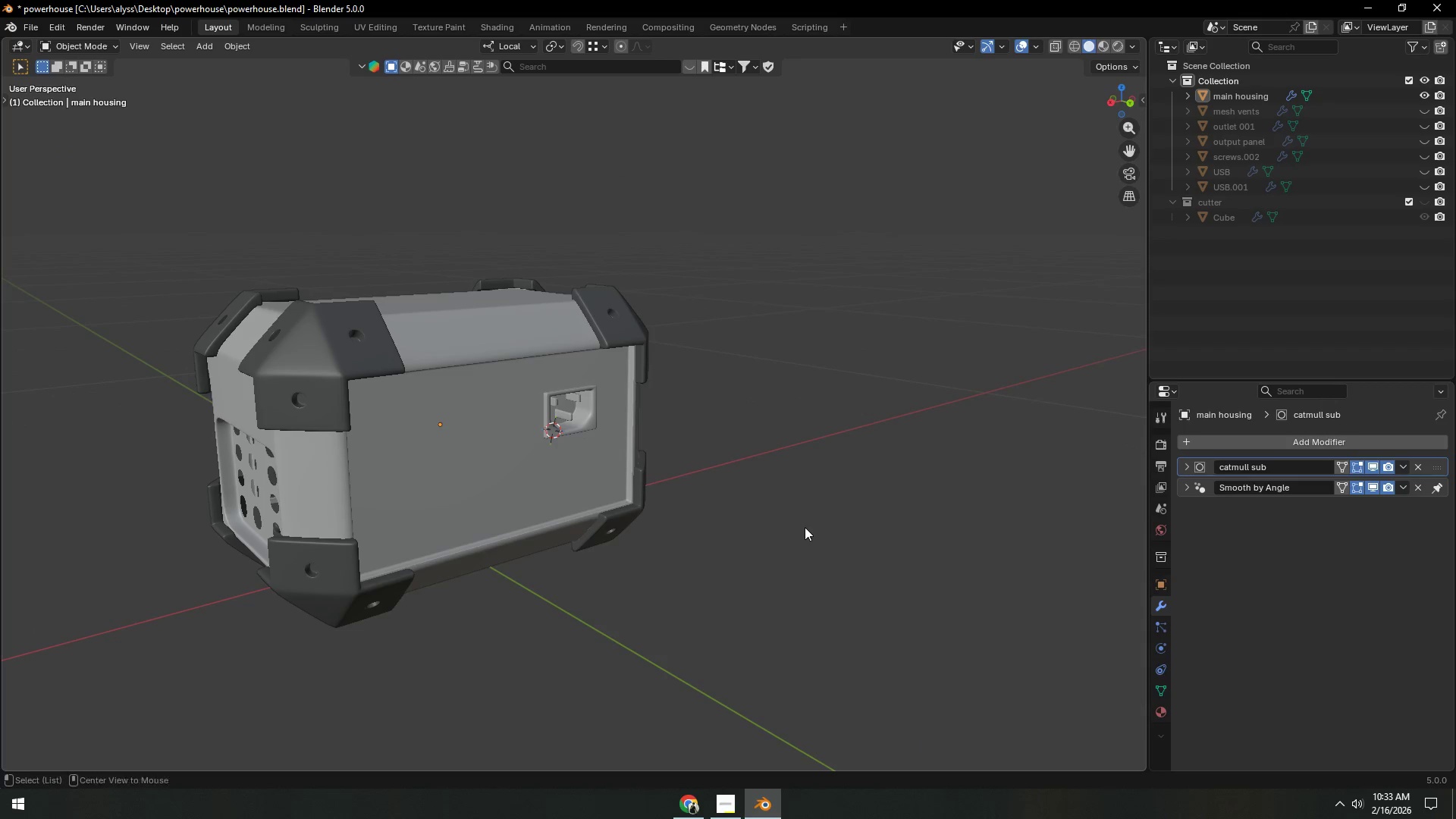 
scroll: coordinate [802, 518], scroll_direction: down, amount: 2.0
 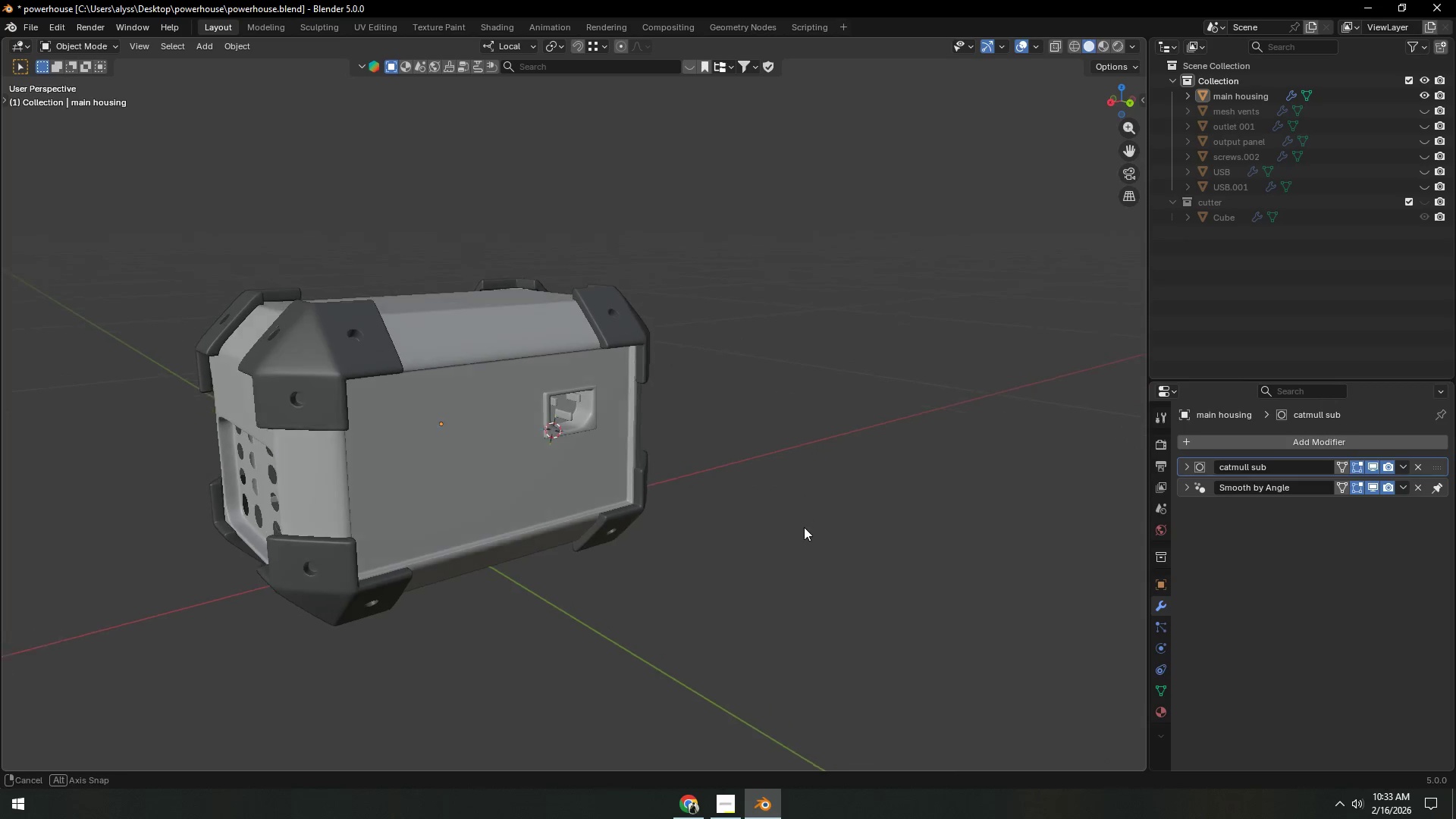 
key(Alt+Tab)
 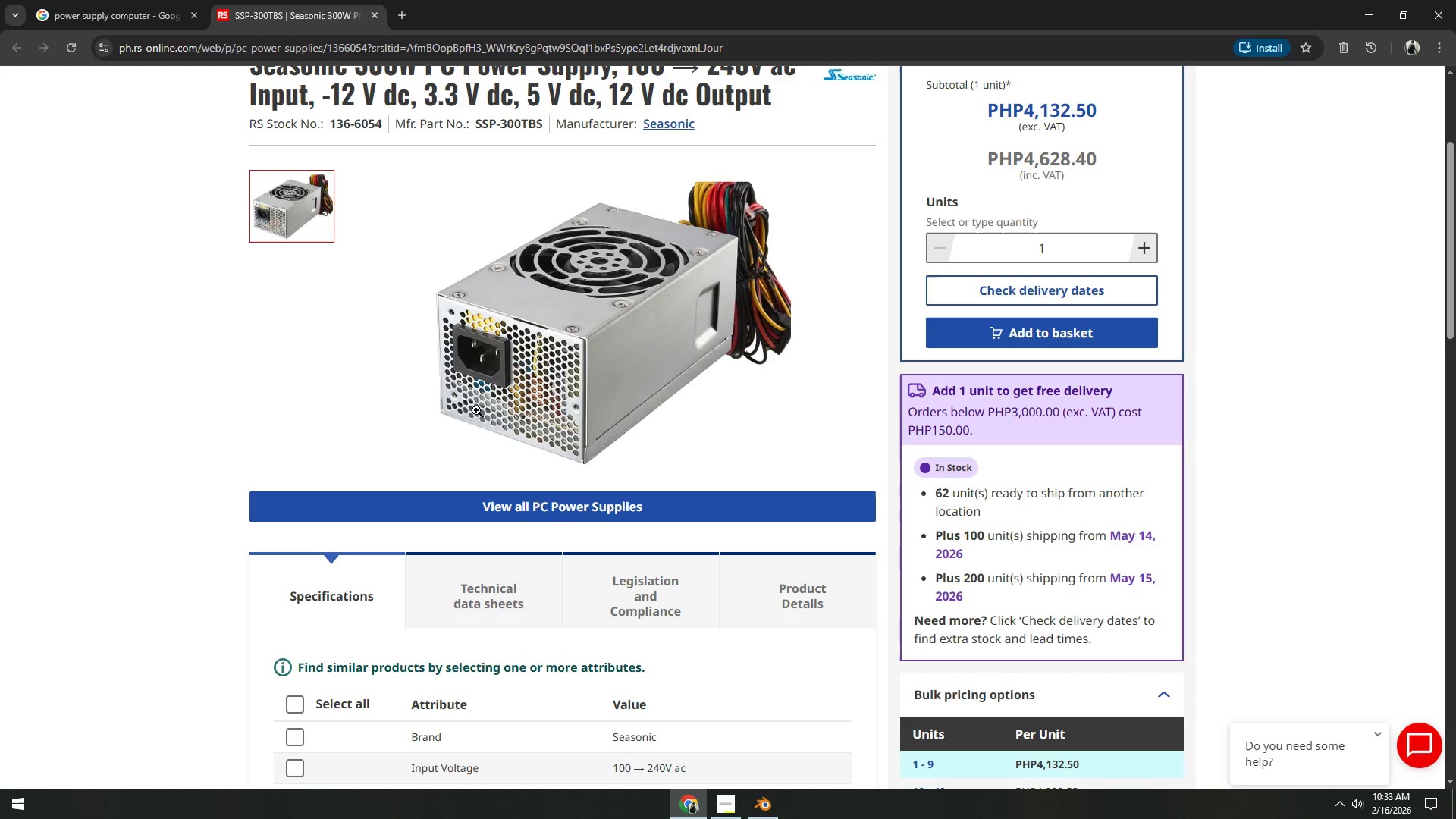 
key(Alt+AltLeft)
 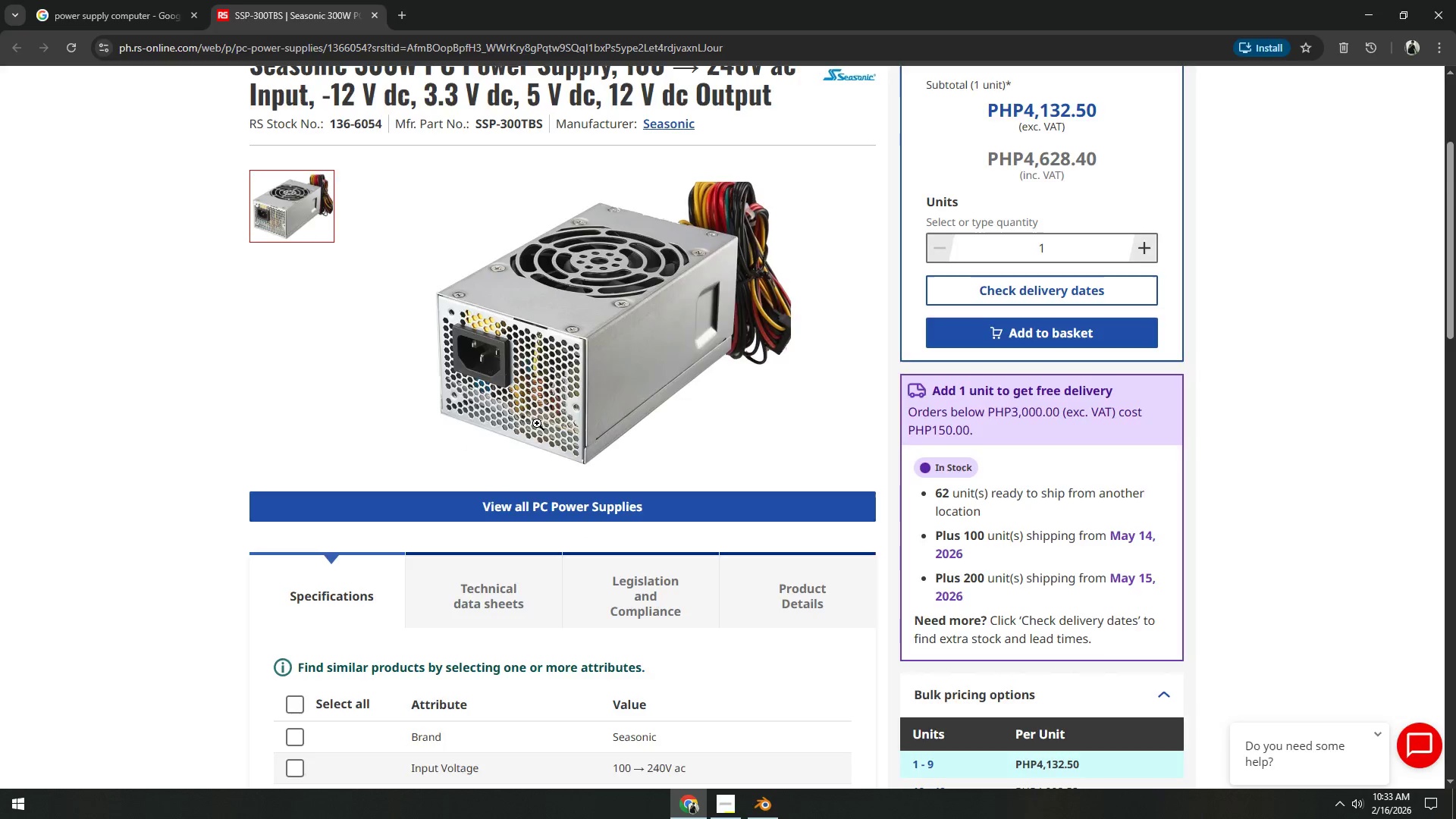 
key(Alt+Tab)
 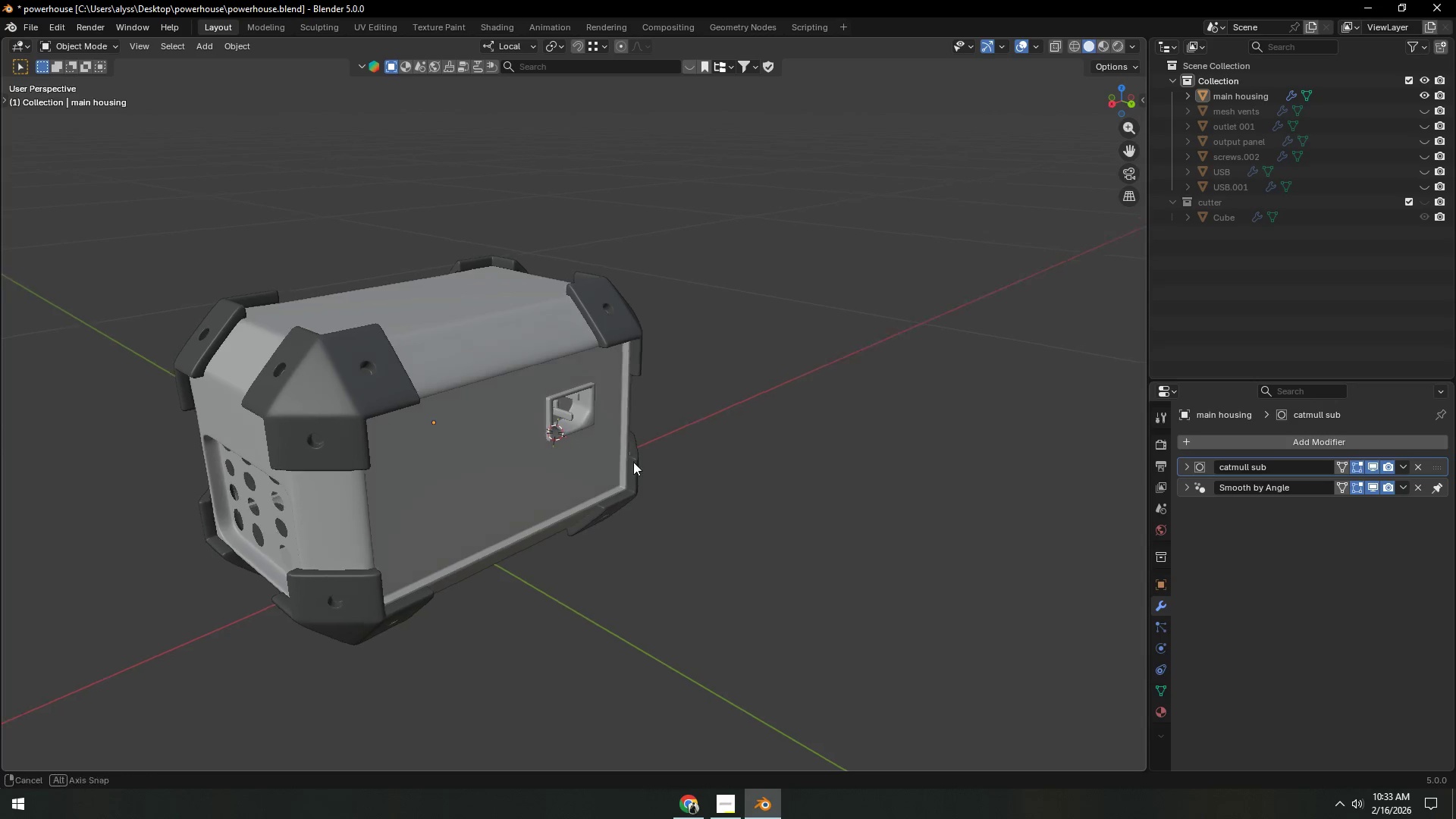 
scroll: coordinate [566, 467], scroll_direction: up, amount: 12.0
 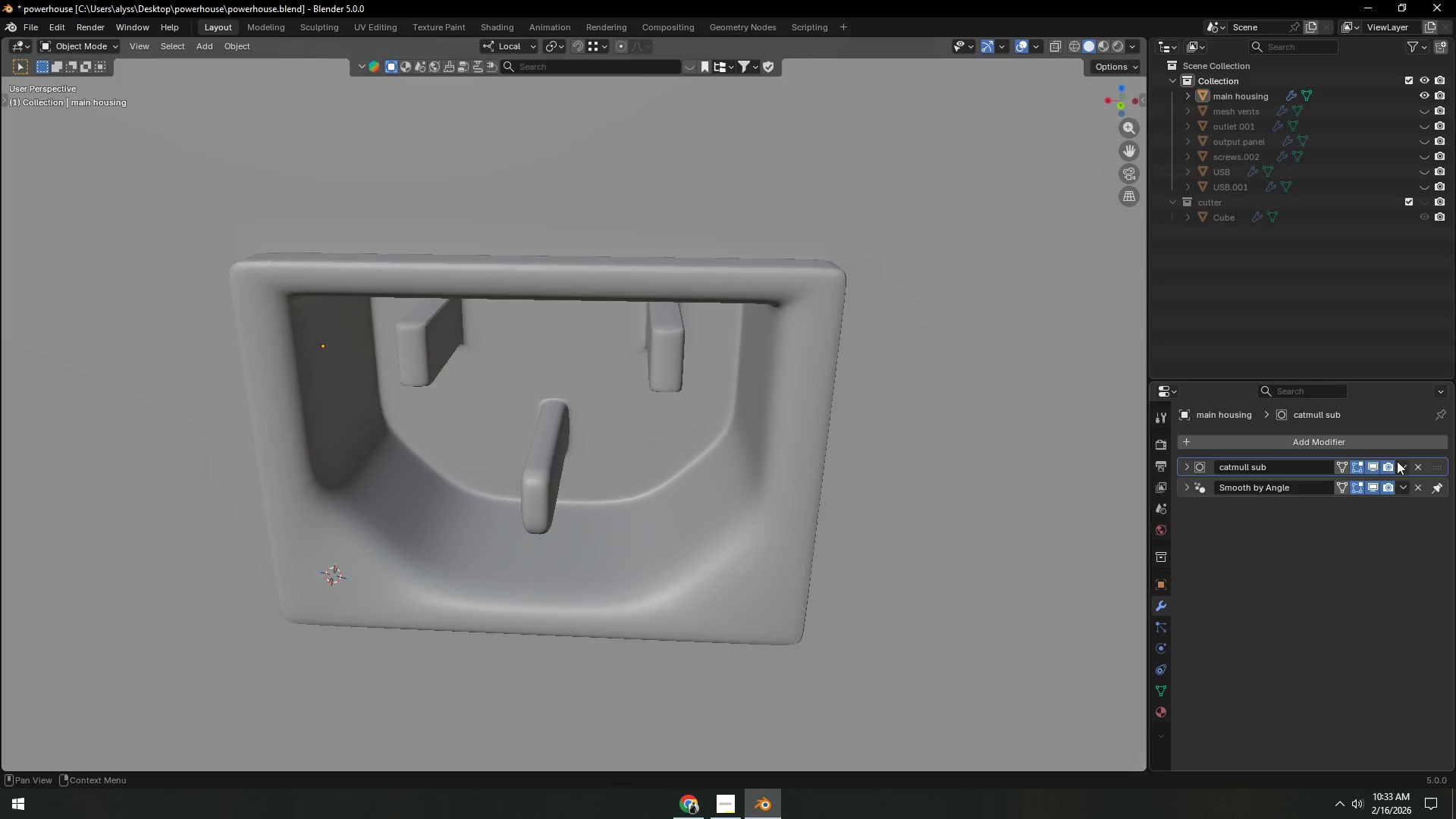 
left_click([1371, 463])
 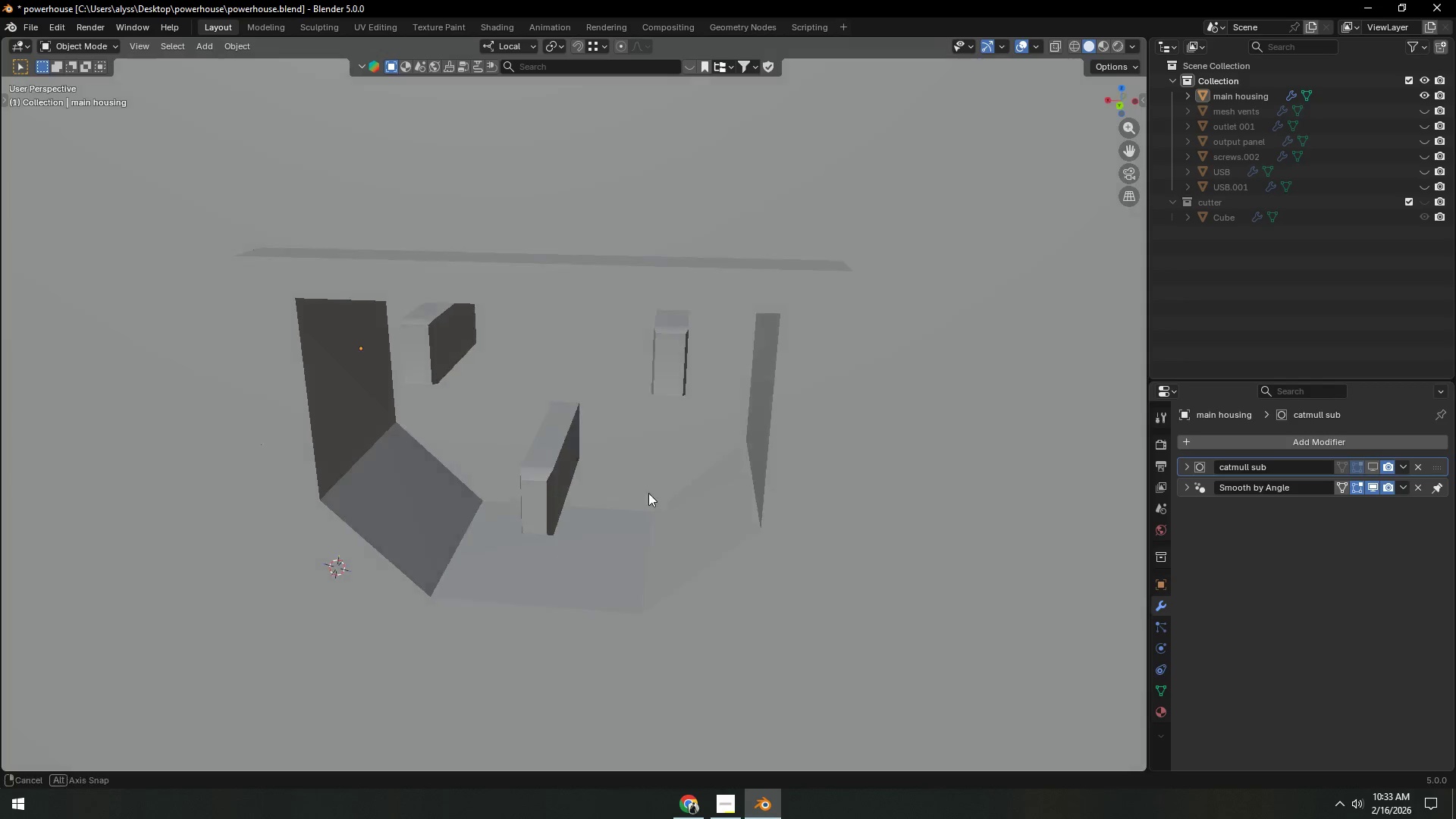 
left_click([601, 503])
 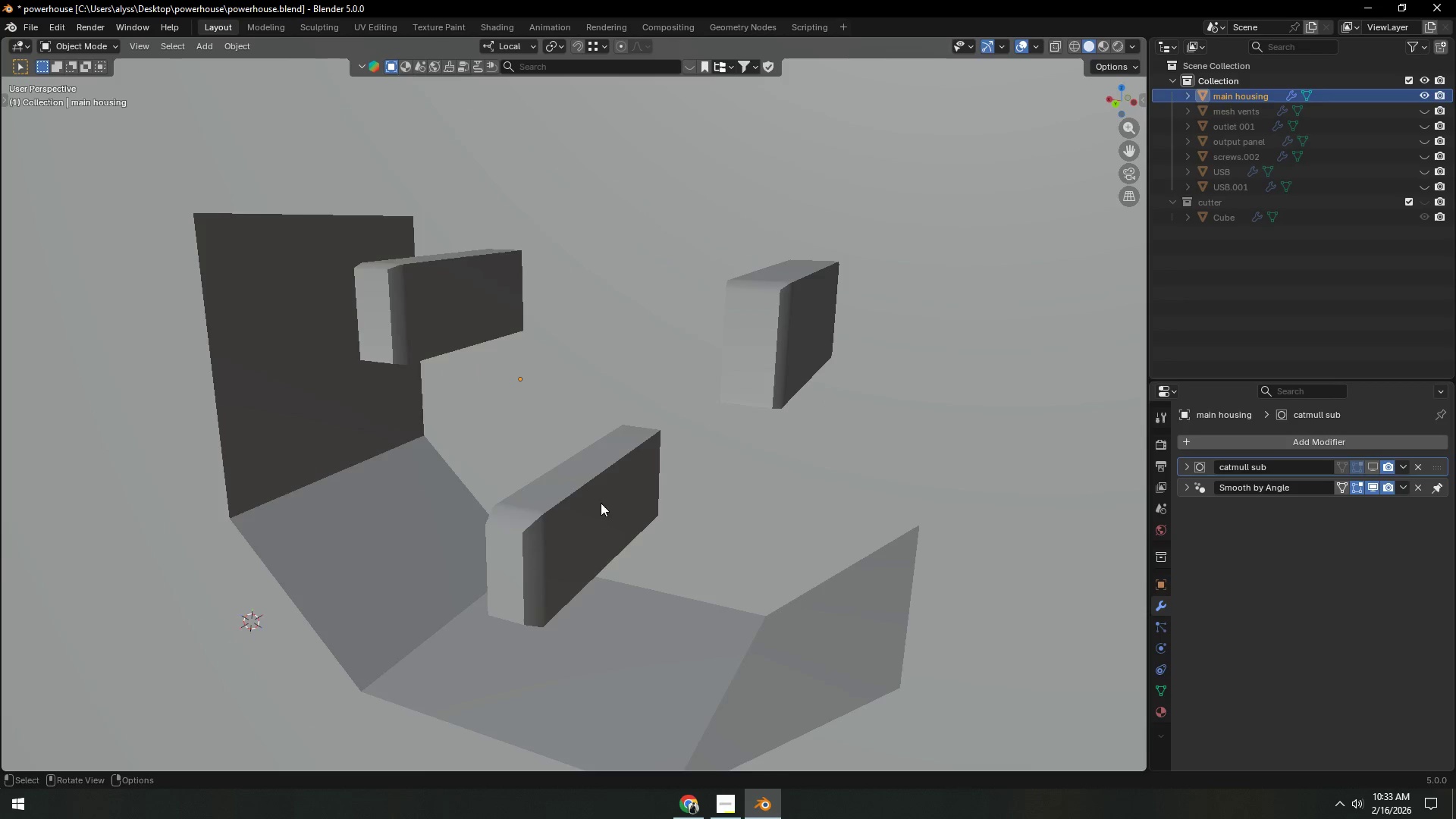 
key(Alt+Tab)
 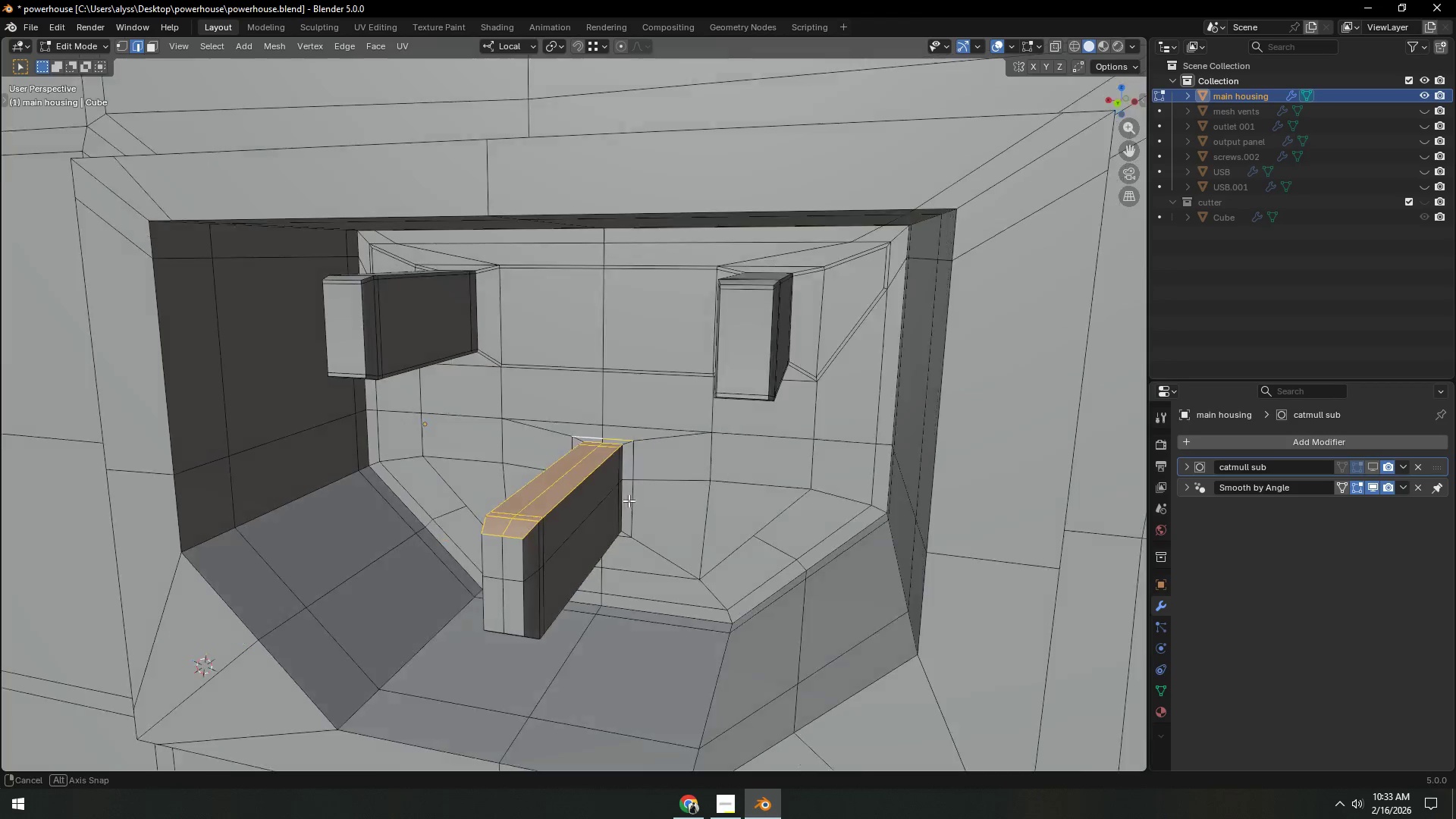 
scroll: coordinate [621, 490], scroll_direction: up, amount: 3.0
 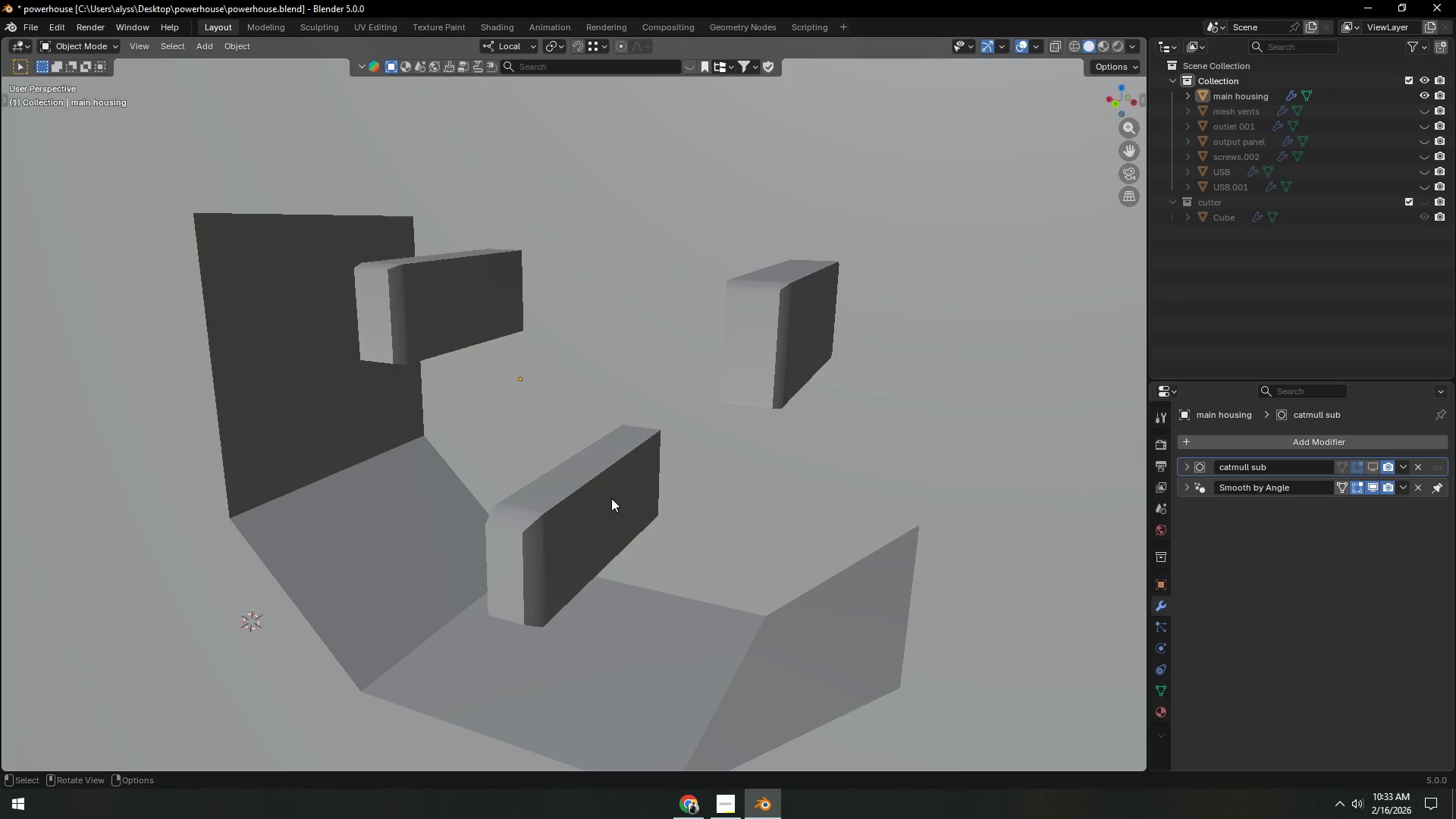 
hold_key(key=ShiftLeft, duration=0.33)
 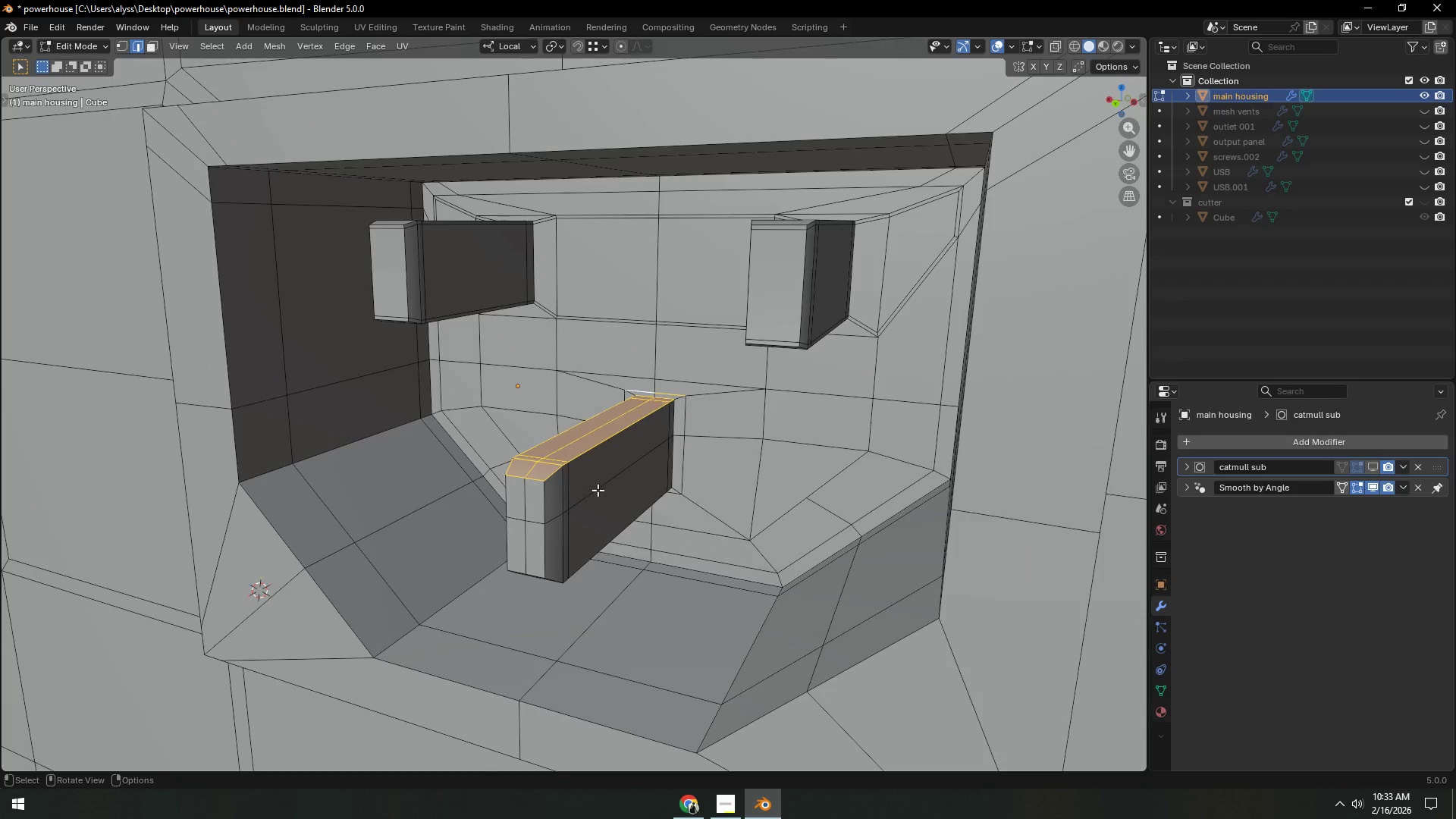 
key(3)
 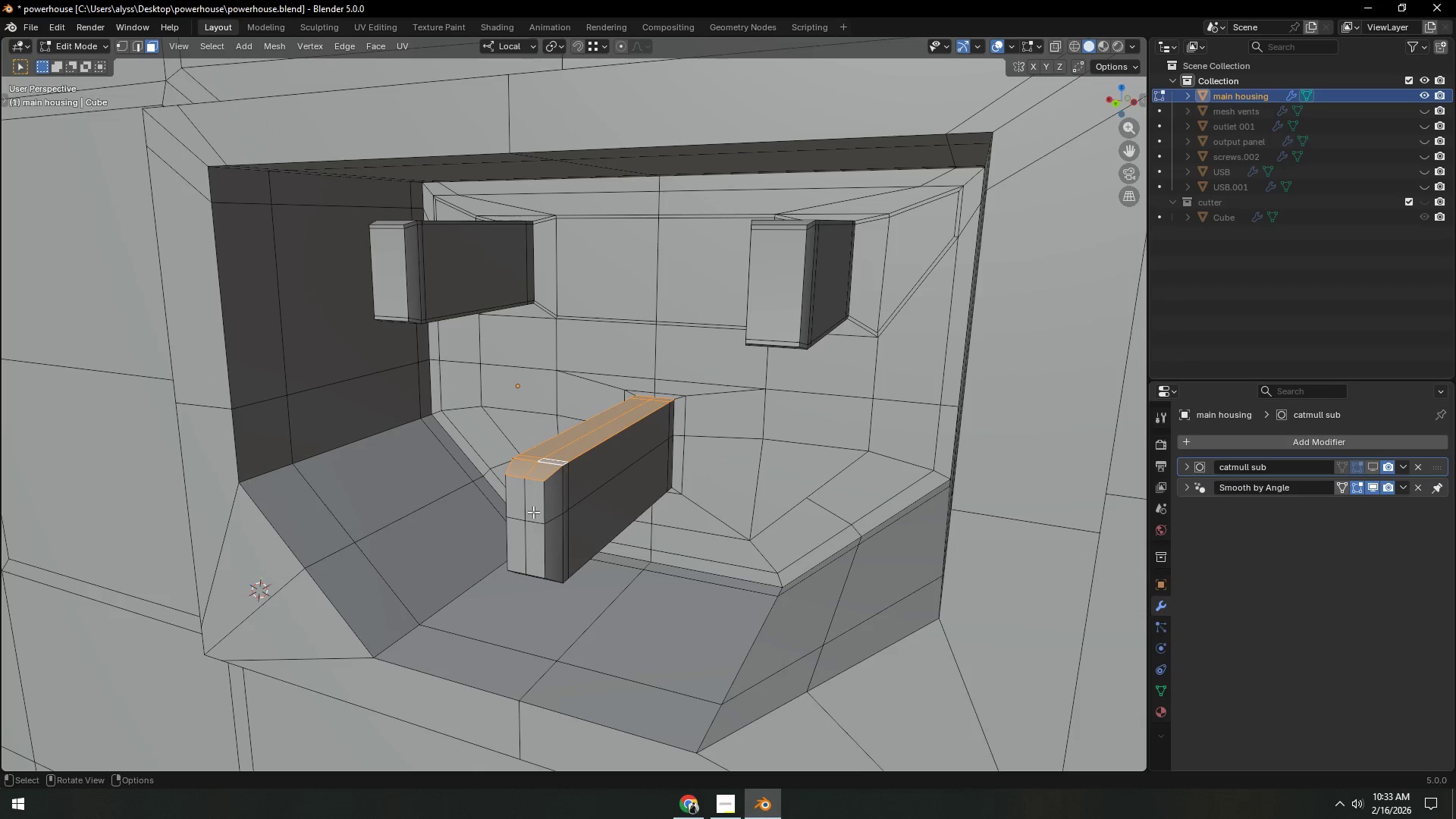 
left_click([533, 506])
 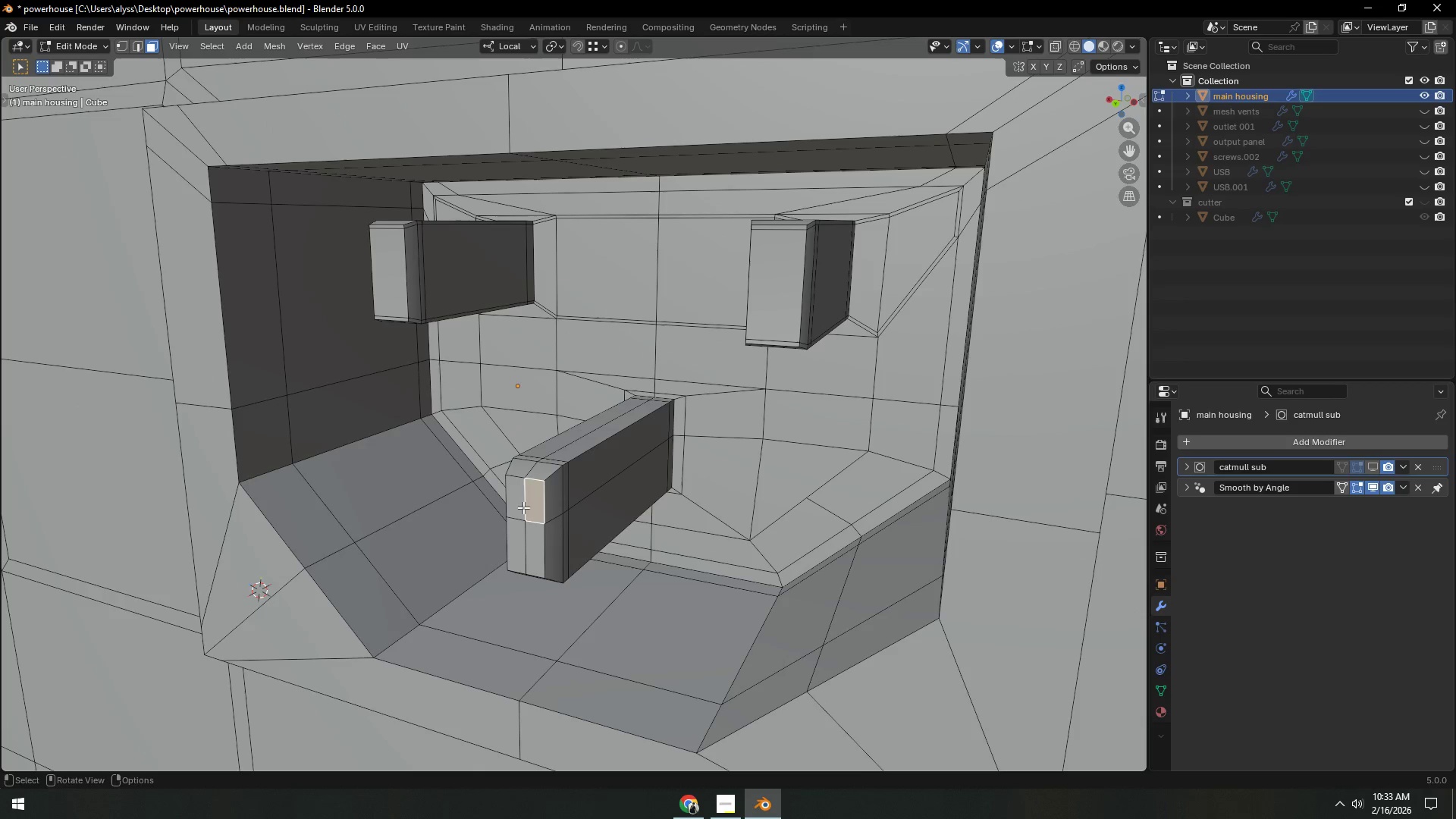 
hold_key(key=ShiftLeft, duration=1.34)
double_click([522, 535])
 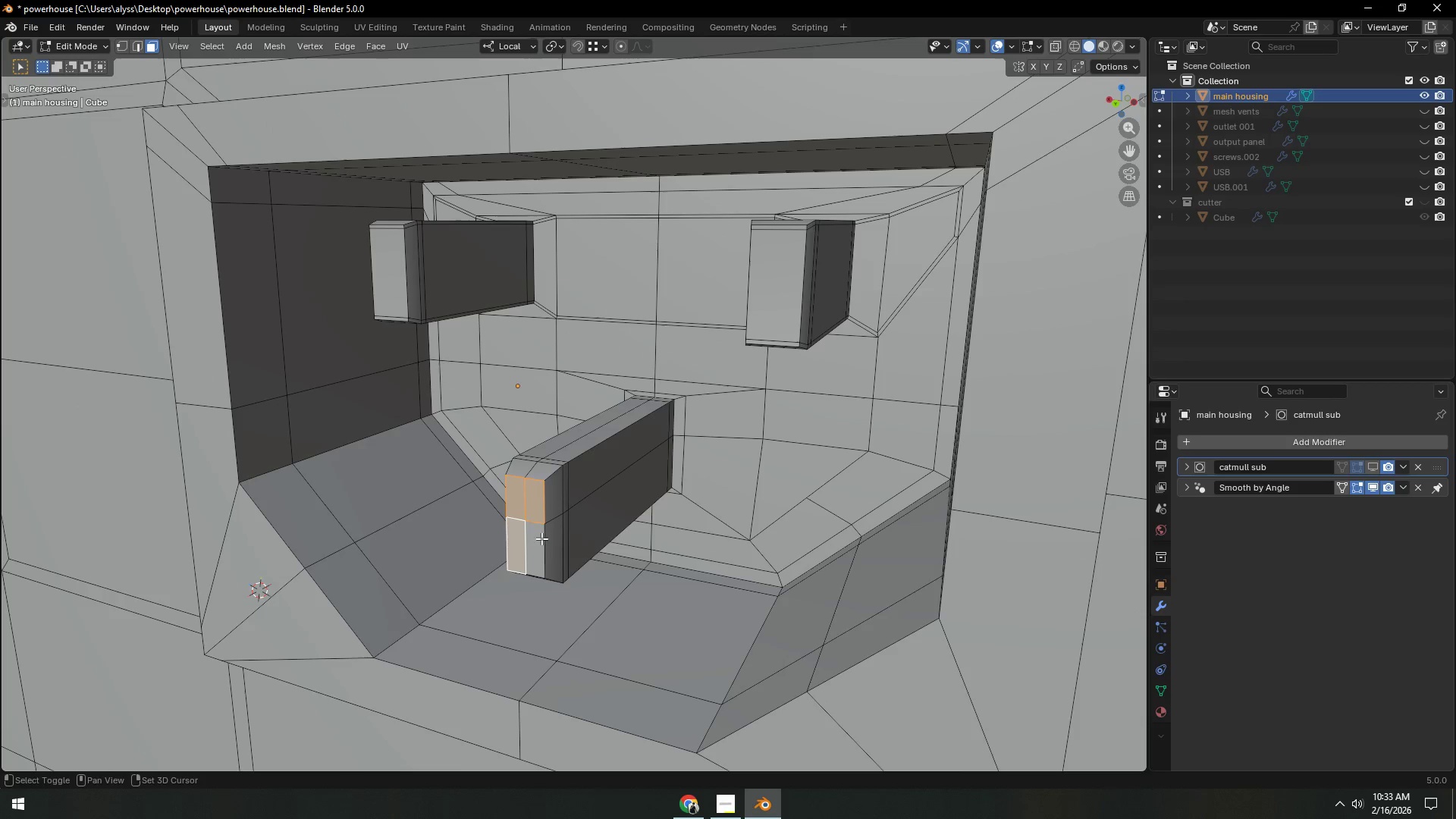 
left_click([534, 539])
 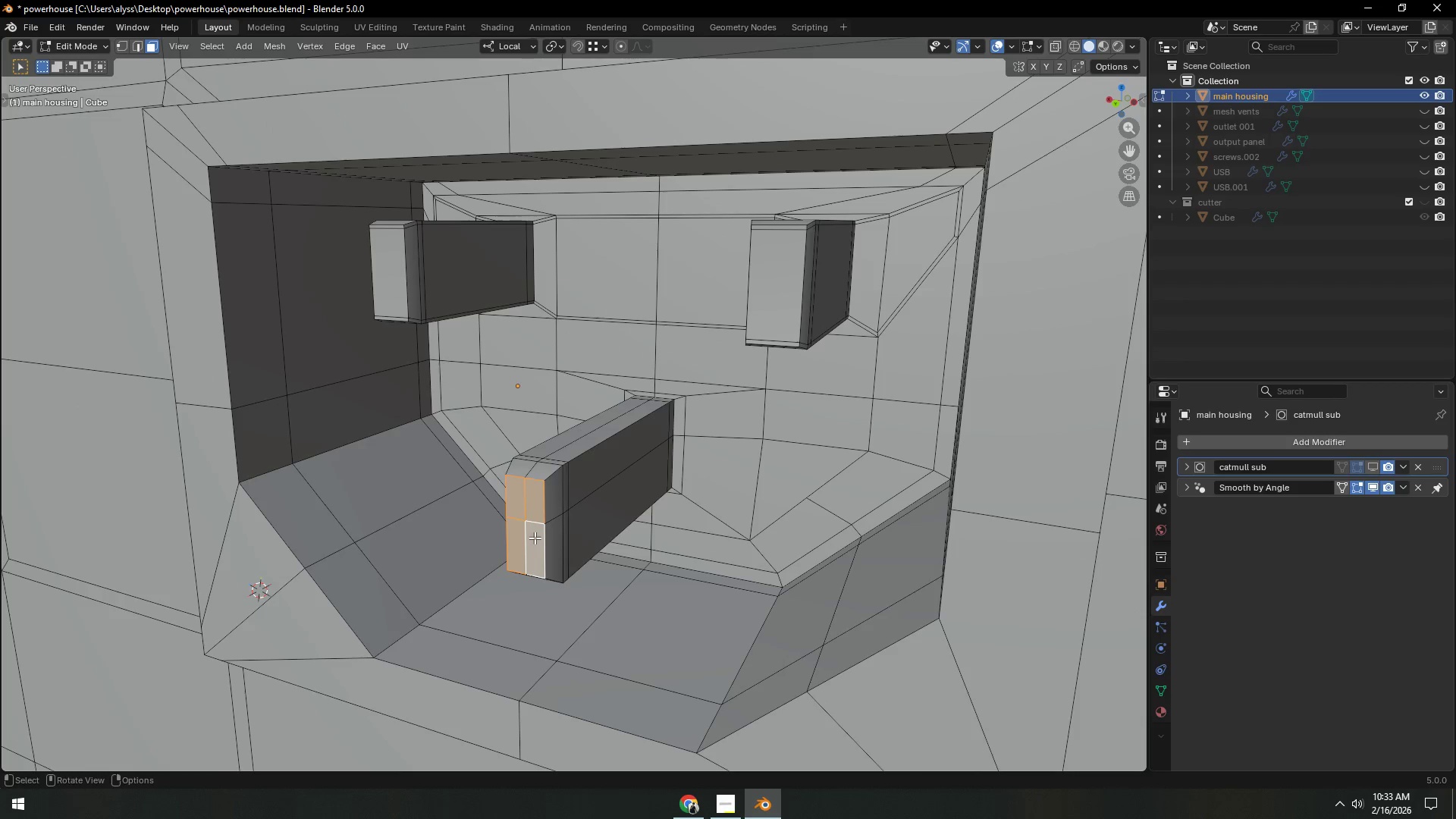 
double_click([535, 537])
 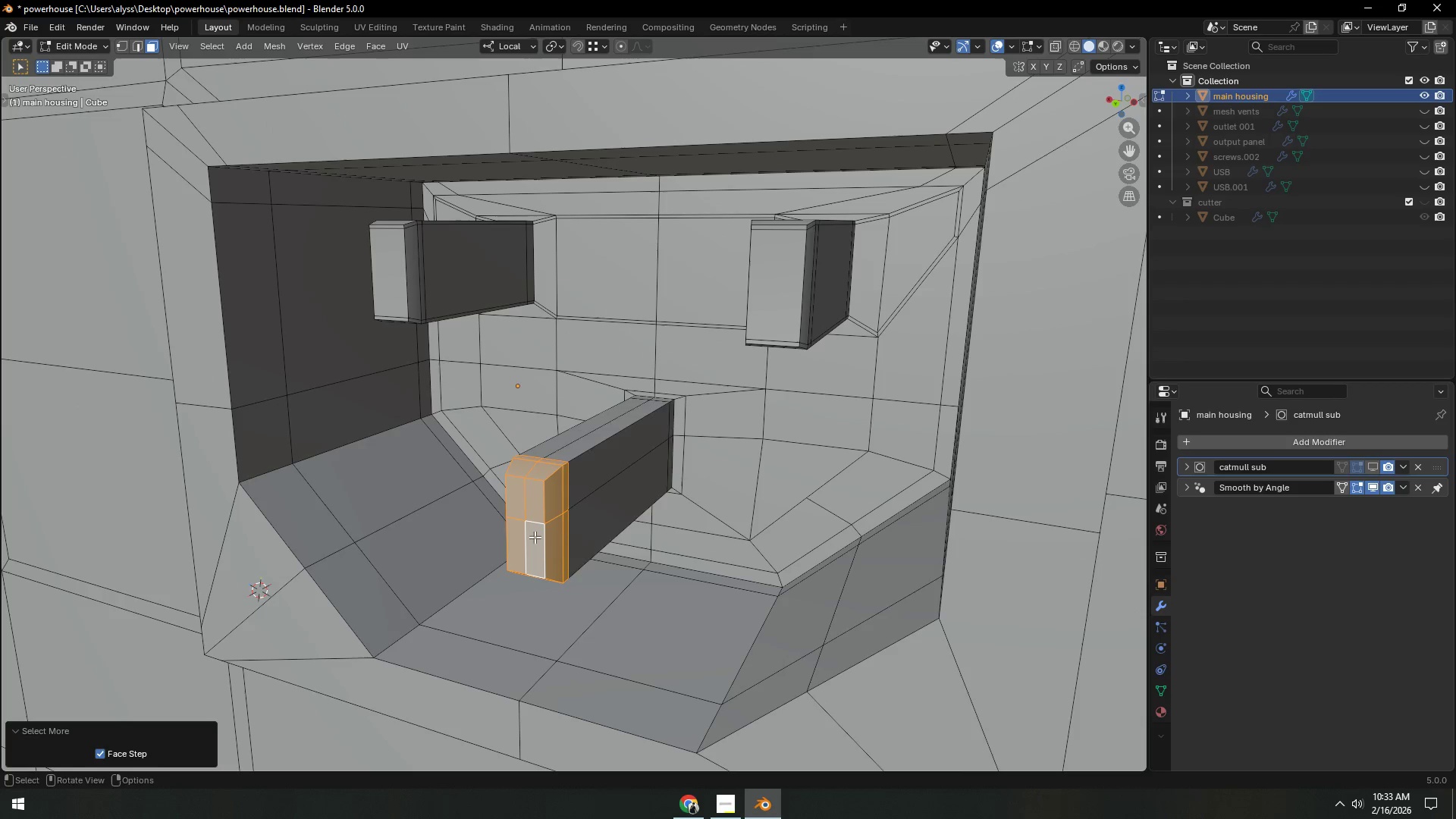 
triple_click([535, 537])
 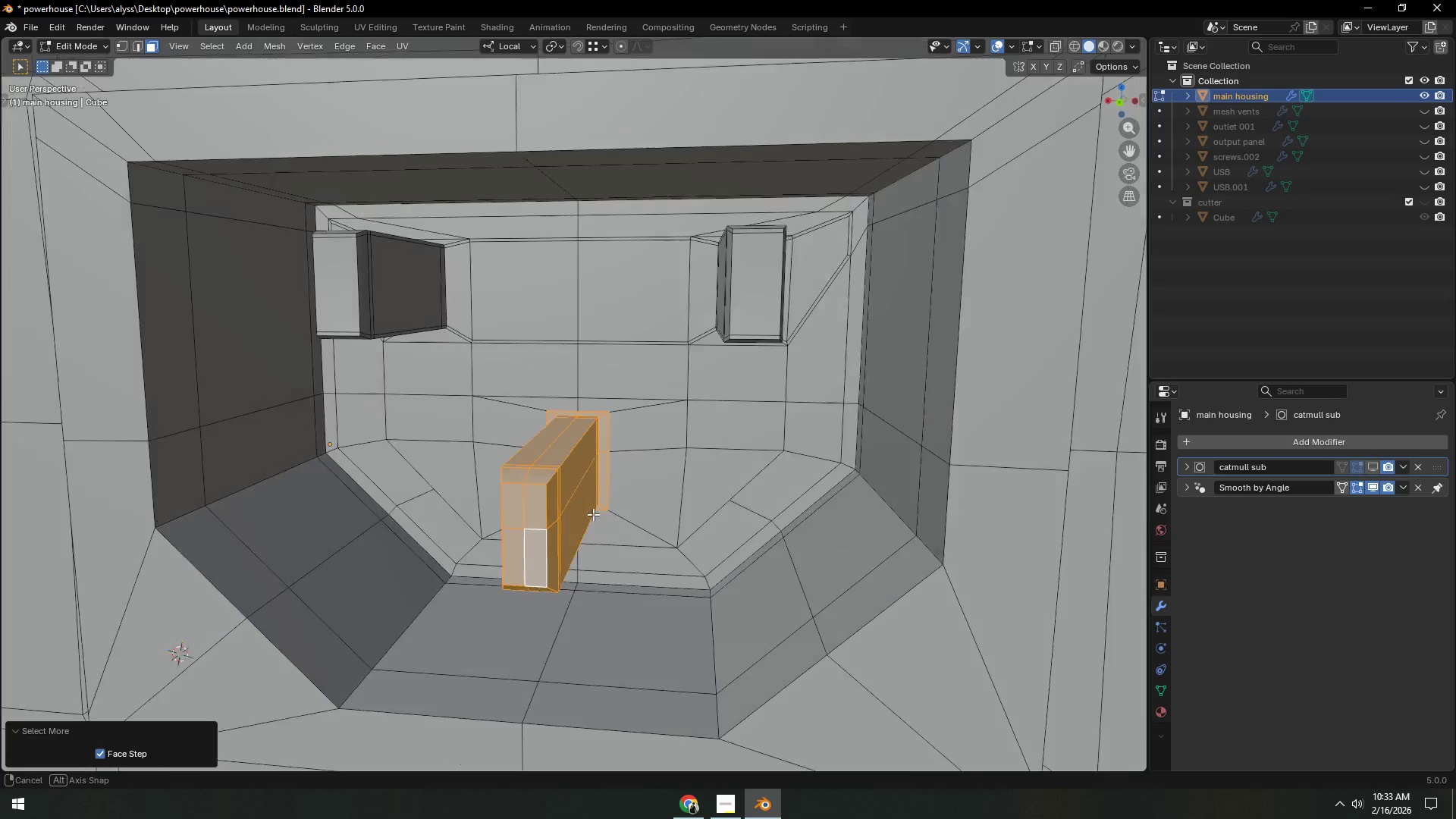 
type(sx)
 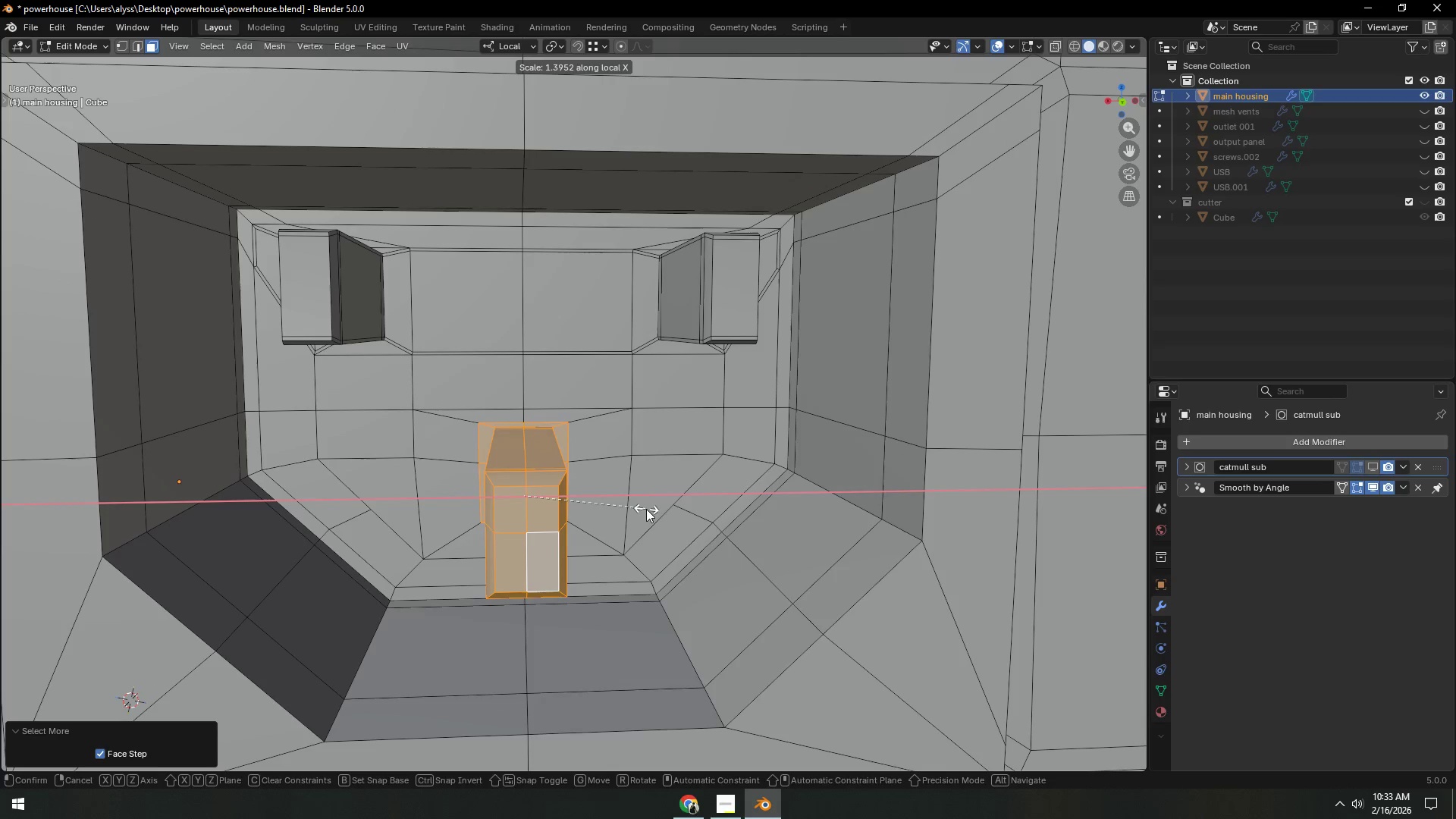 
left_click([647, 509])
 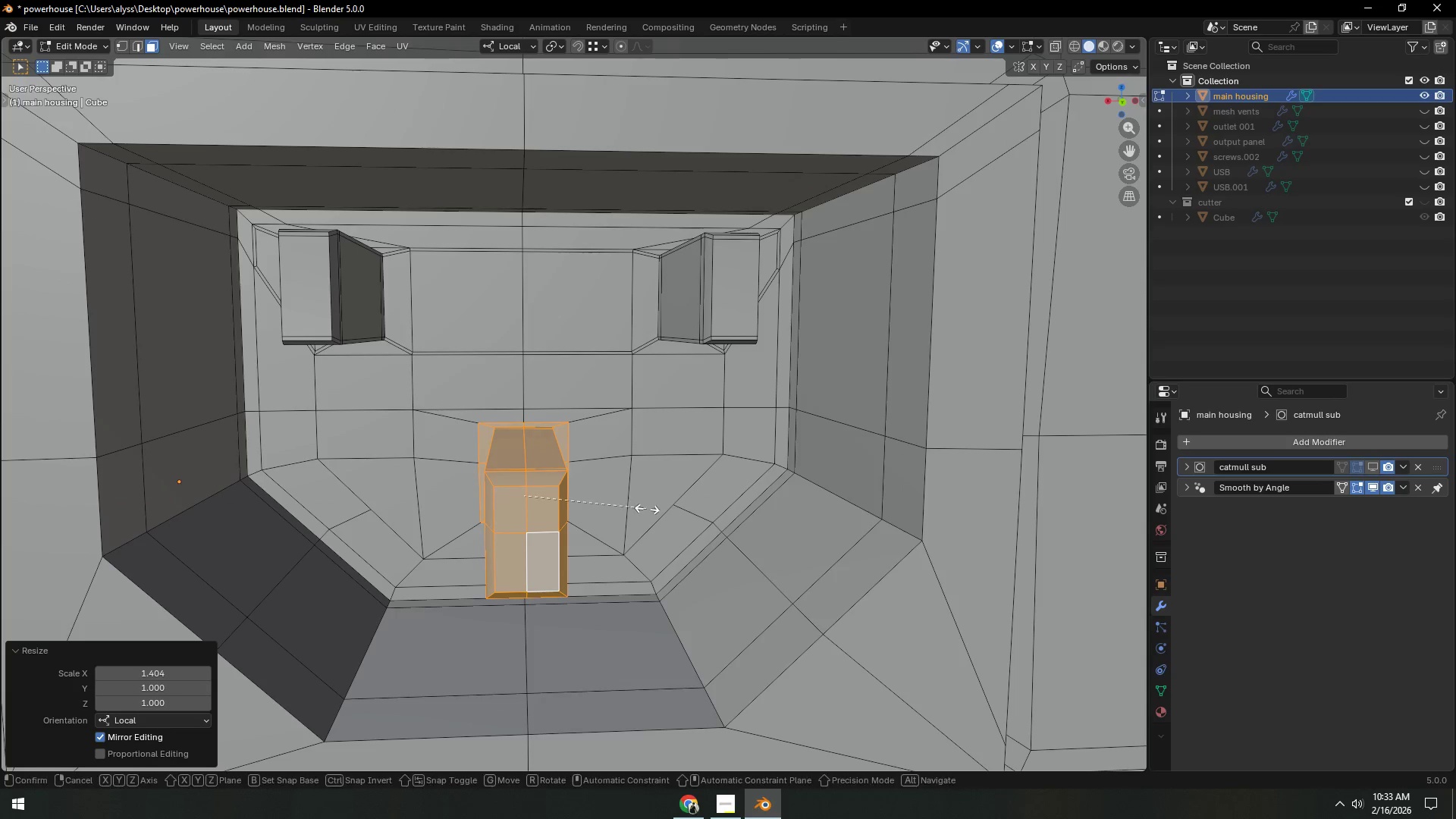 
type(sz)
 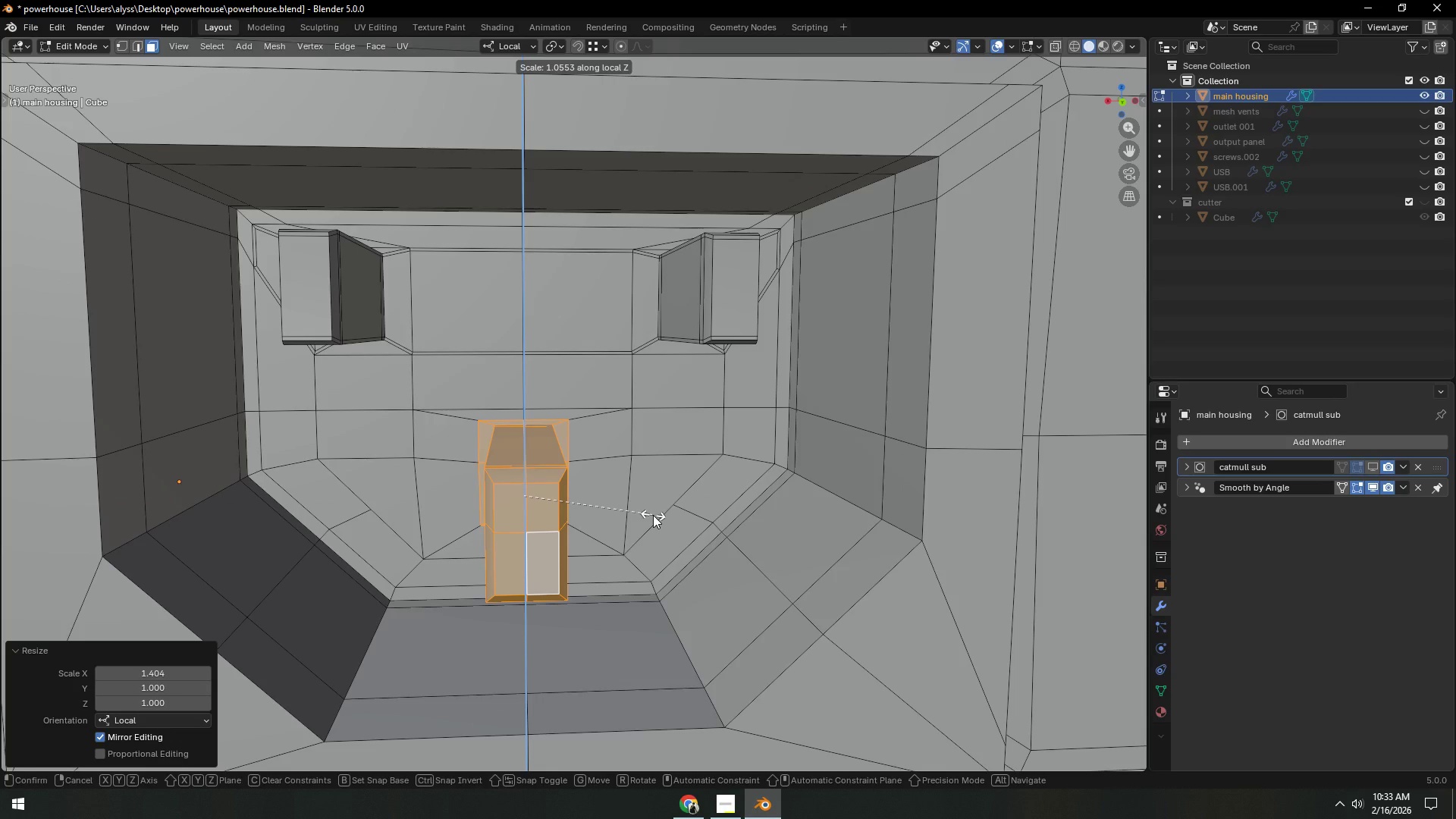 
left_click([653, 515])
 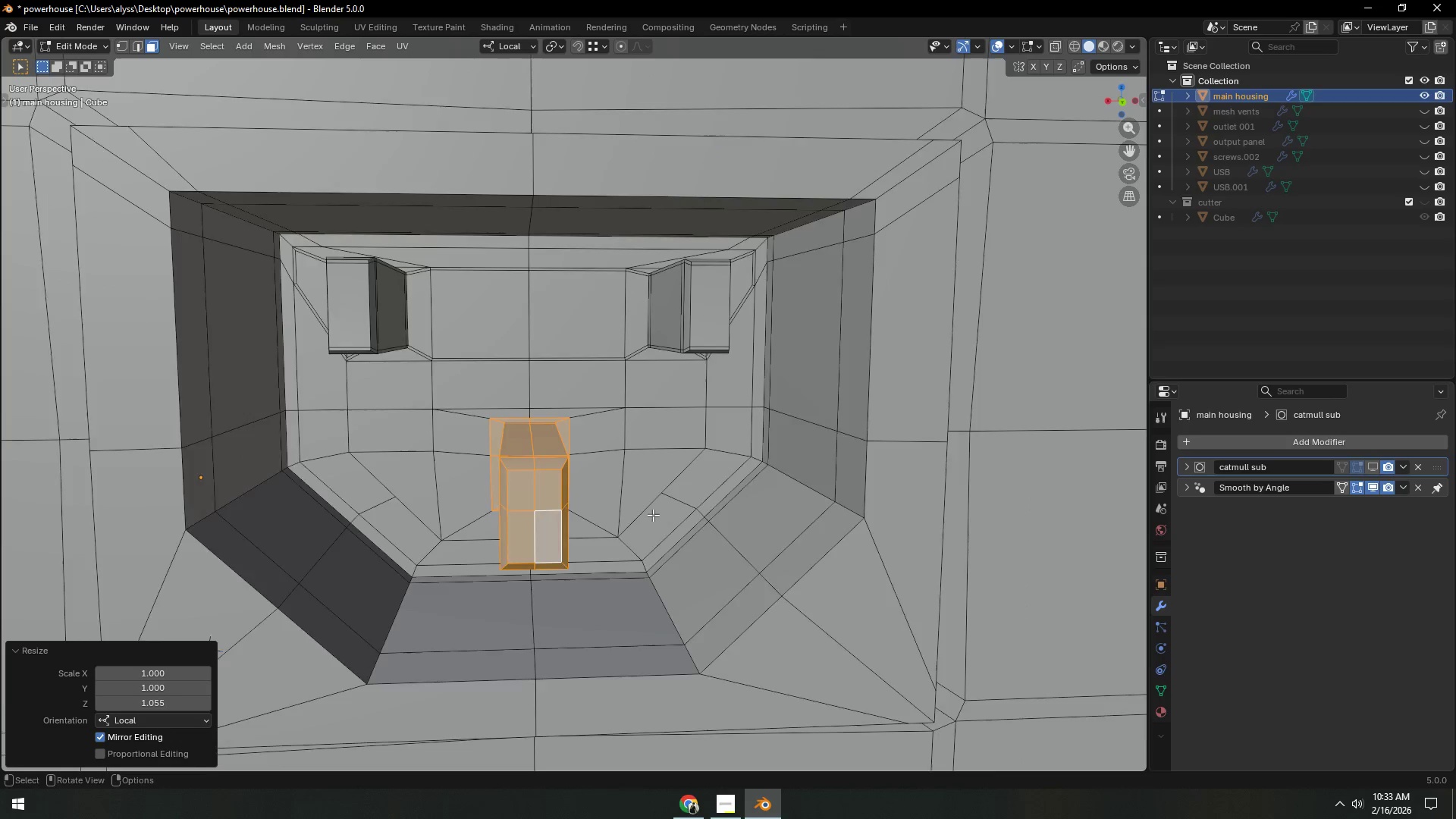 
scroll: coordinate [698, 512], scroll_direction: down, amount: 4.0
 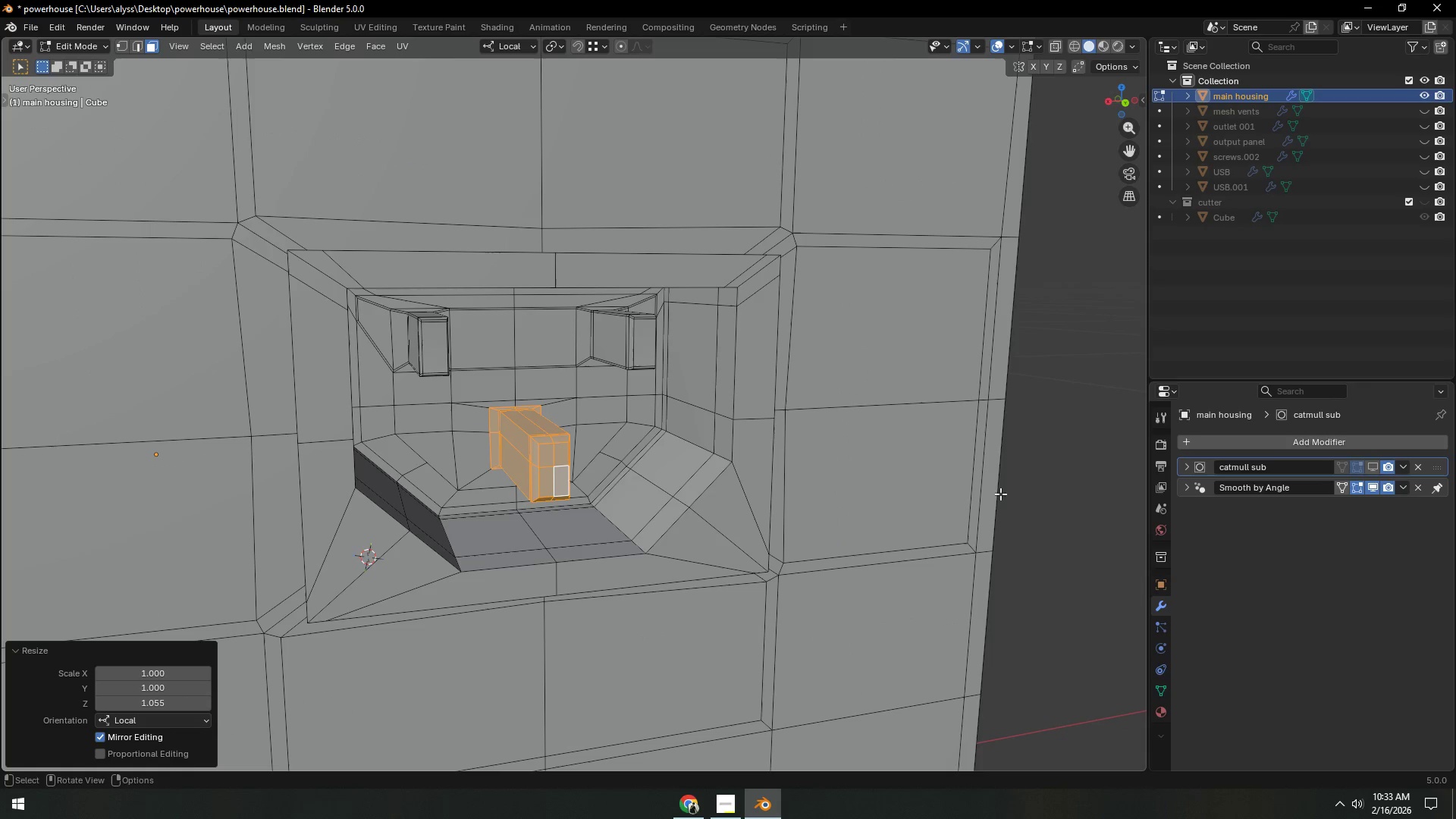 
key(Tab)
 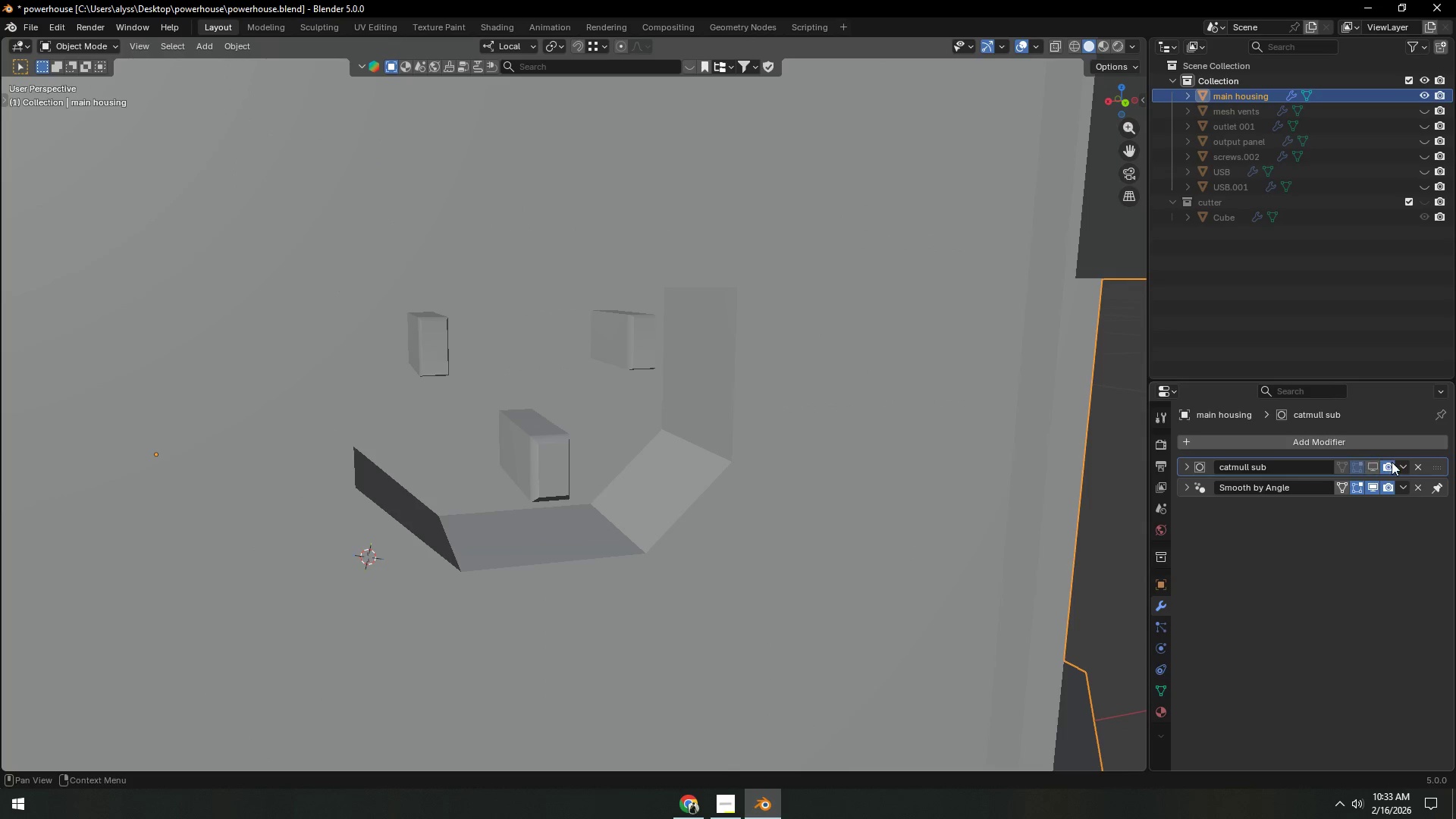 
left_click([1373, 466])
 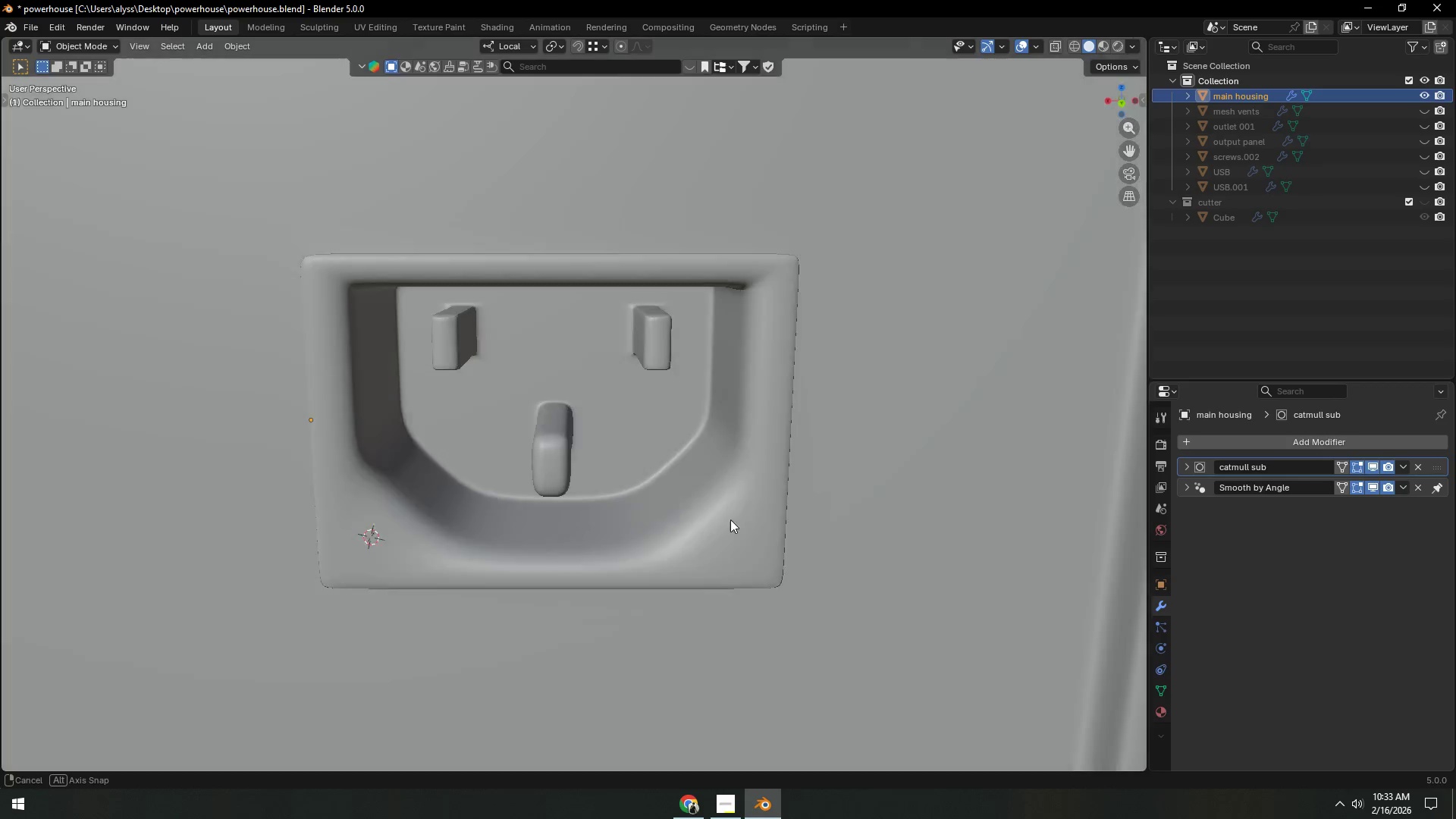 
scroll: coordinate [615, 526], scroll_direction: down, amount: 14.0
 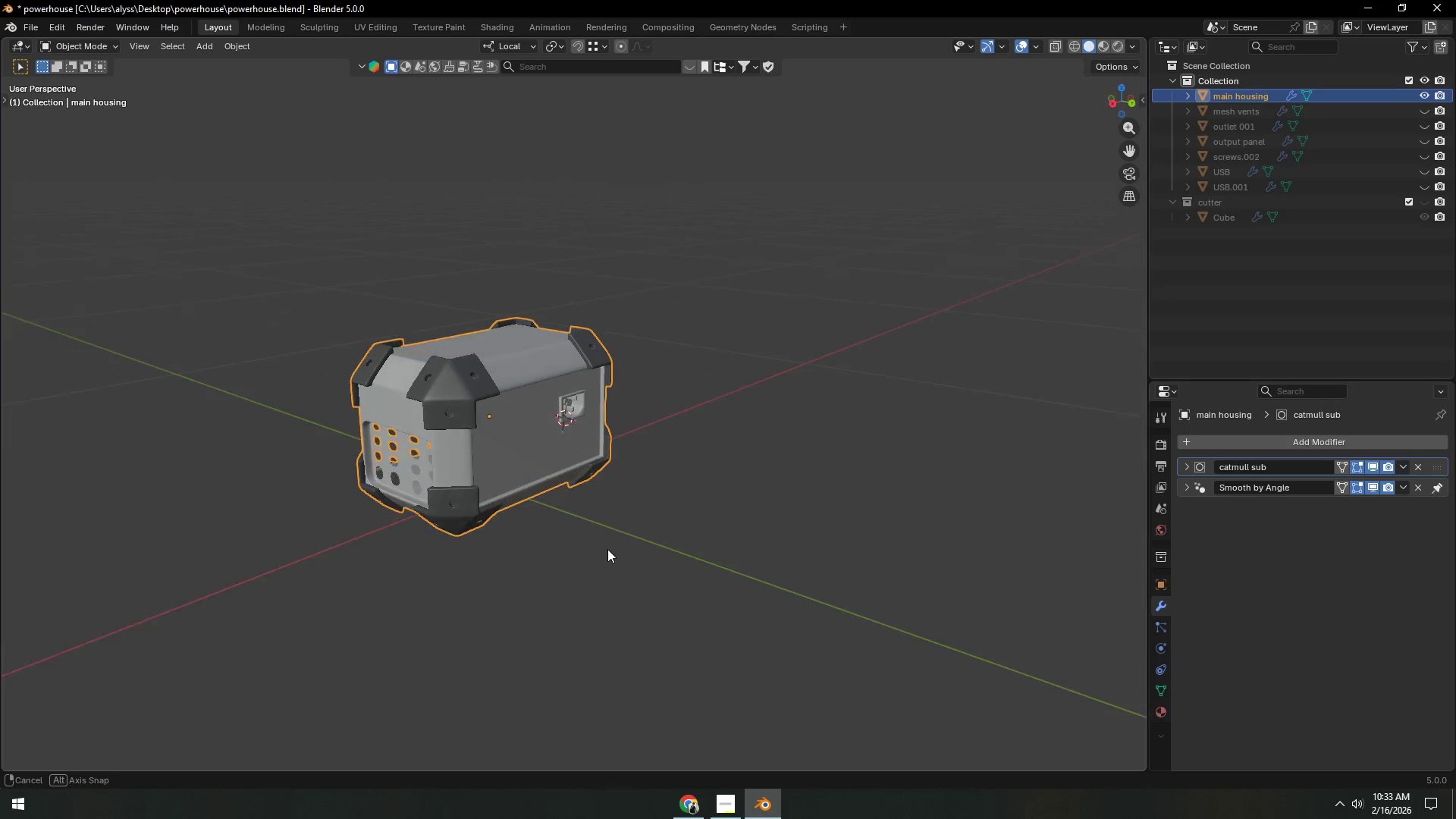 
left_click([610, 551])
 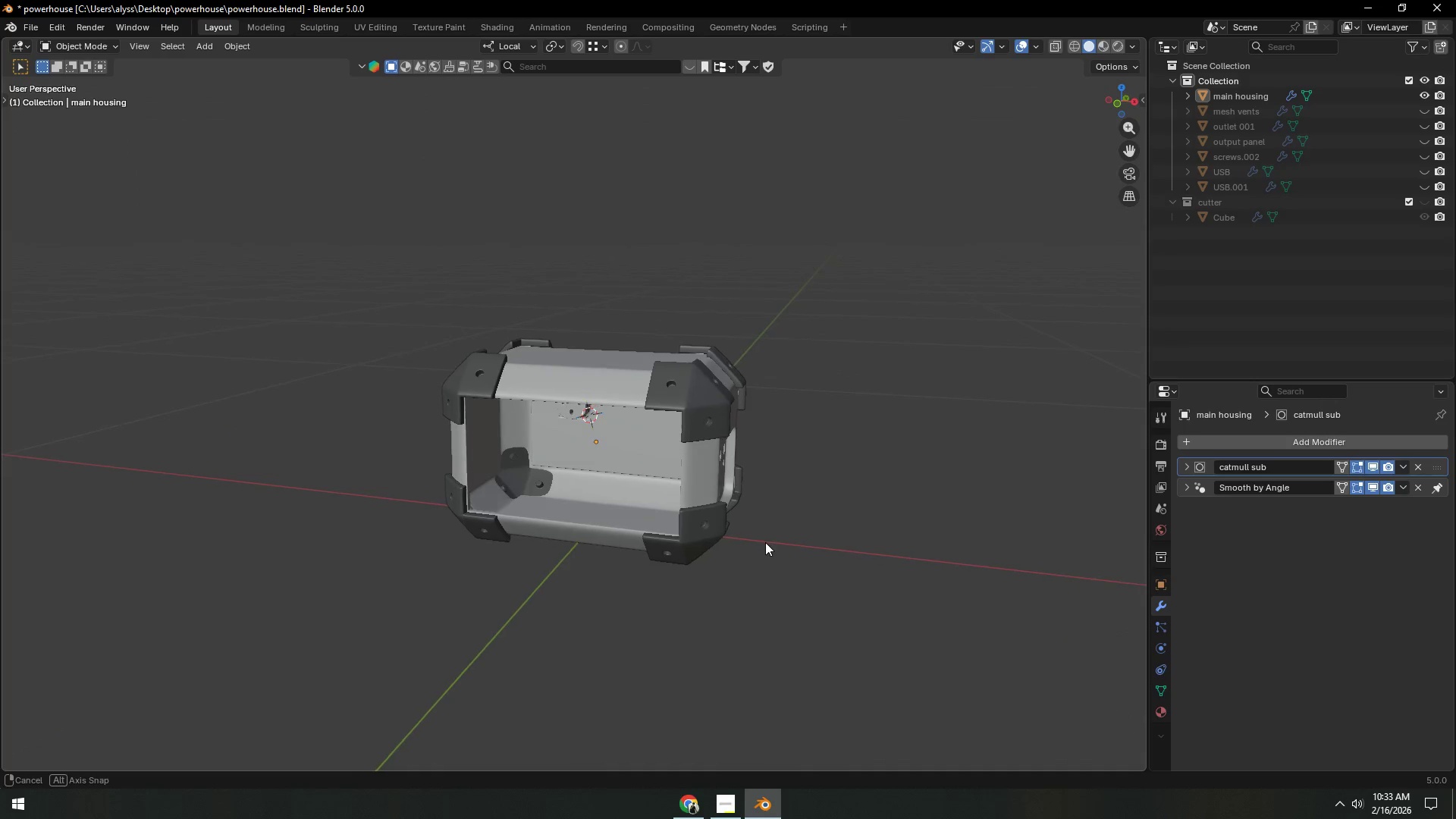 
scroll: coordinate [547, 548], scroll_direction: up, amount: 12.0
 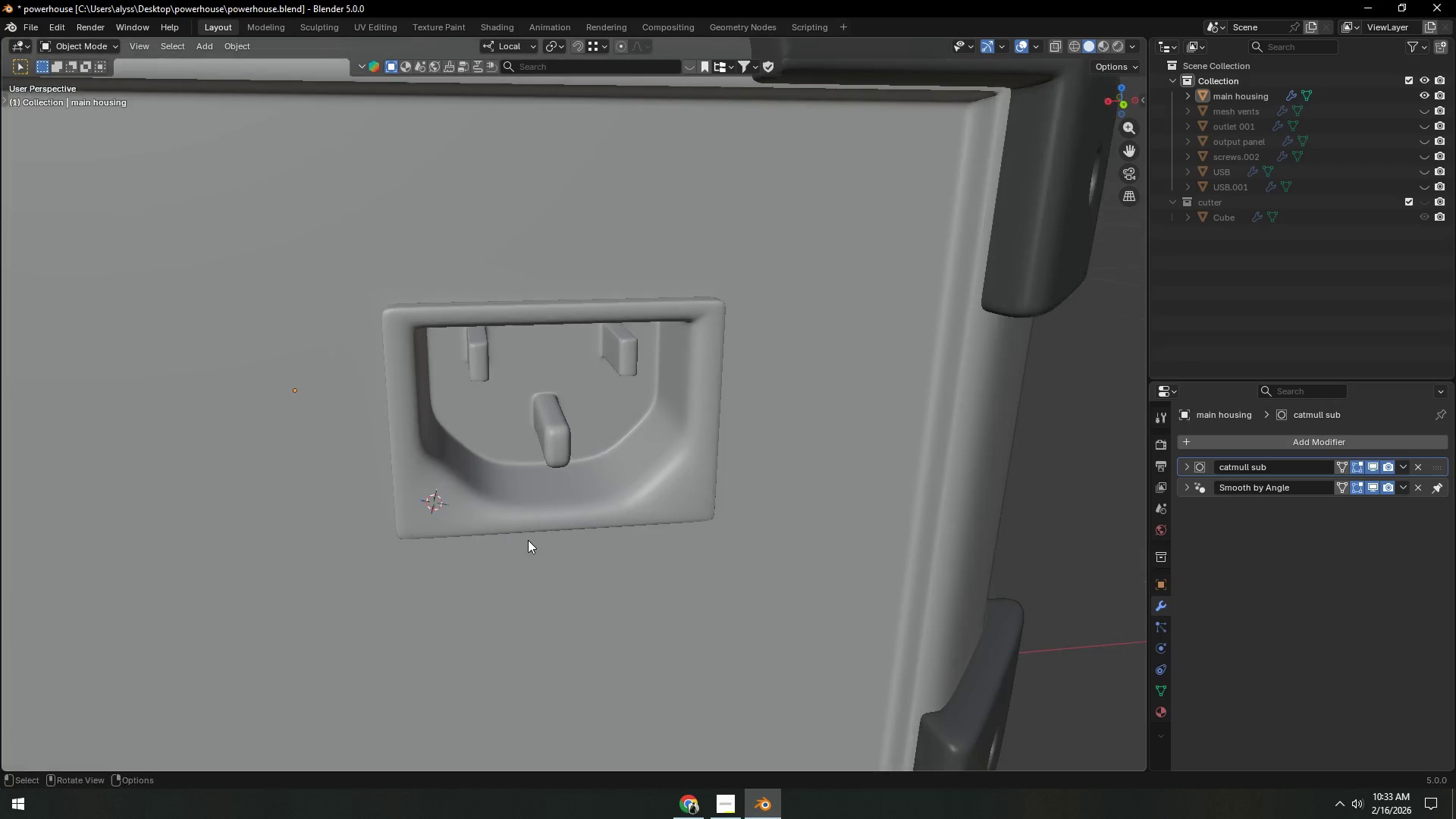 
left_click([542, 497])
 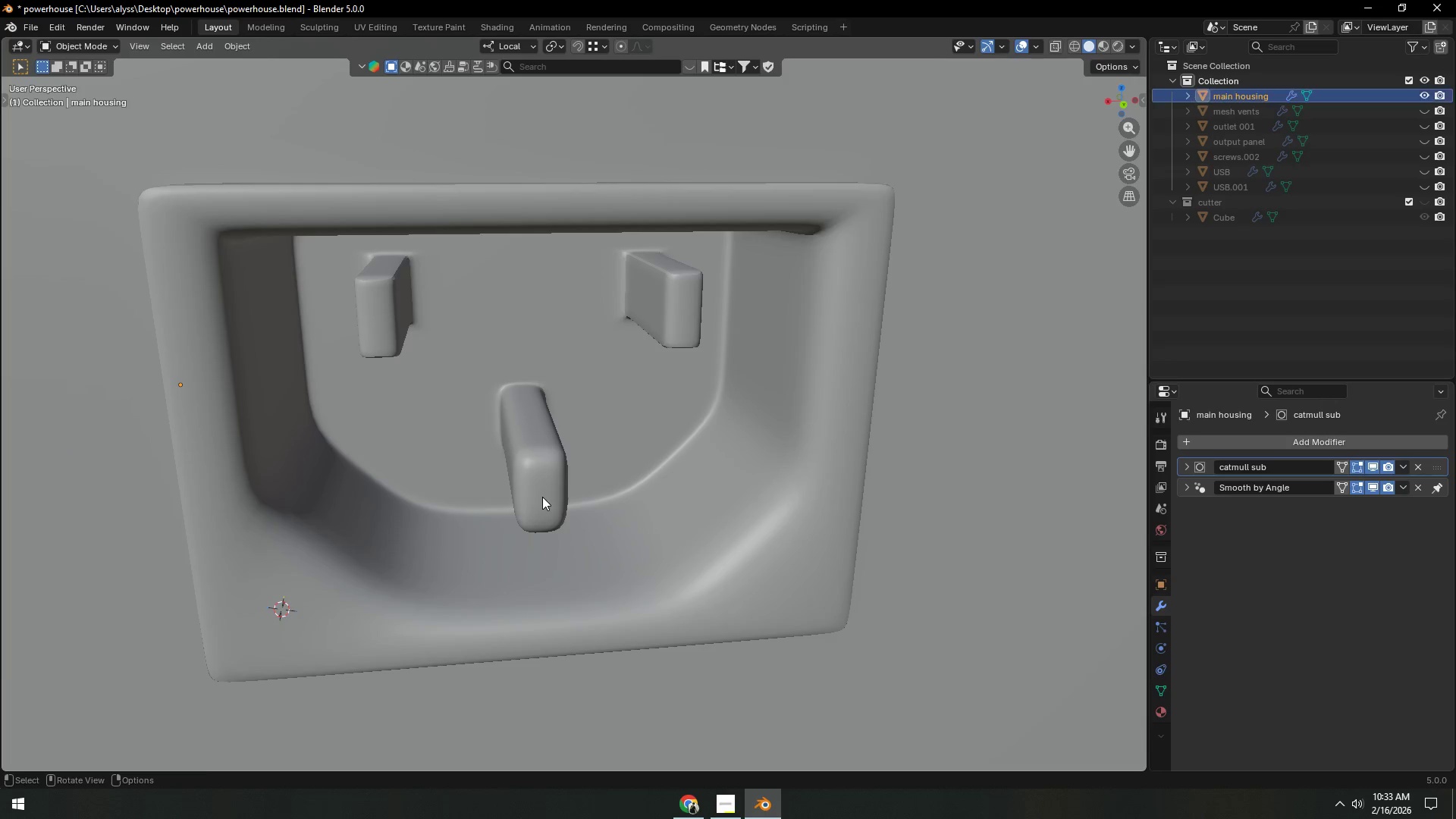 
key(Tab)
 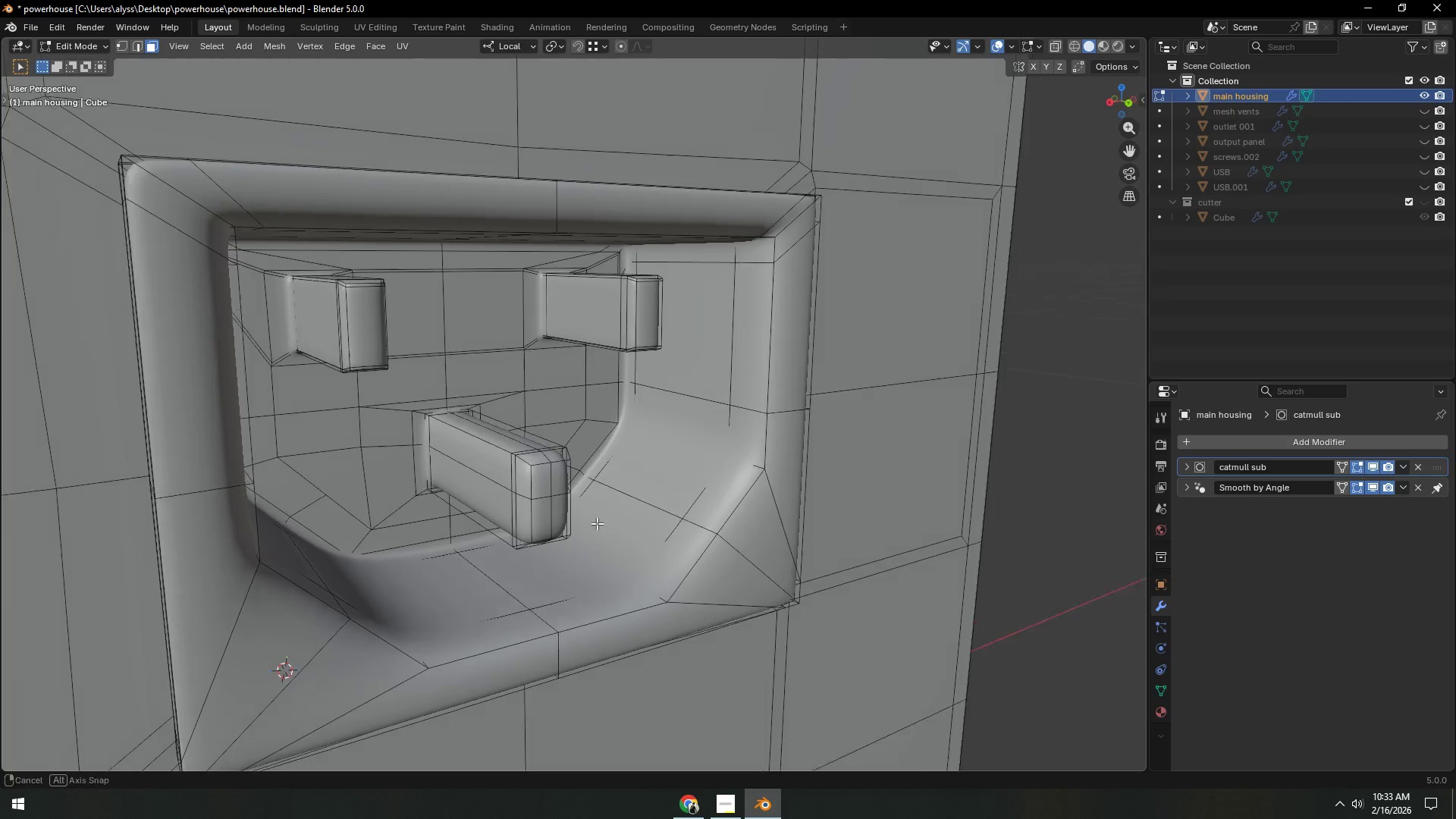 
scroll: coordinate [534, 540], scroll_direction: up, amount: 4.0
 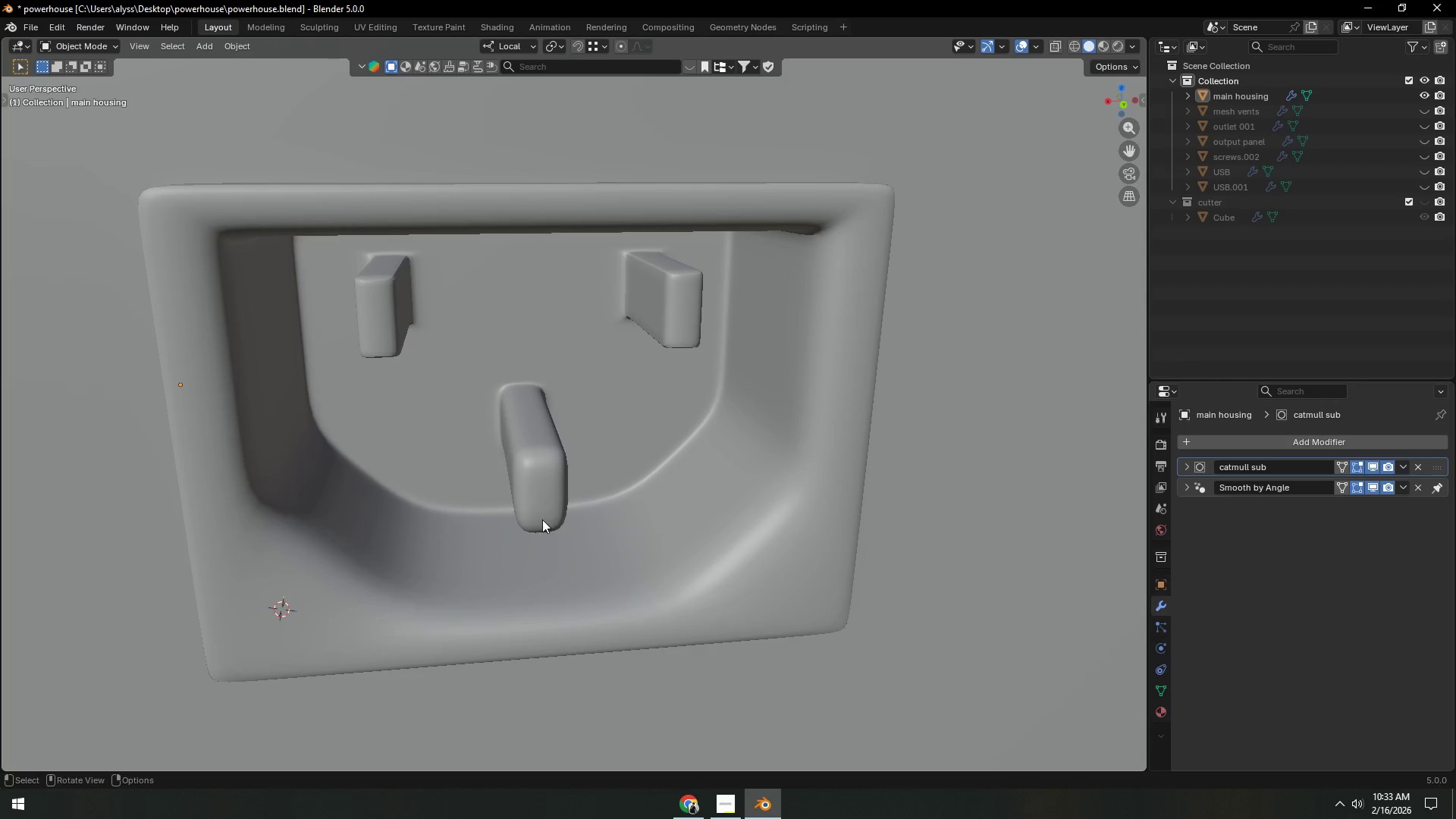 
key(2)
 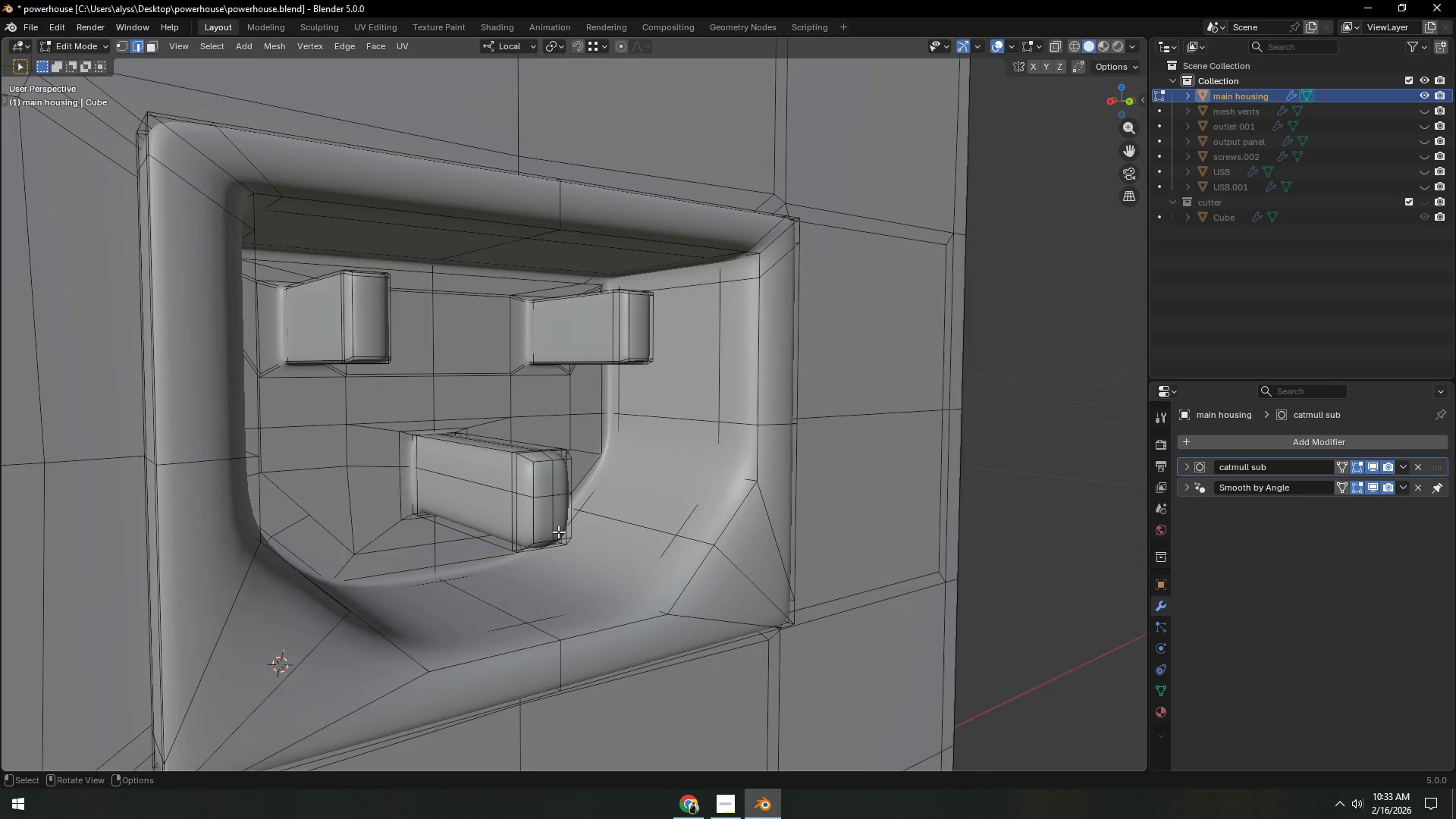 
scroll: coordinate [557, 535], scroll_direction: up, amount: 3.0
 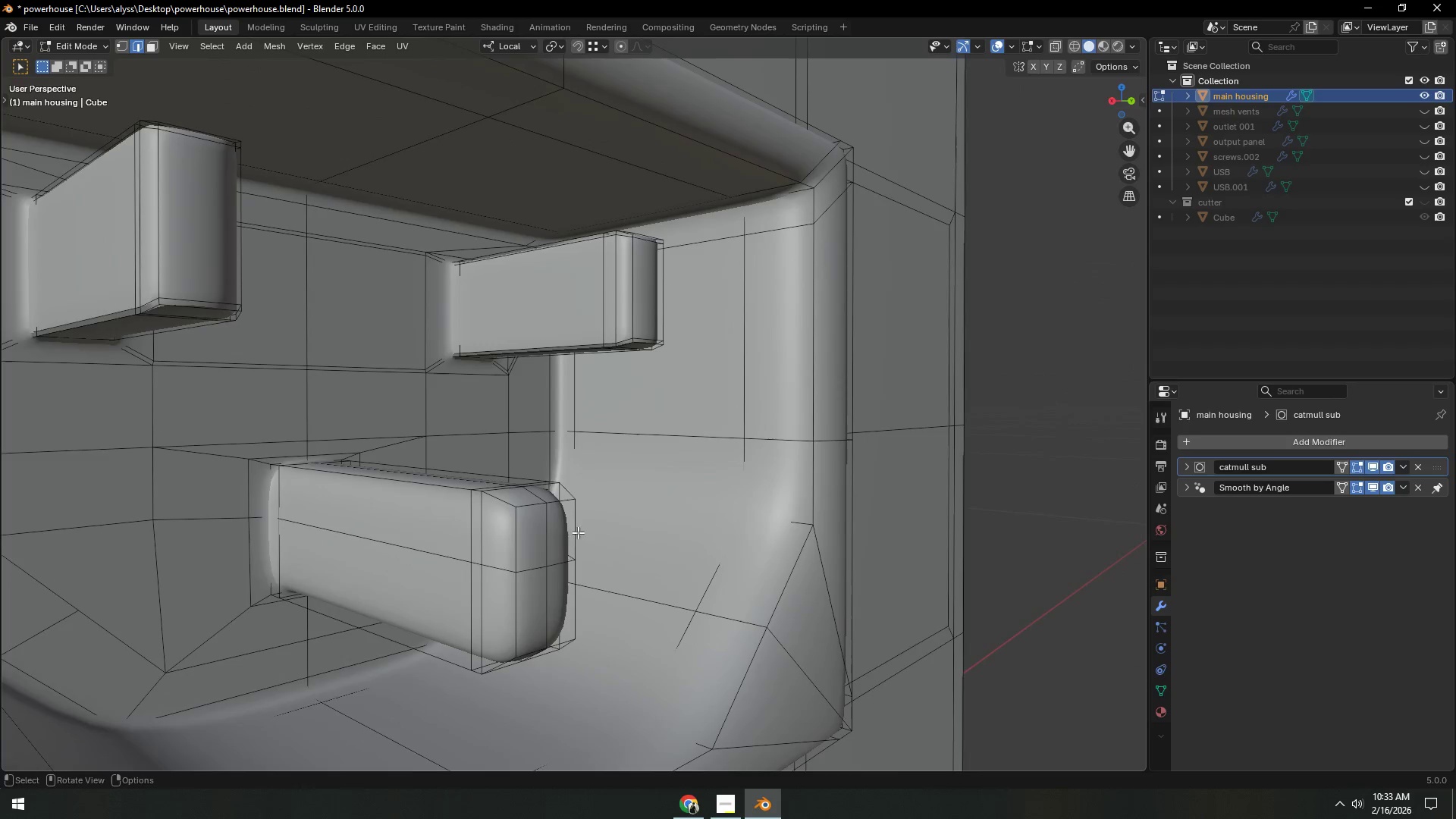 
hold_key(key=AltLeft, duration=0.52)
left_click([519, 546])
 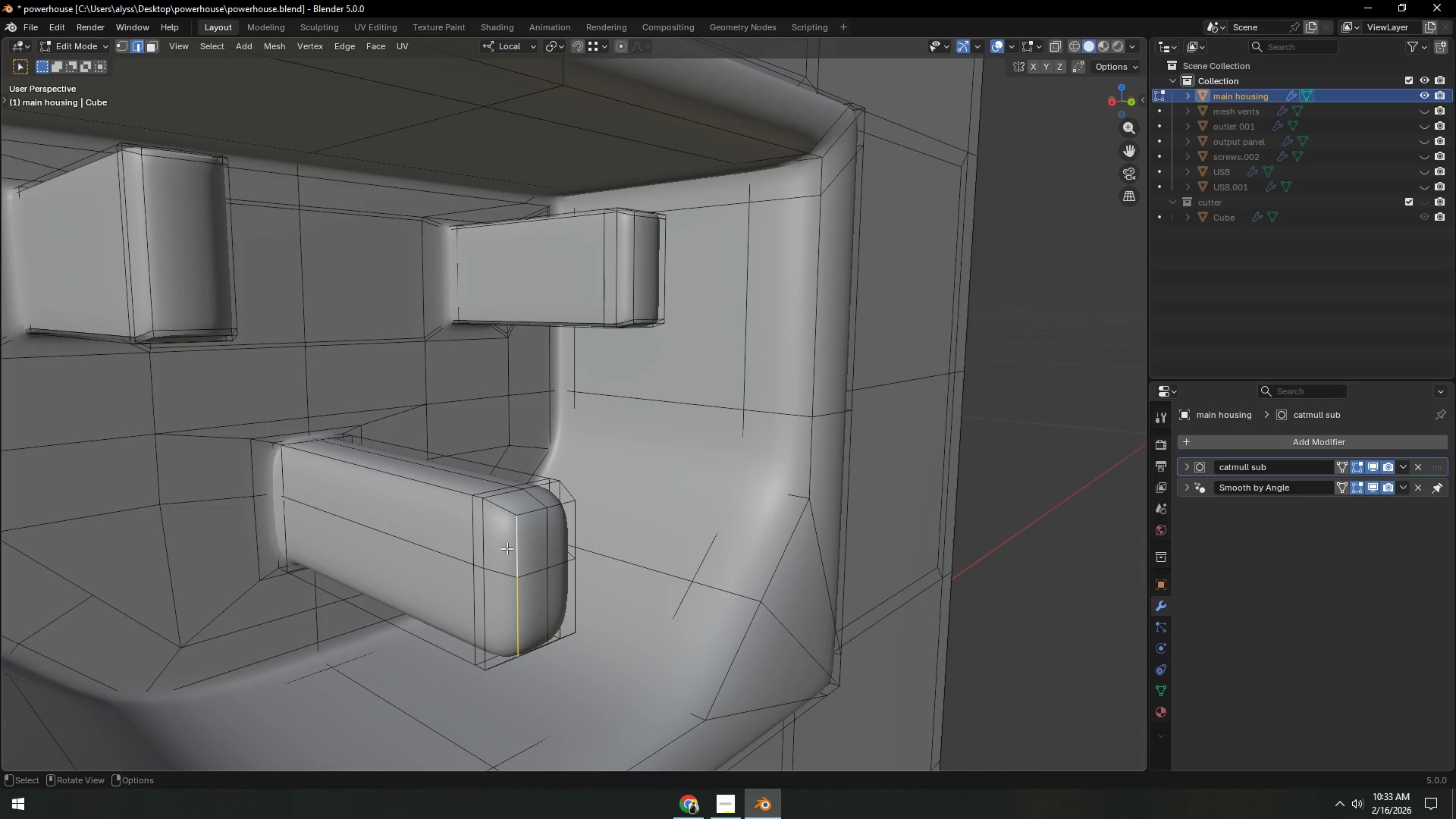 
scroll: coordinate [496, 553], scroll_direction: up, amount: 1.0
 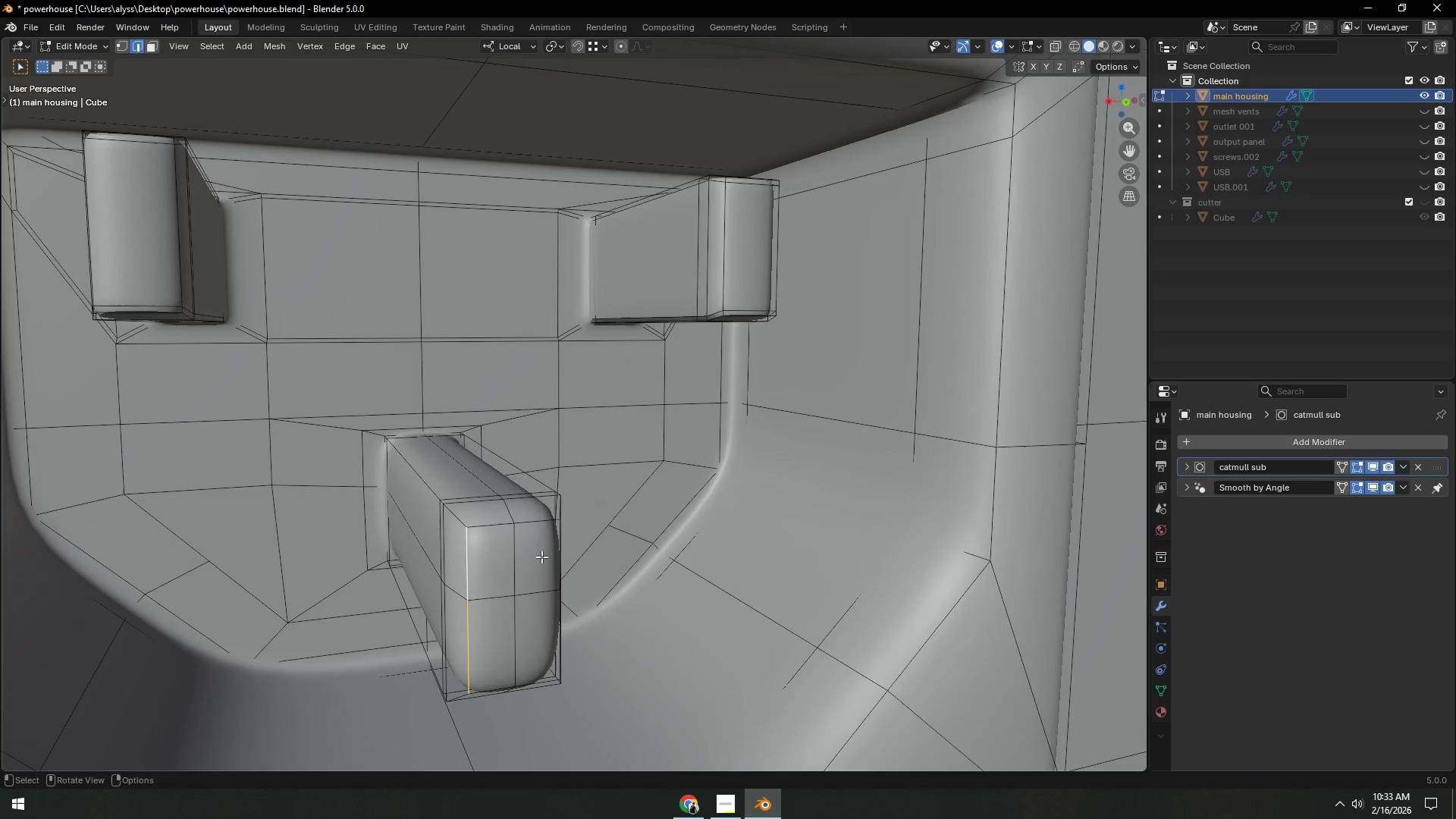 
key(3)
 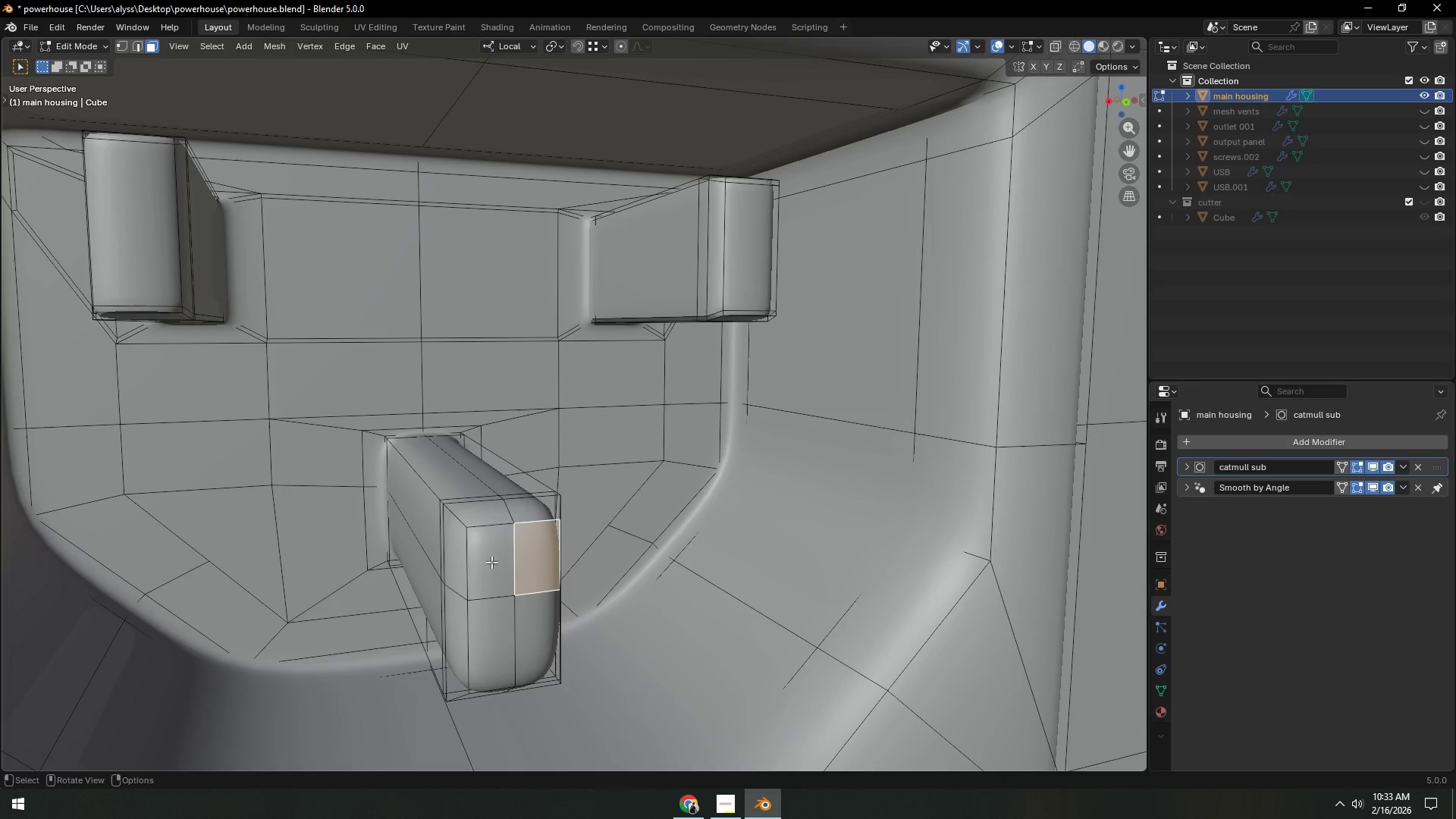 
double_click([491, 562])
 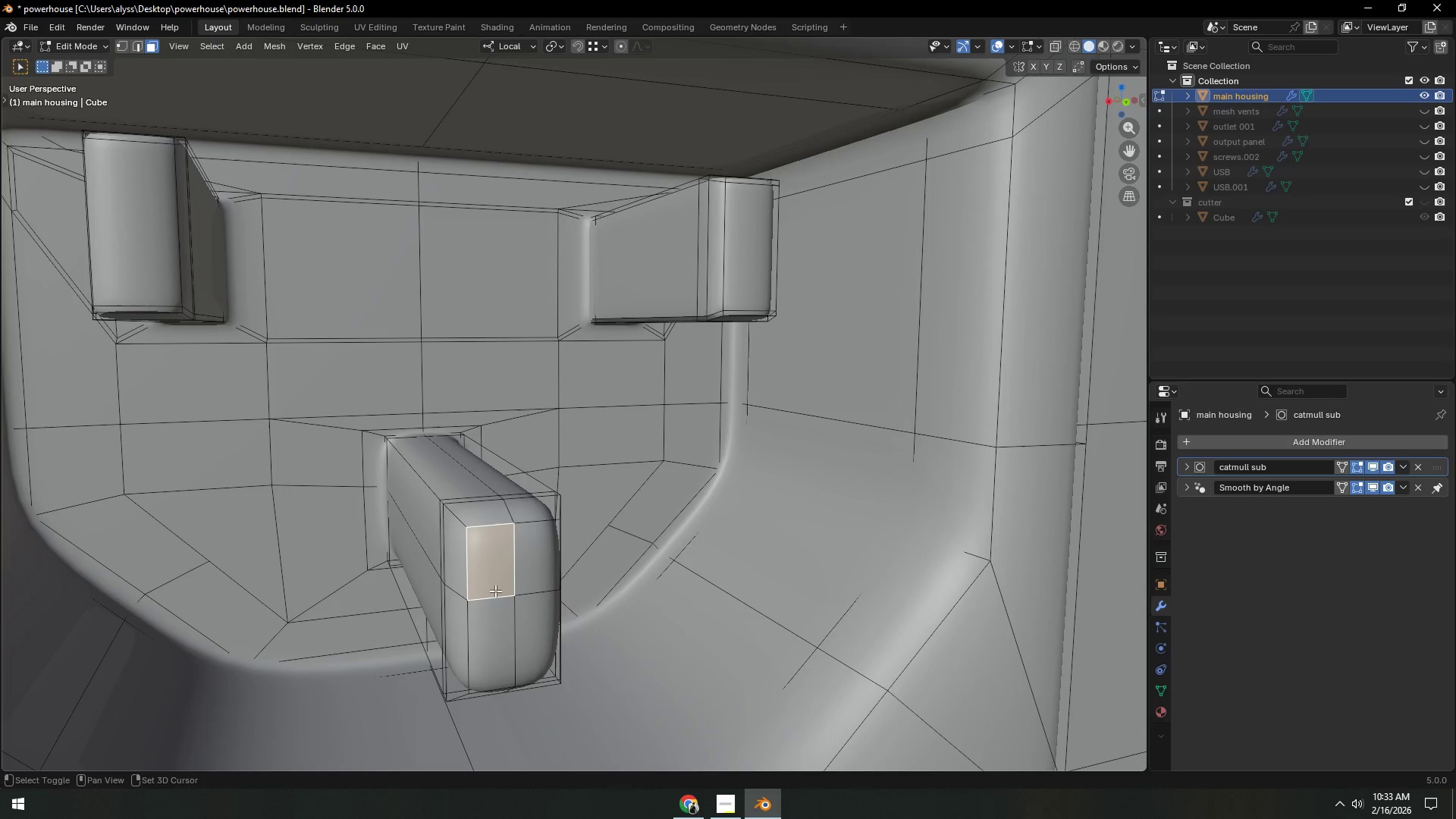 
hold_key(key=ShiftLeft, duration=1.36)
triple_click([497, 620])
 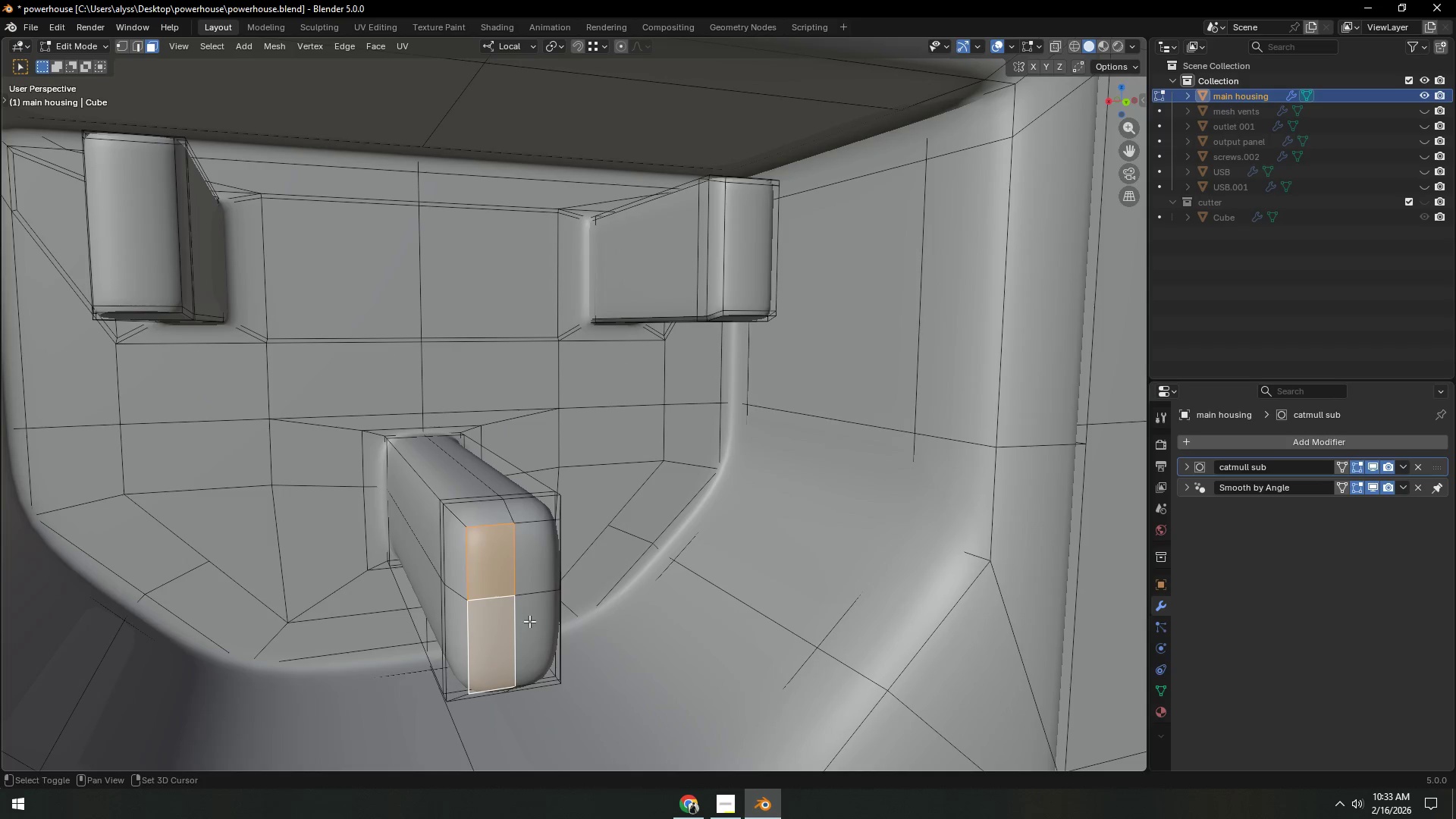 
left_click_drag(start_coordinate=[530, 621], to_coordinate=[530, 616])
 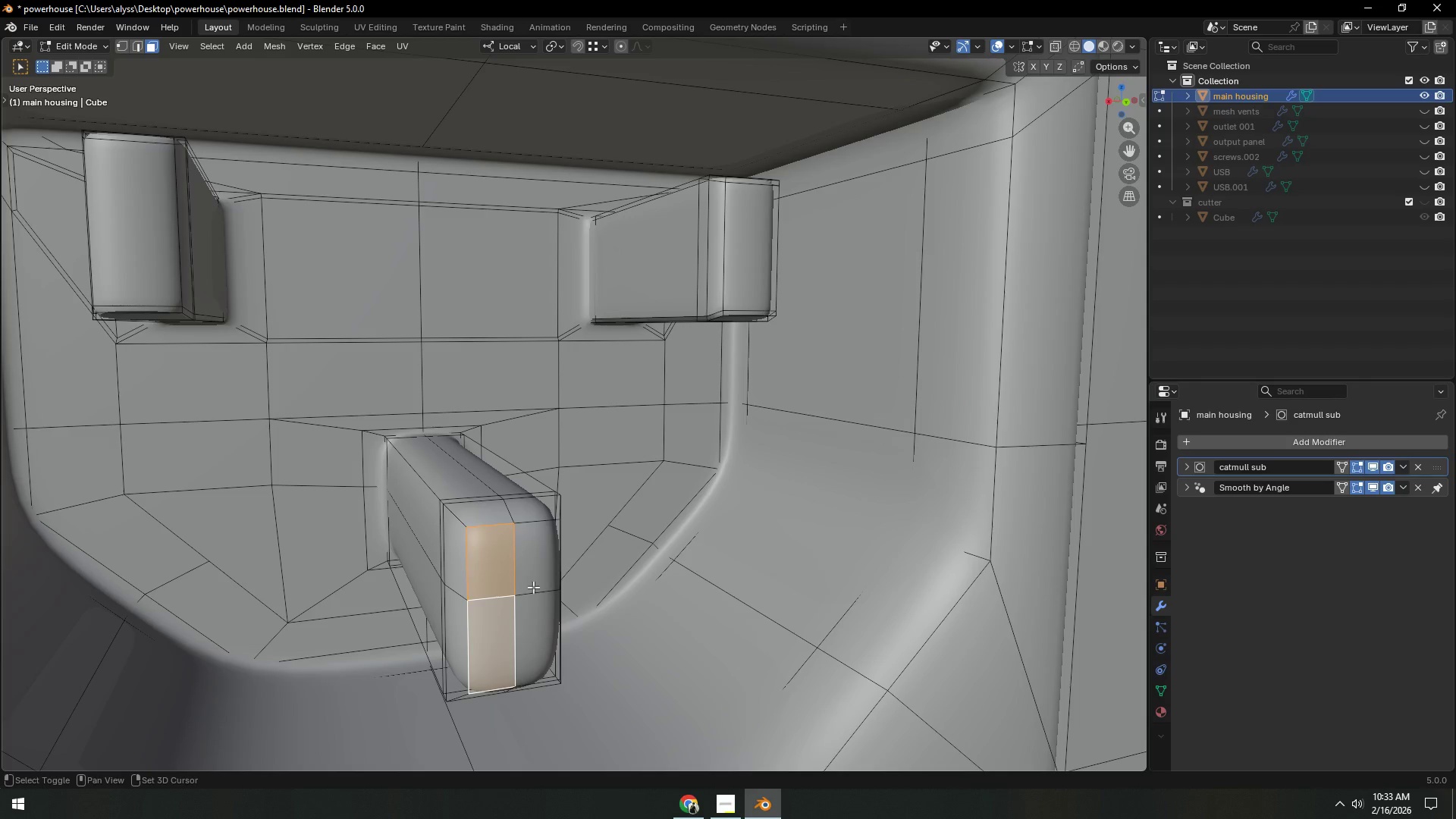 
triple_click([530, 560])
 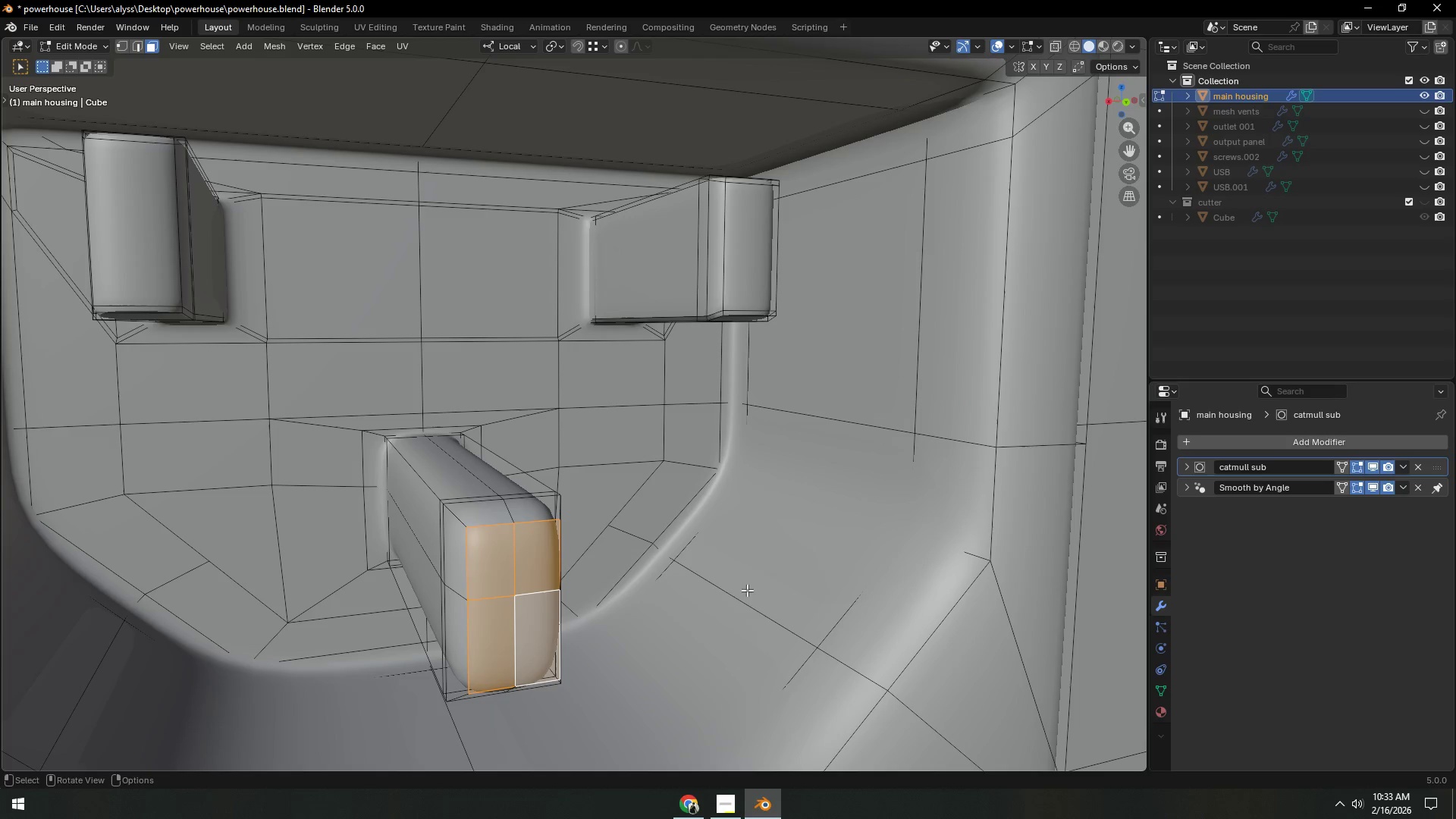 
key(I)
 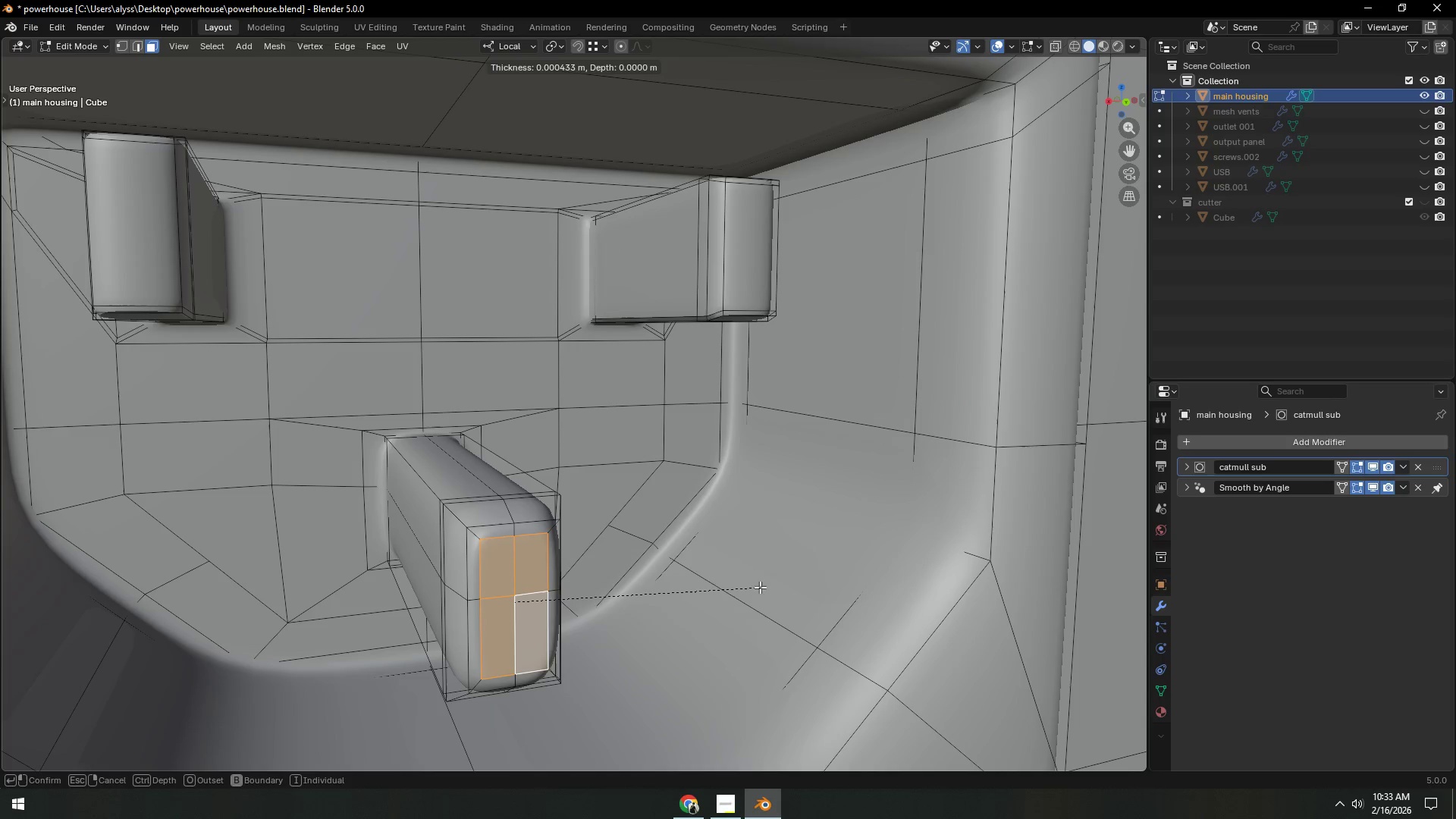 
left_click([760, 587])
 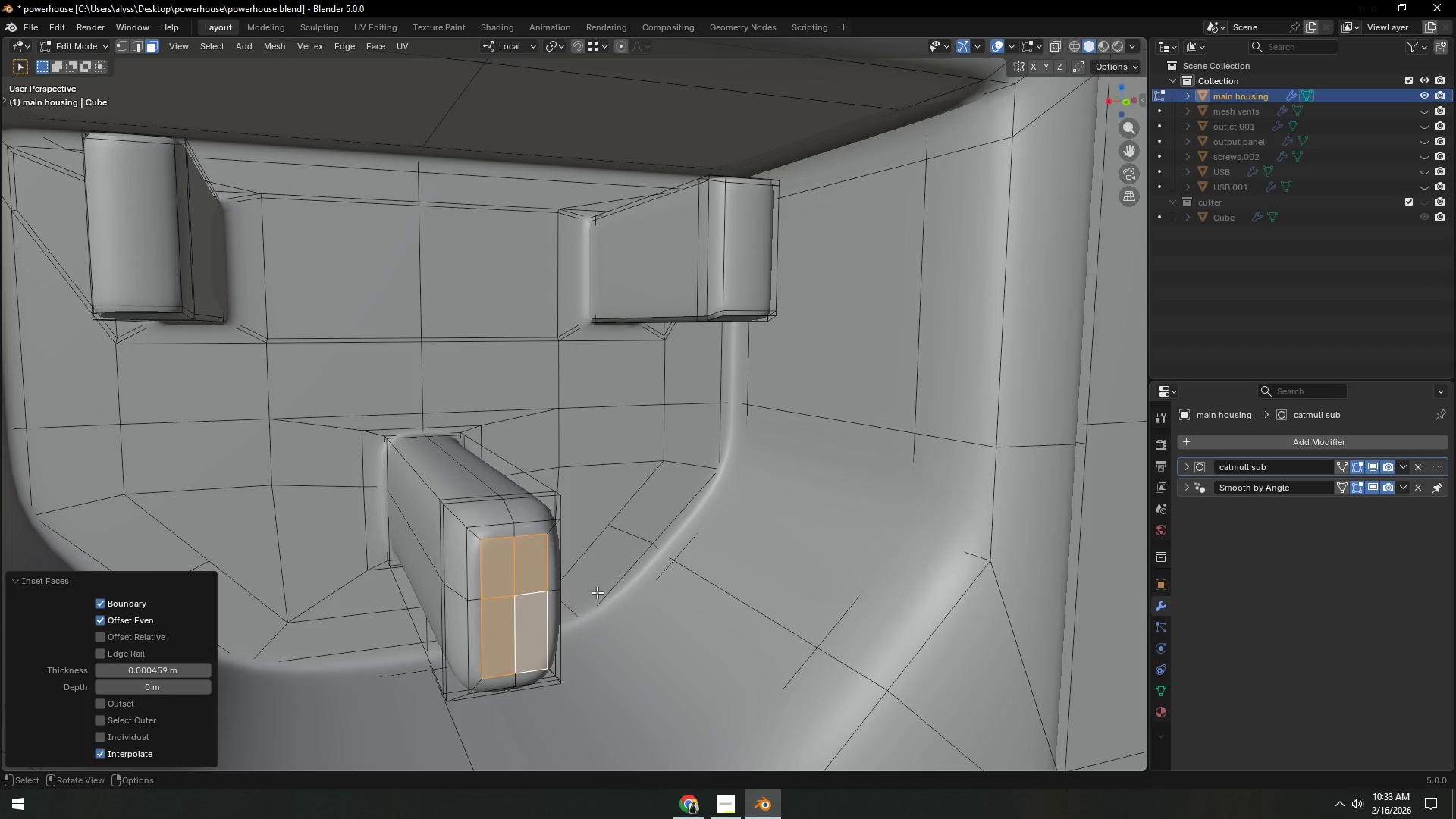 
key(Tab)
 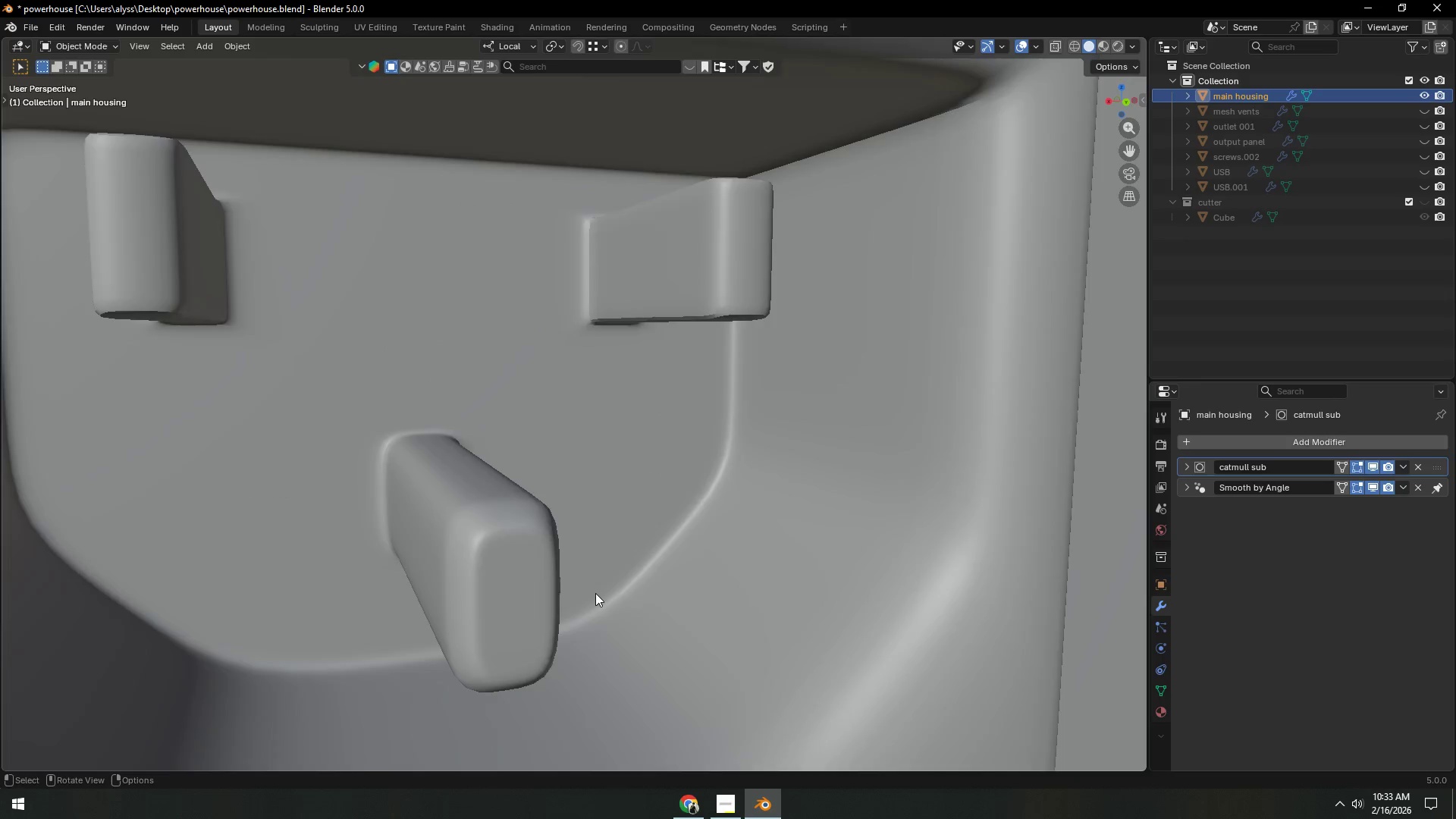 
scroll: coordinate [595, 593], scroll_direction: down, amount: 2.0
 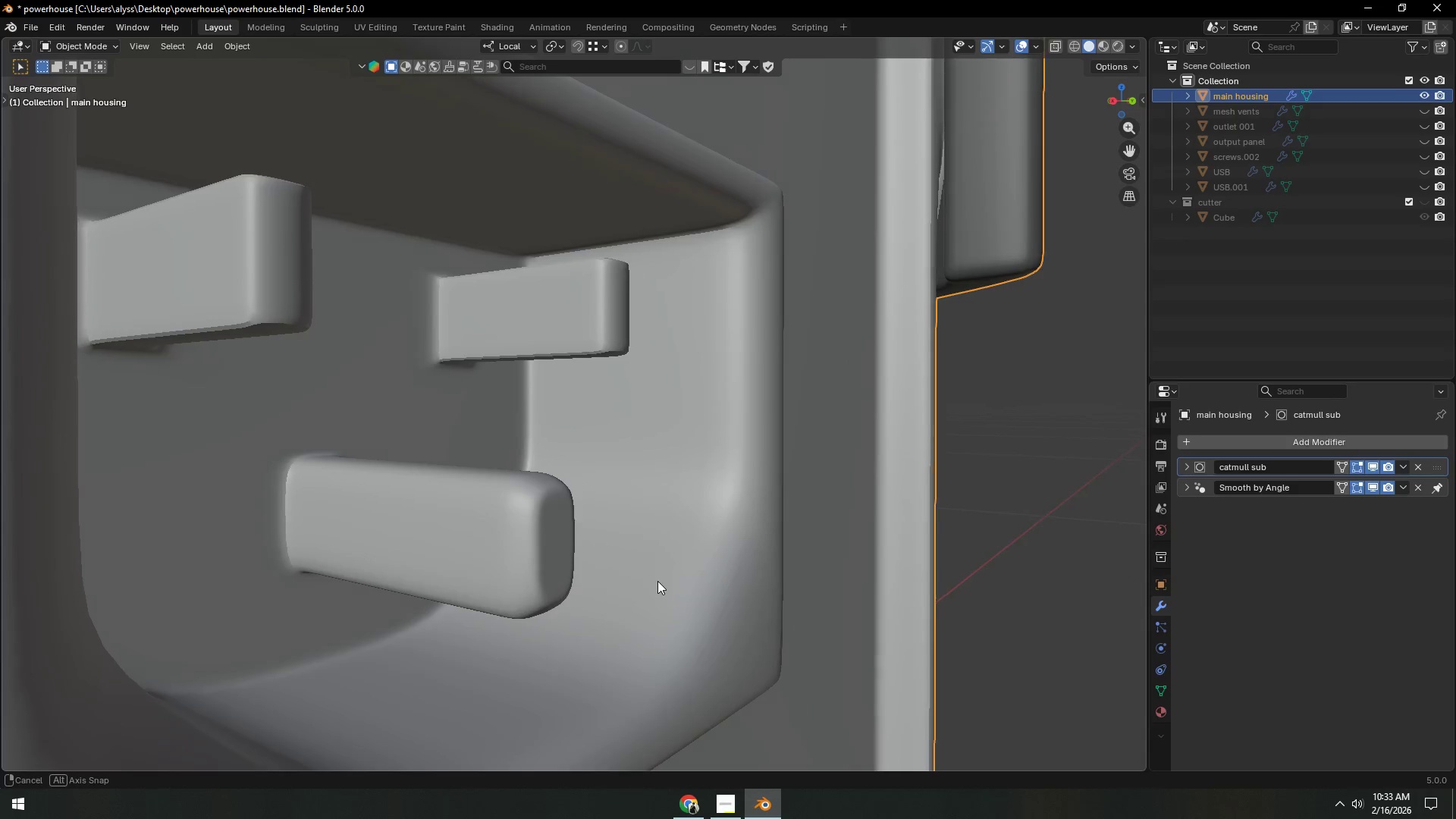 
left_click([535, 581])
 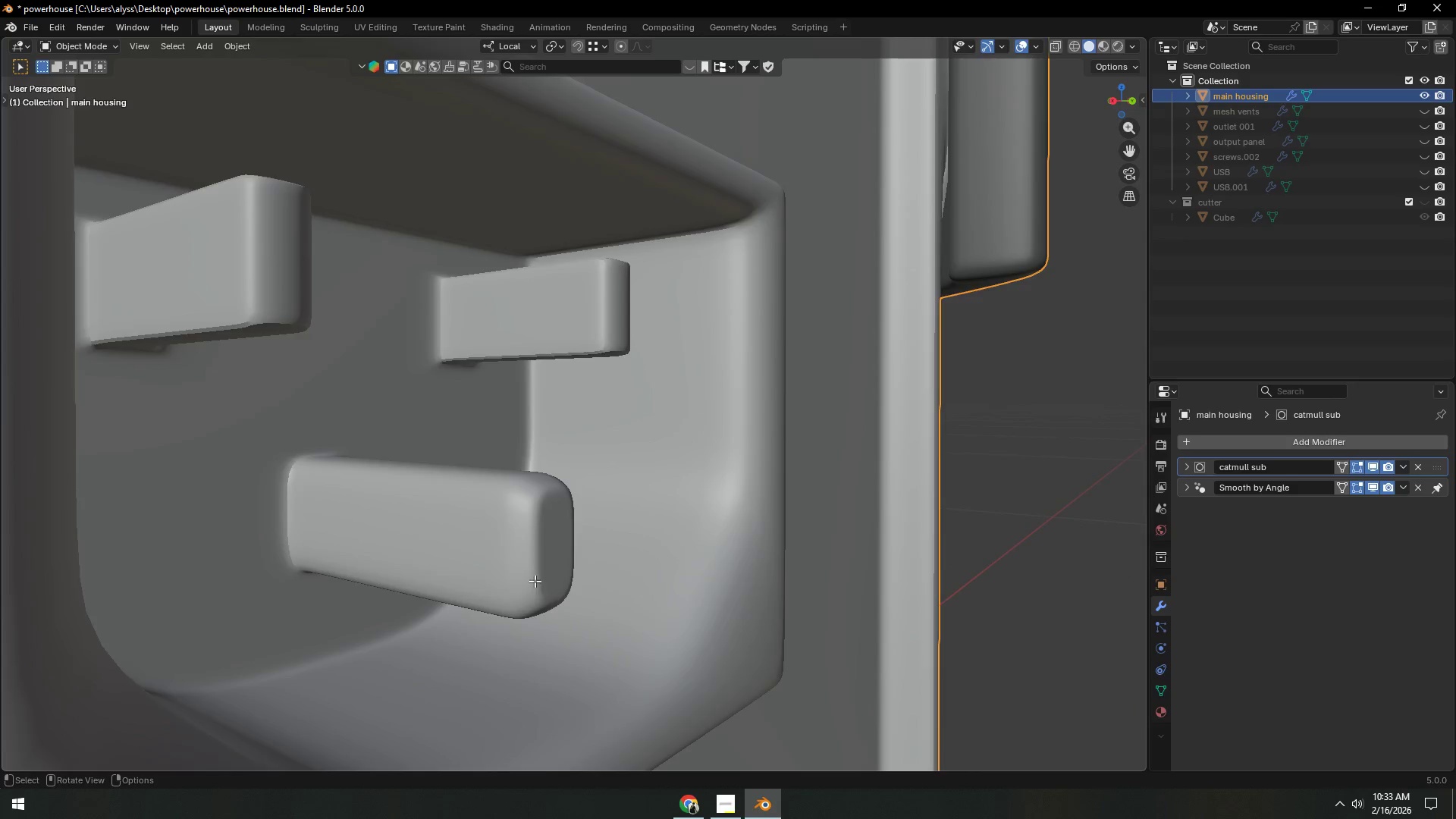 
key(Tab)
 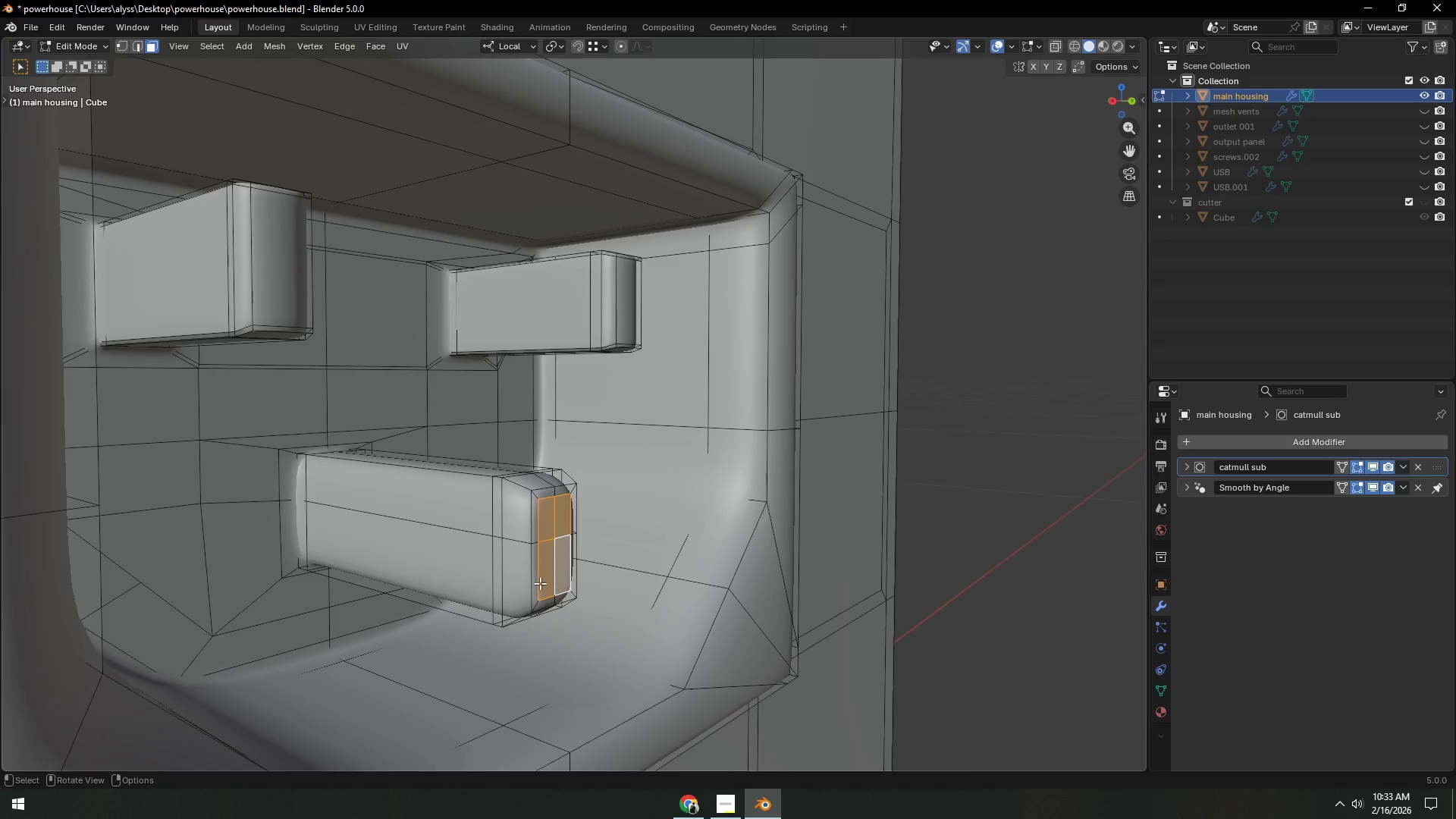 
 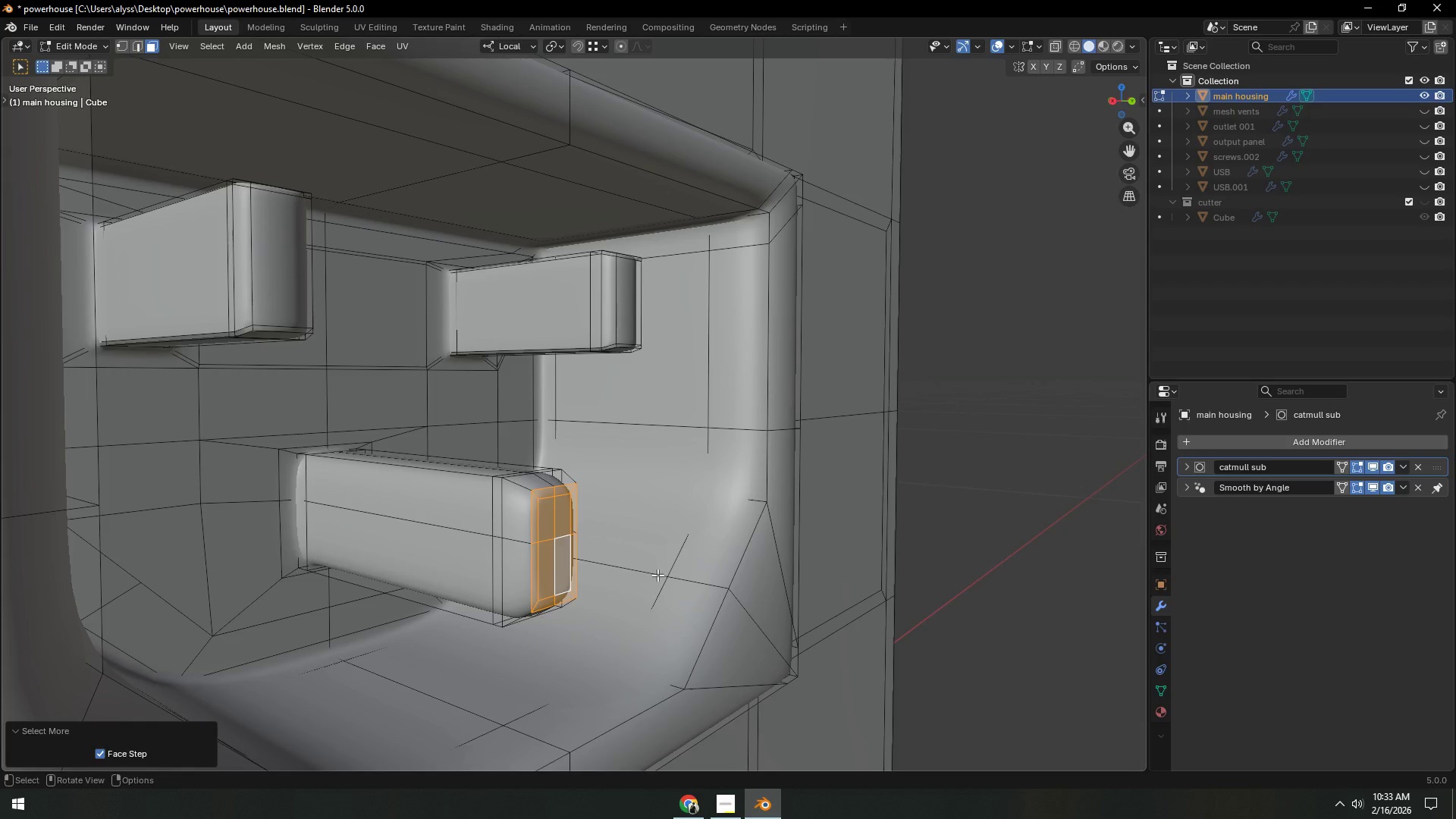 
type(sz)
 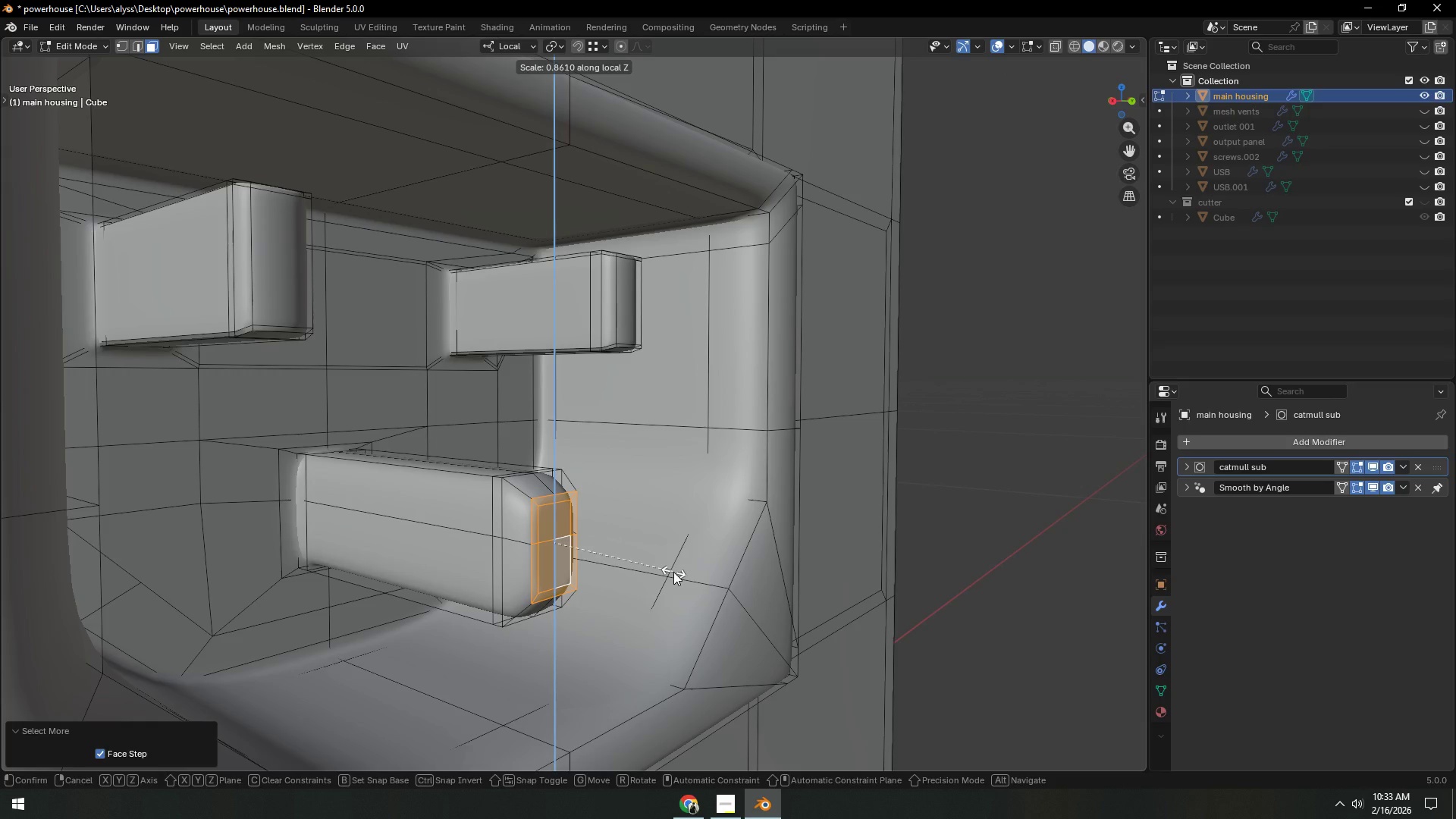 
left_click([673, 572])
 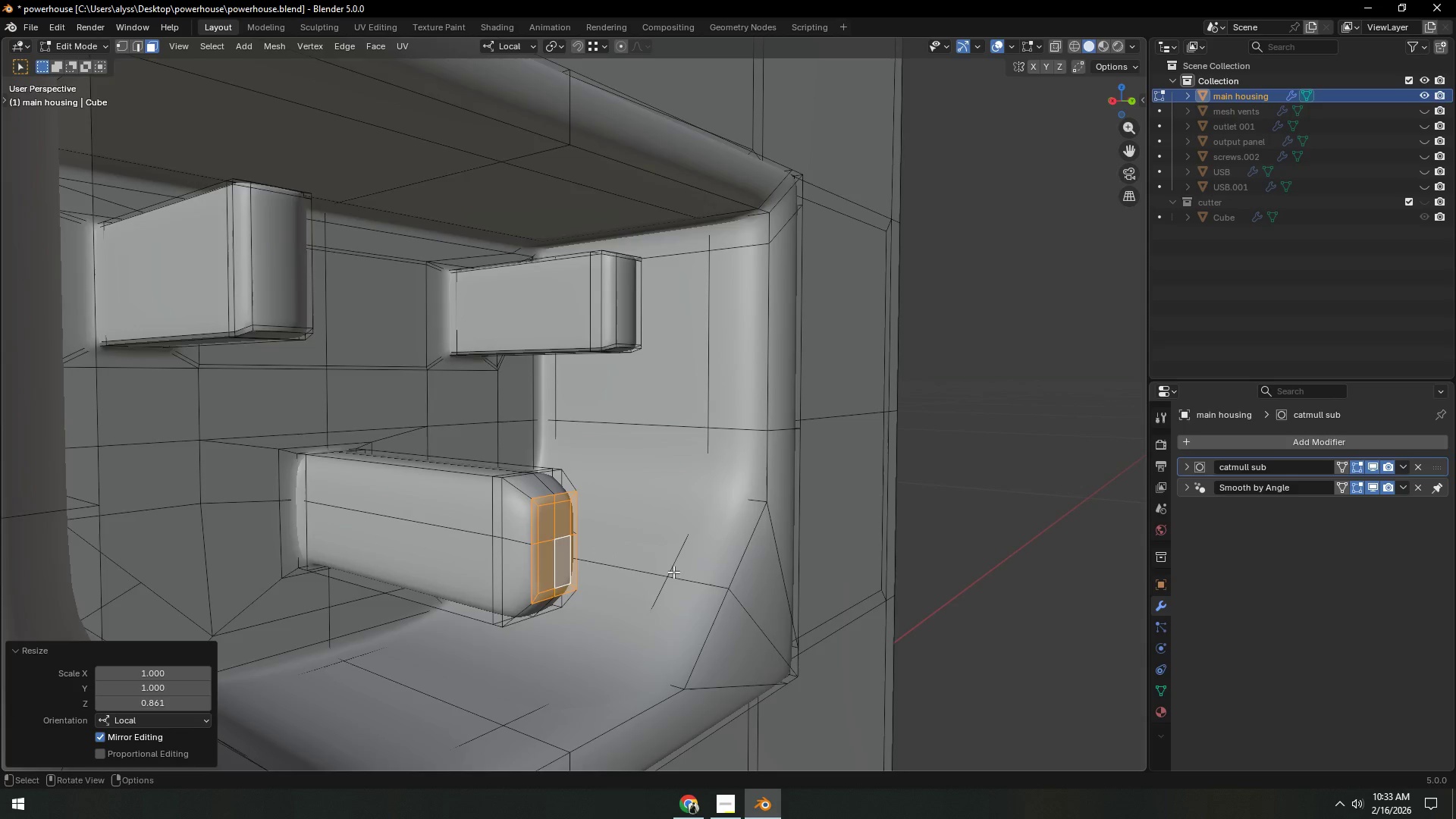 
scroll: coordinate [673, 572], scroll_direction: down, amount: 1.0
 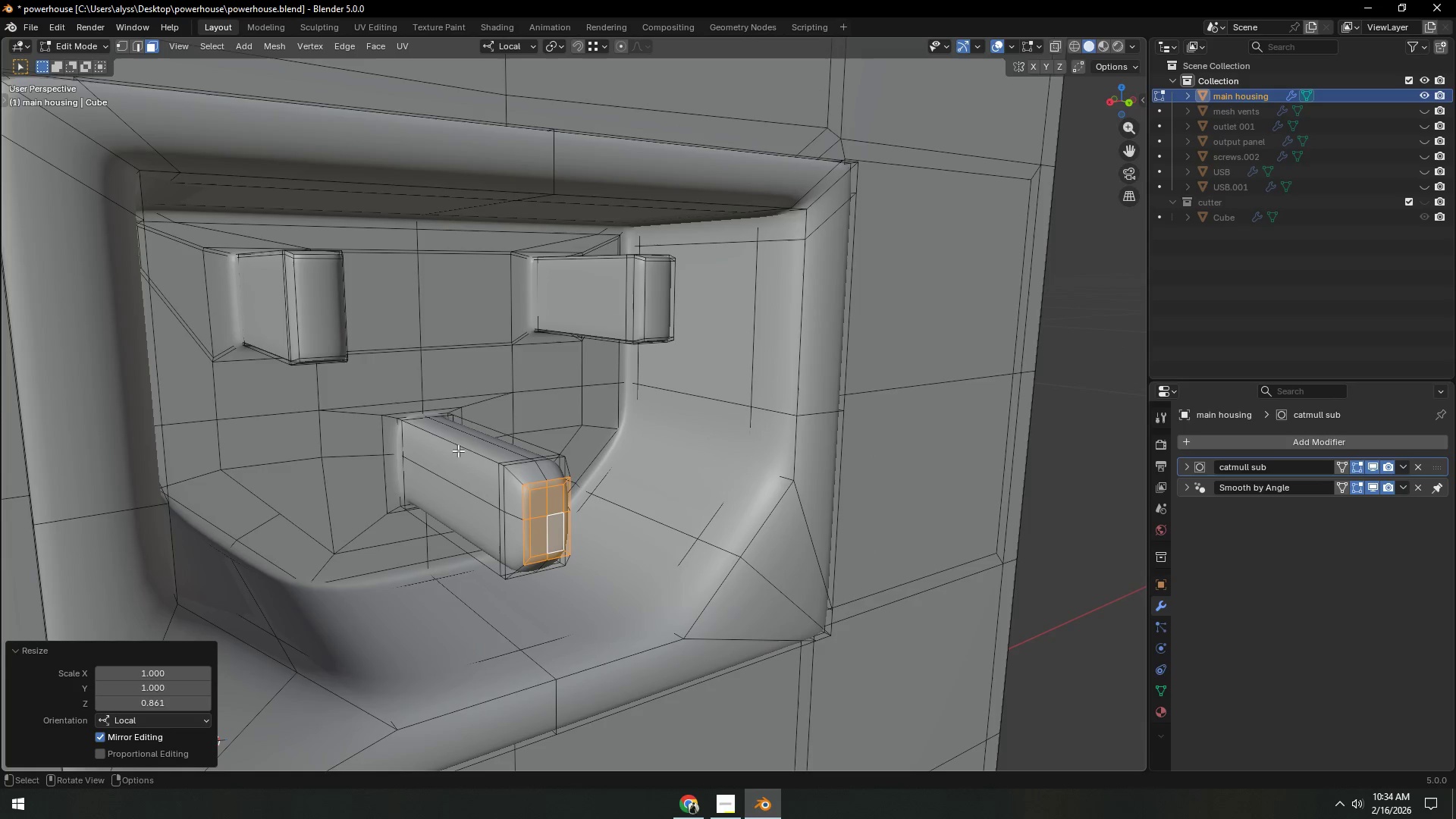 
left_click([323, 309])
 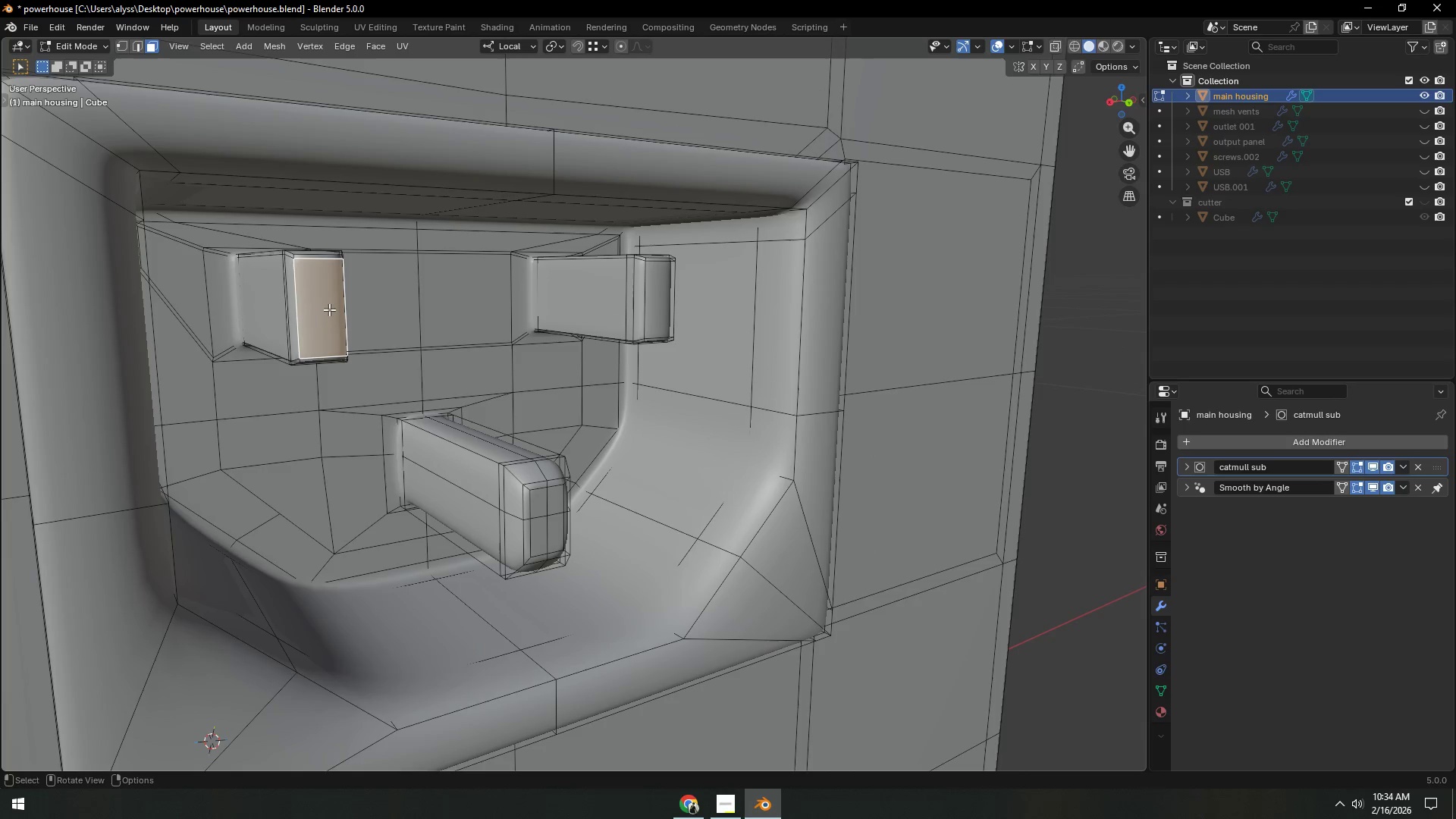 
scroll: coordinate [500, 367], scroll_direction: down, amount: 3.0
 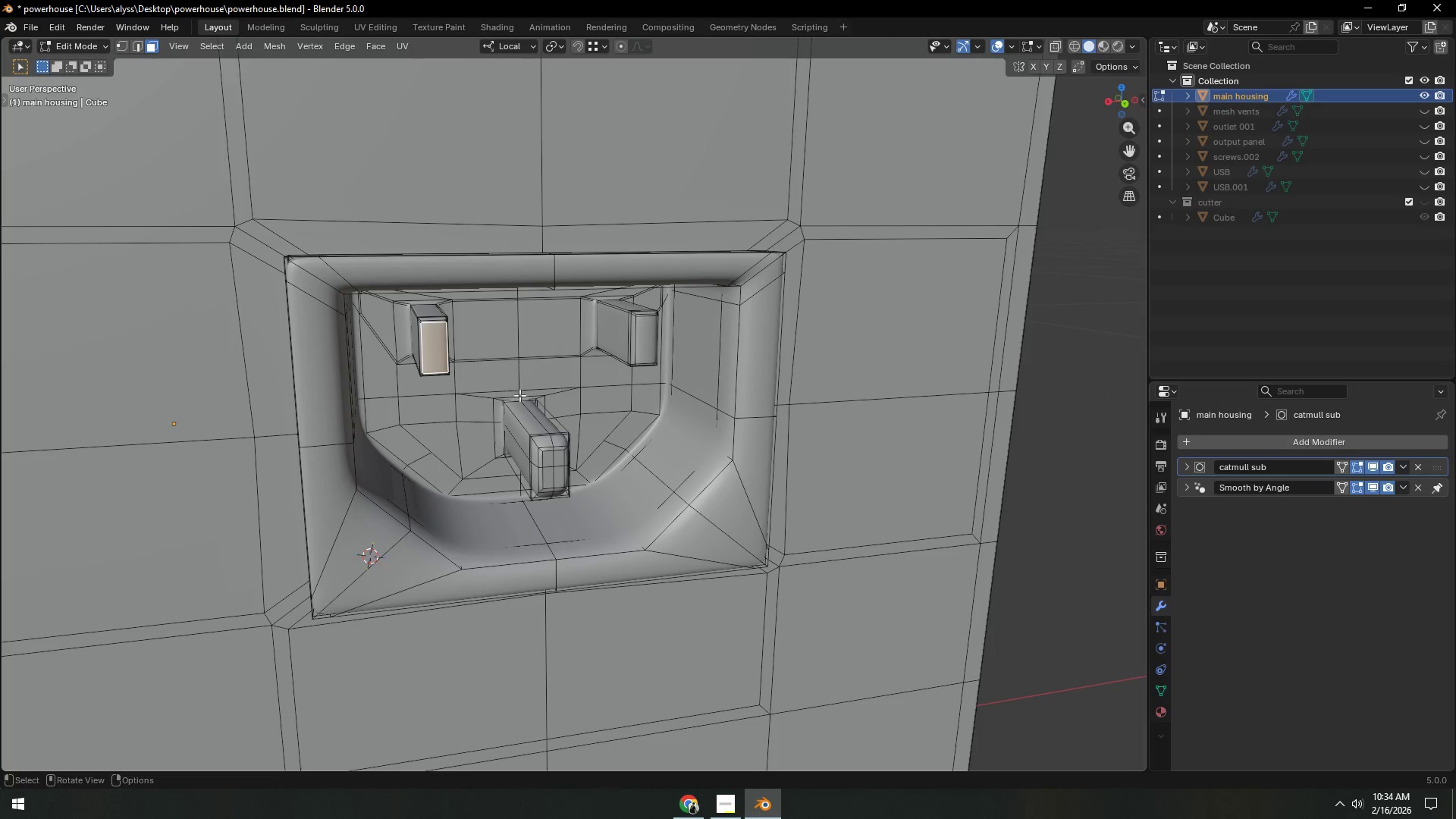 
key(Alt+AltLeft)
 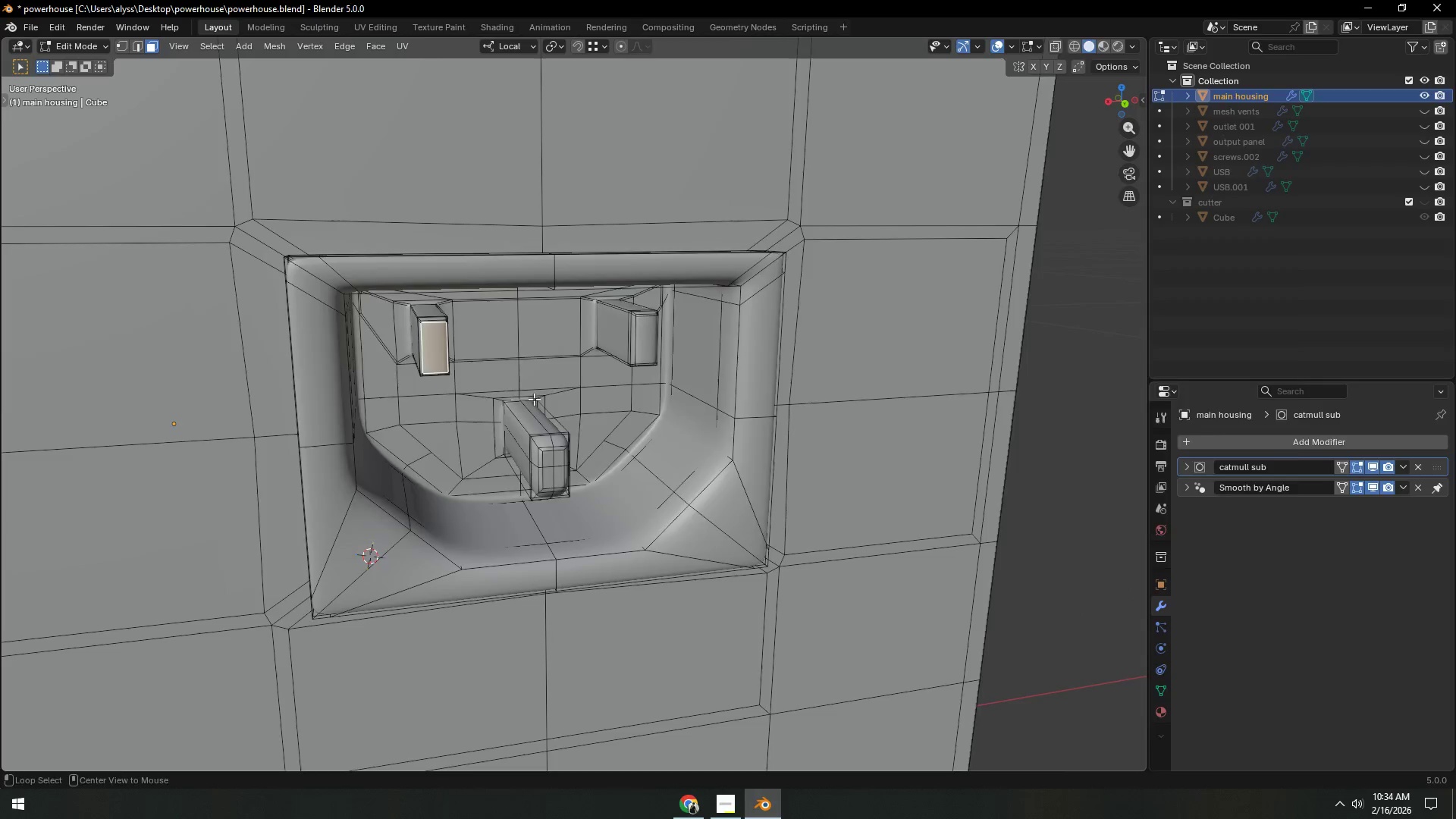 
key(Alt+Tab)
 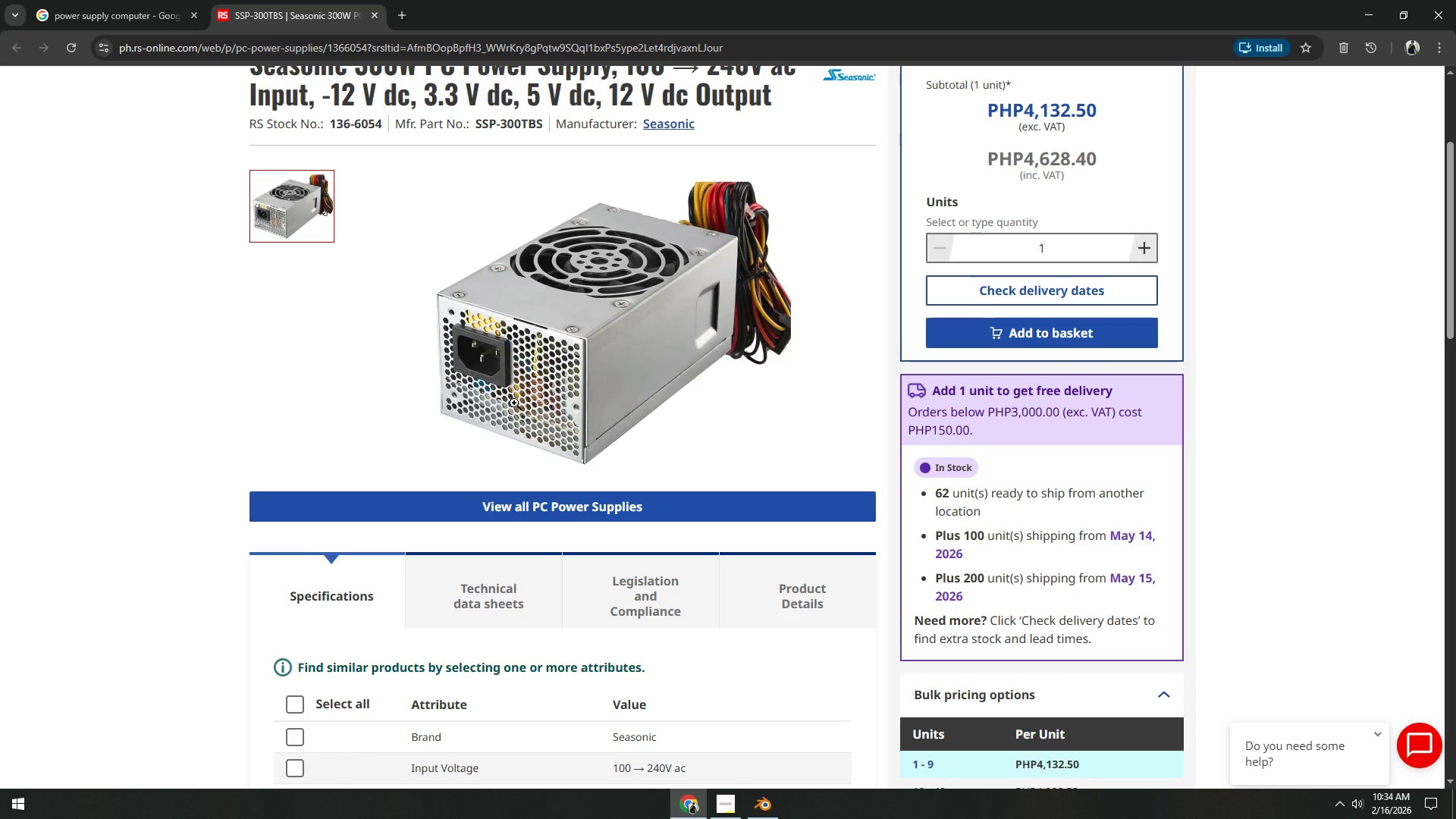 
key(Alt+AltLeft)
 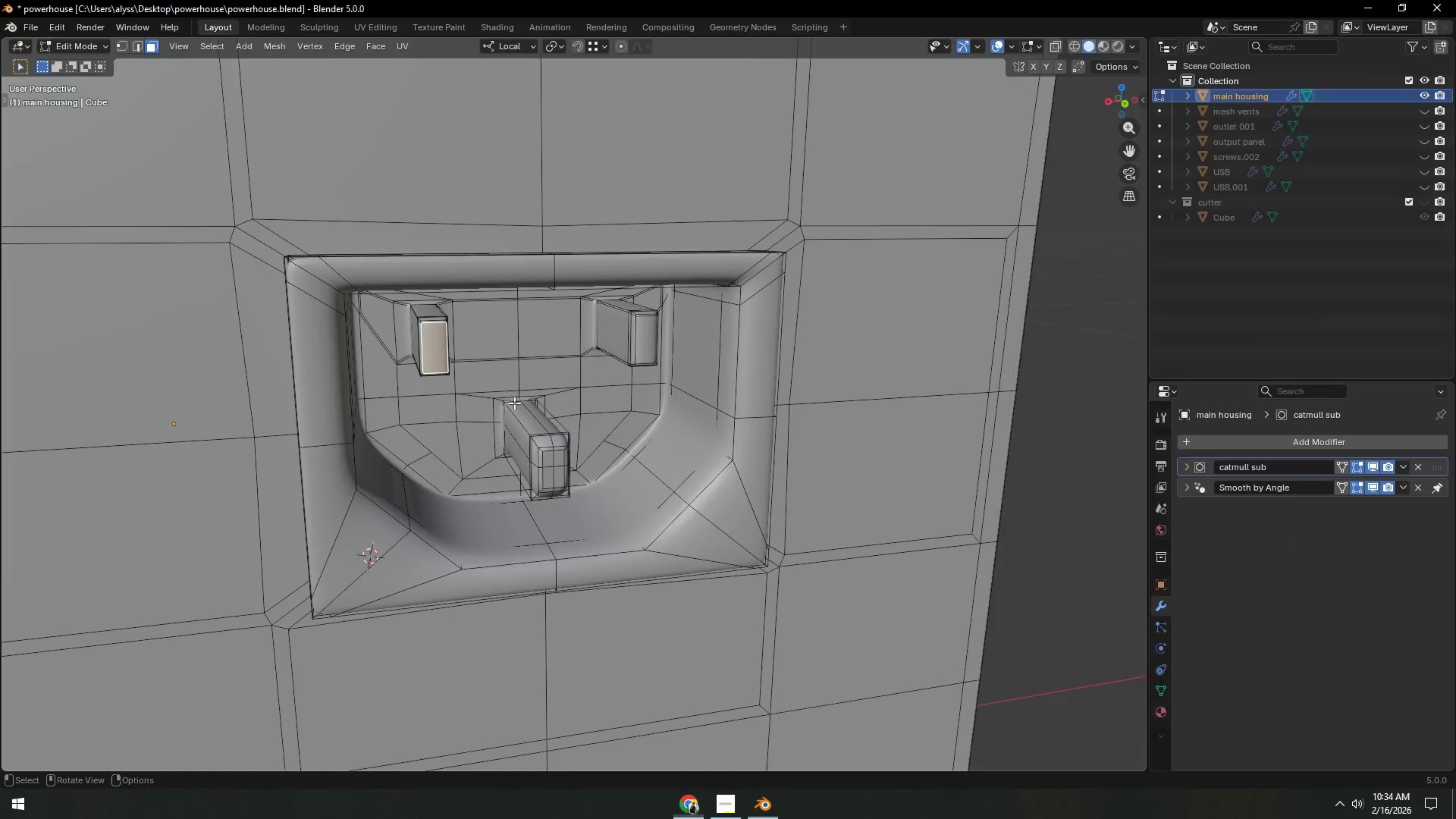 
key(Alt+Tab)
 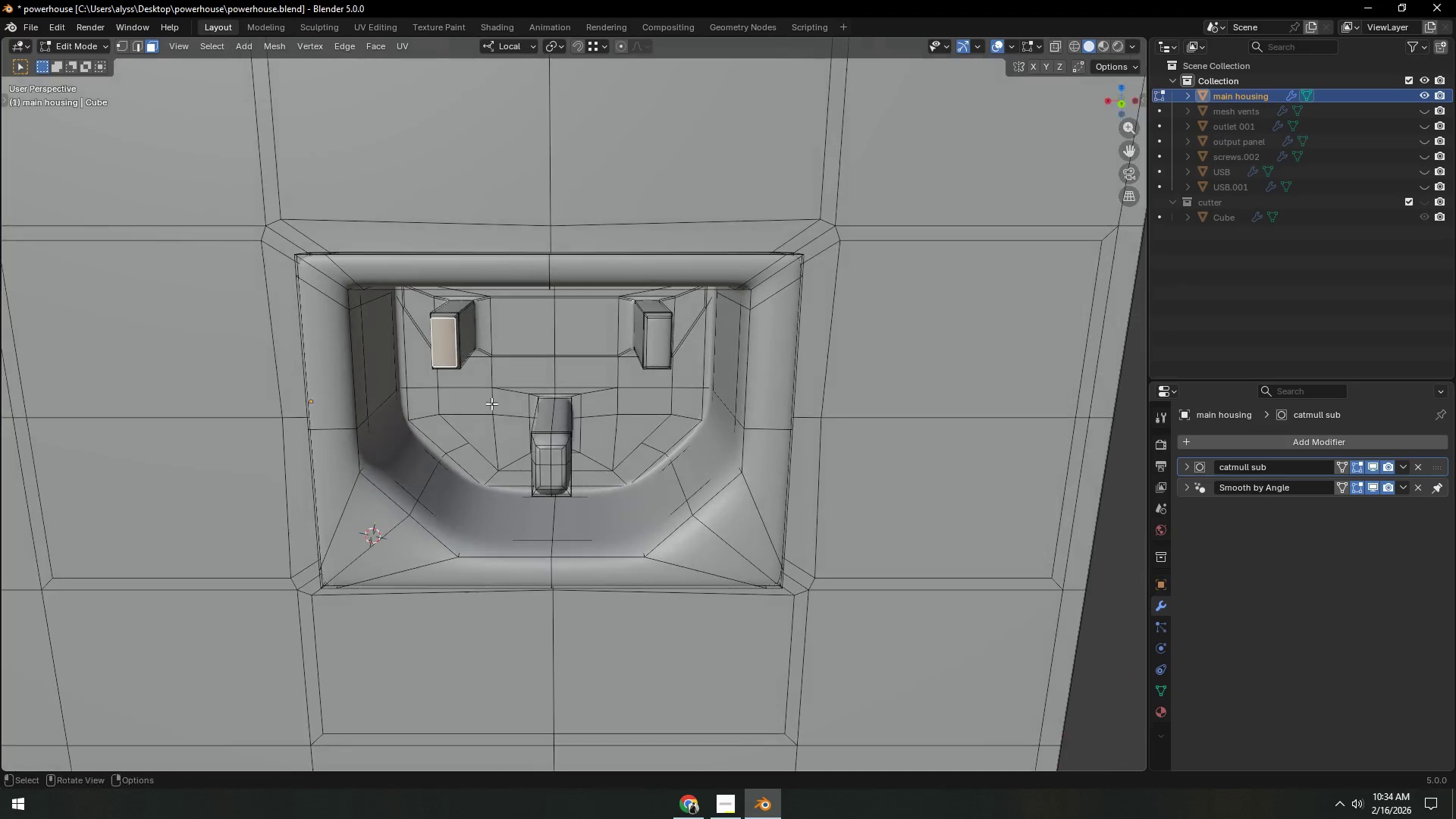 
hold_key(key=ShiftLeft, duration=0.33)
 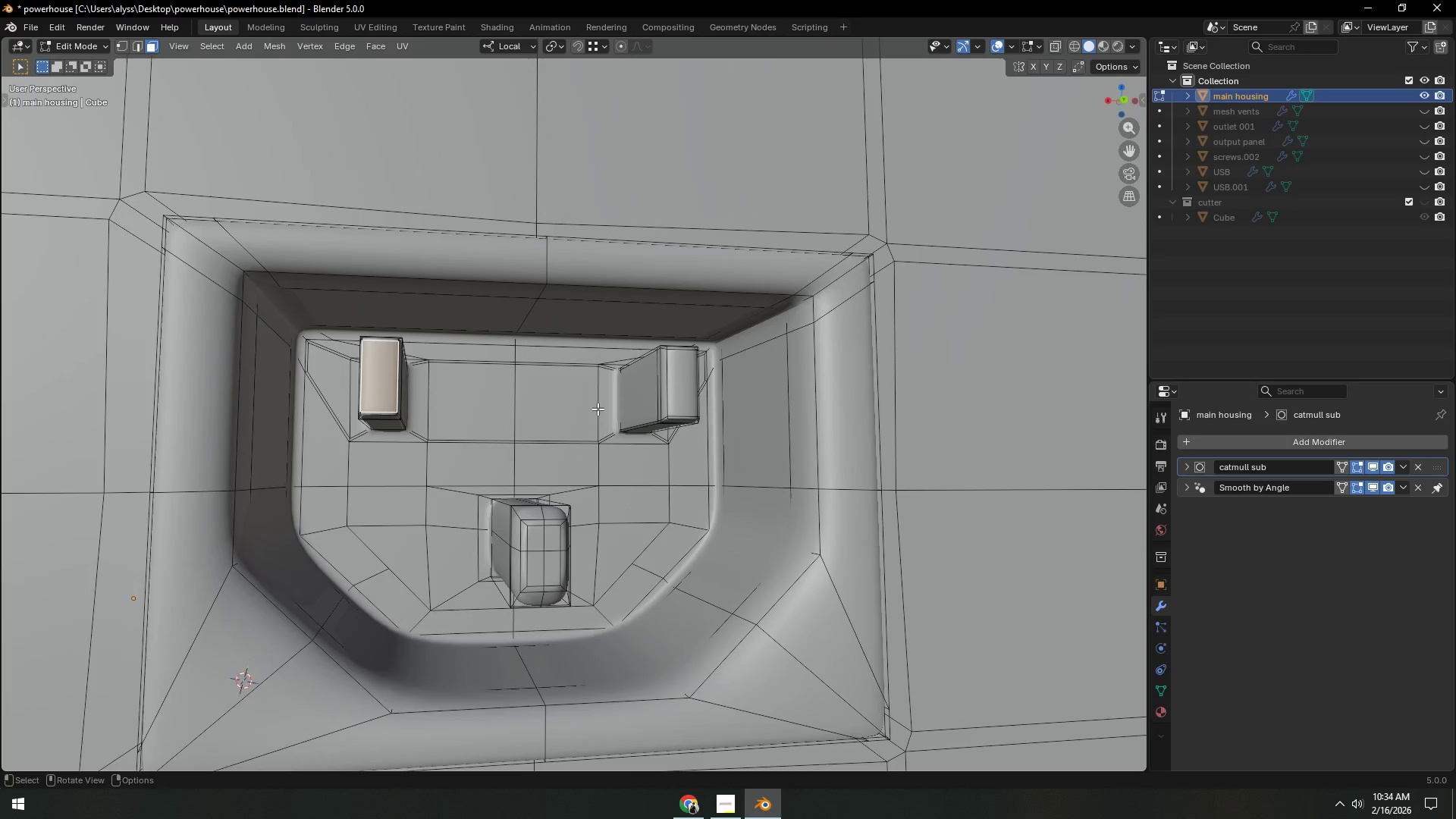 
scroll: coordinate [522, 403], scroll_direction: up, amount: 2.0
 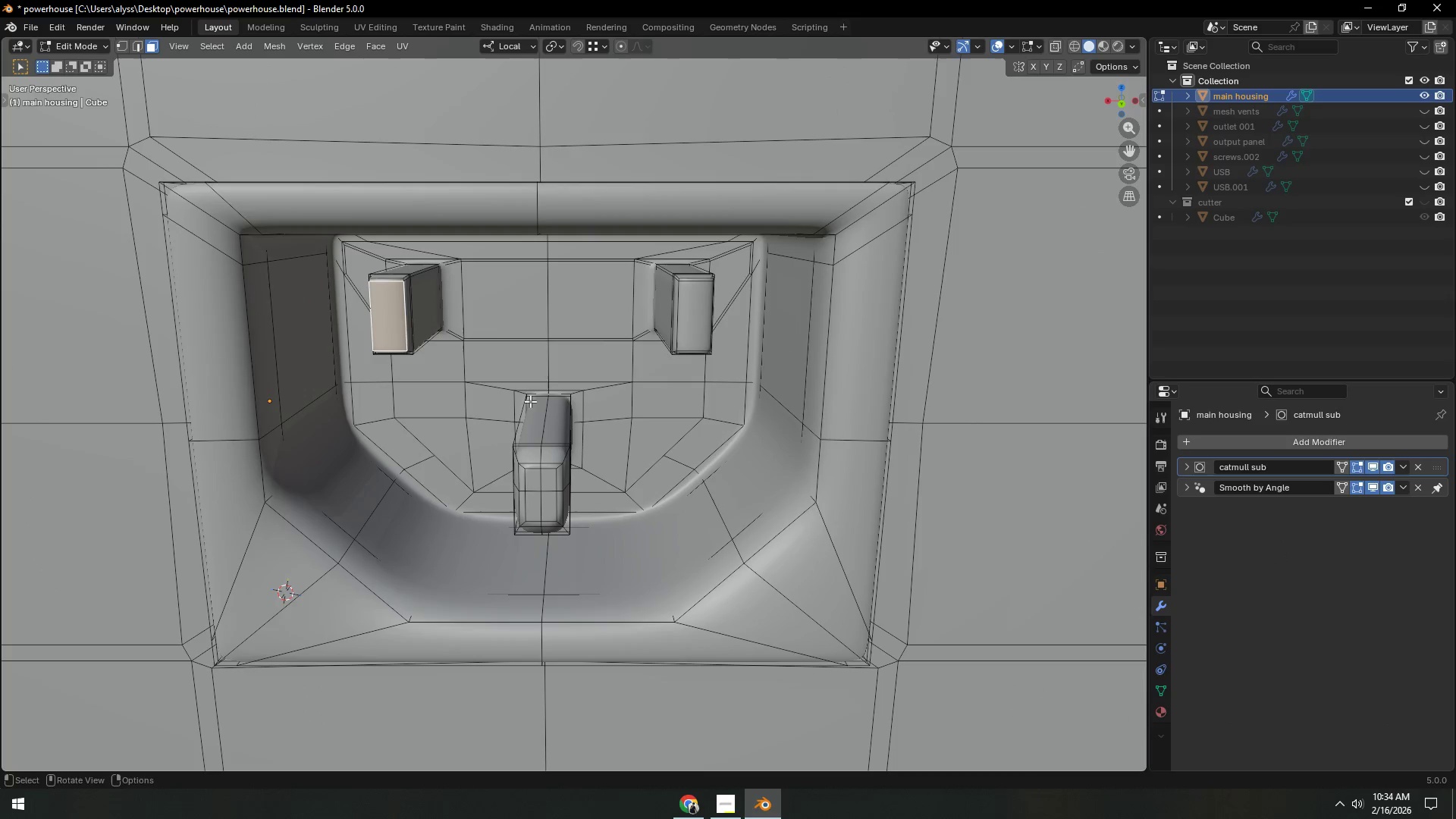 
hold_key(key=ShiftLeft, duration=0.34)
left_click([679, 394])
 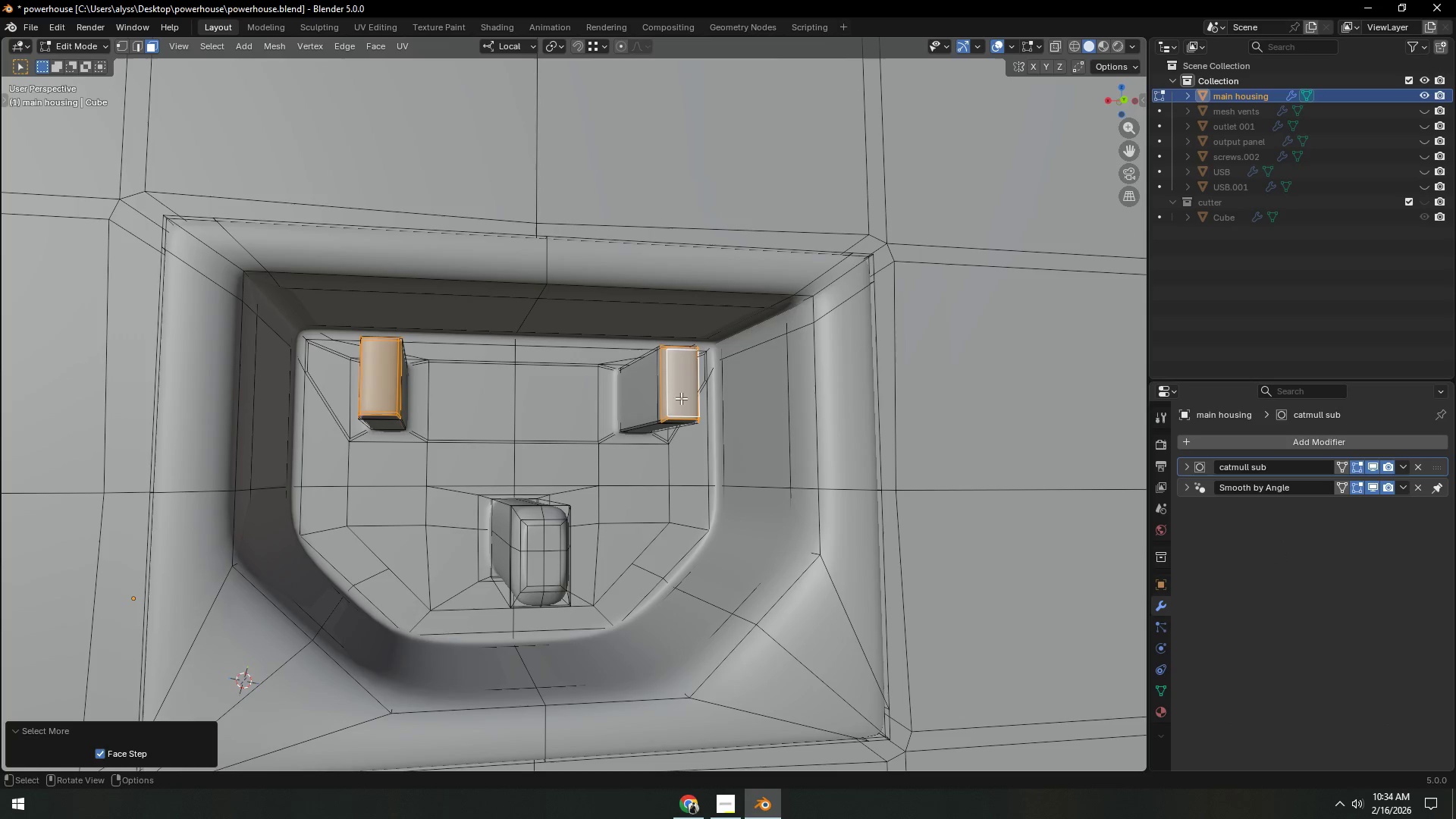 
double_click([682, 398])
 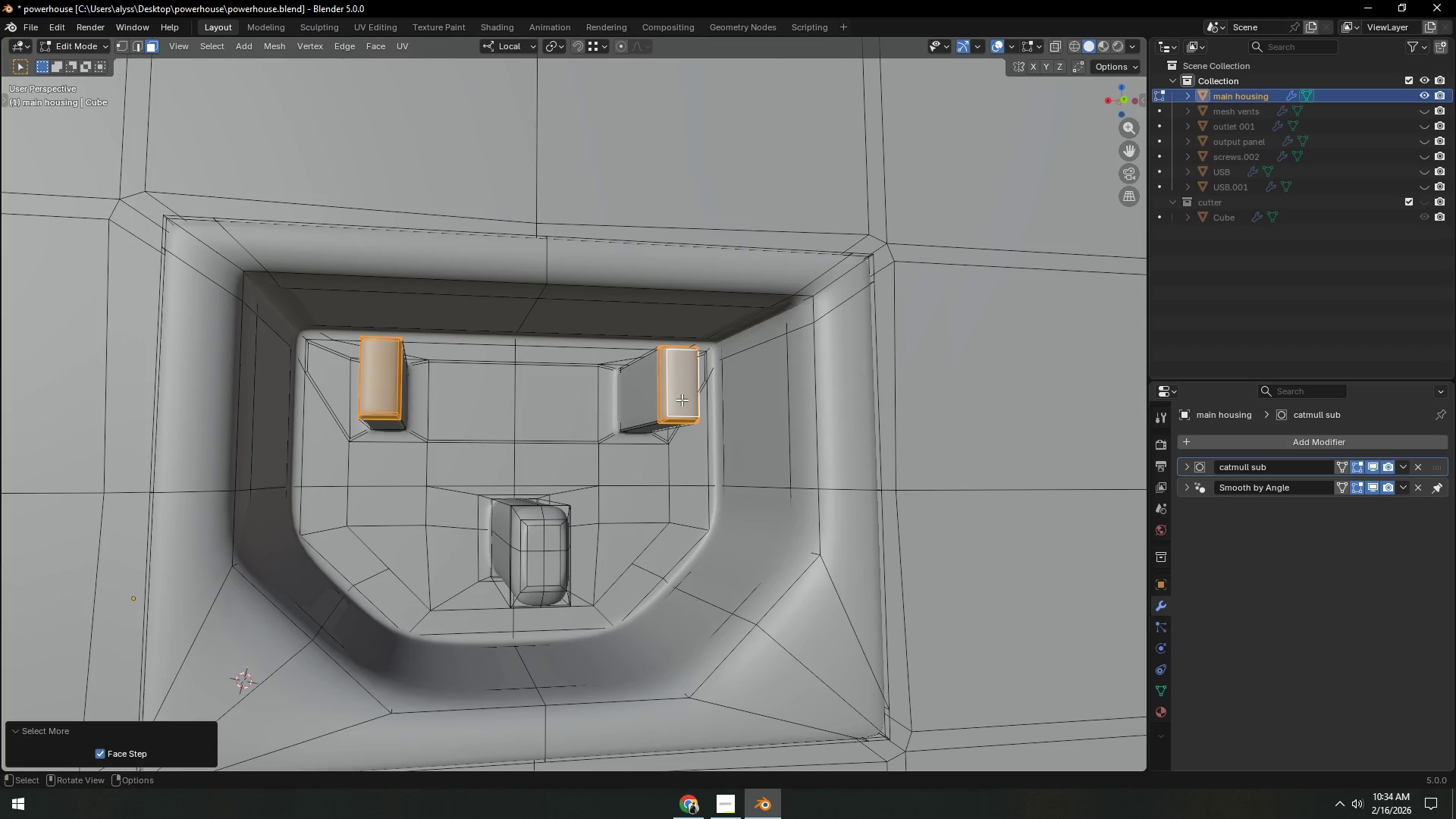 
triple_click([682, 400])
 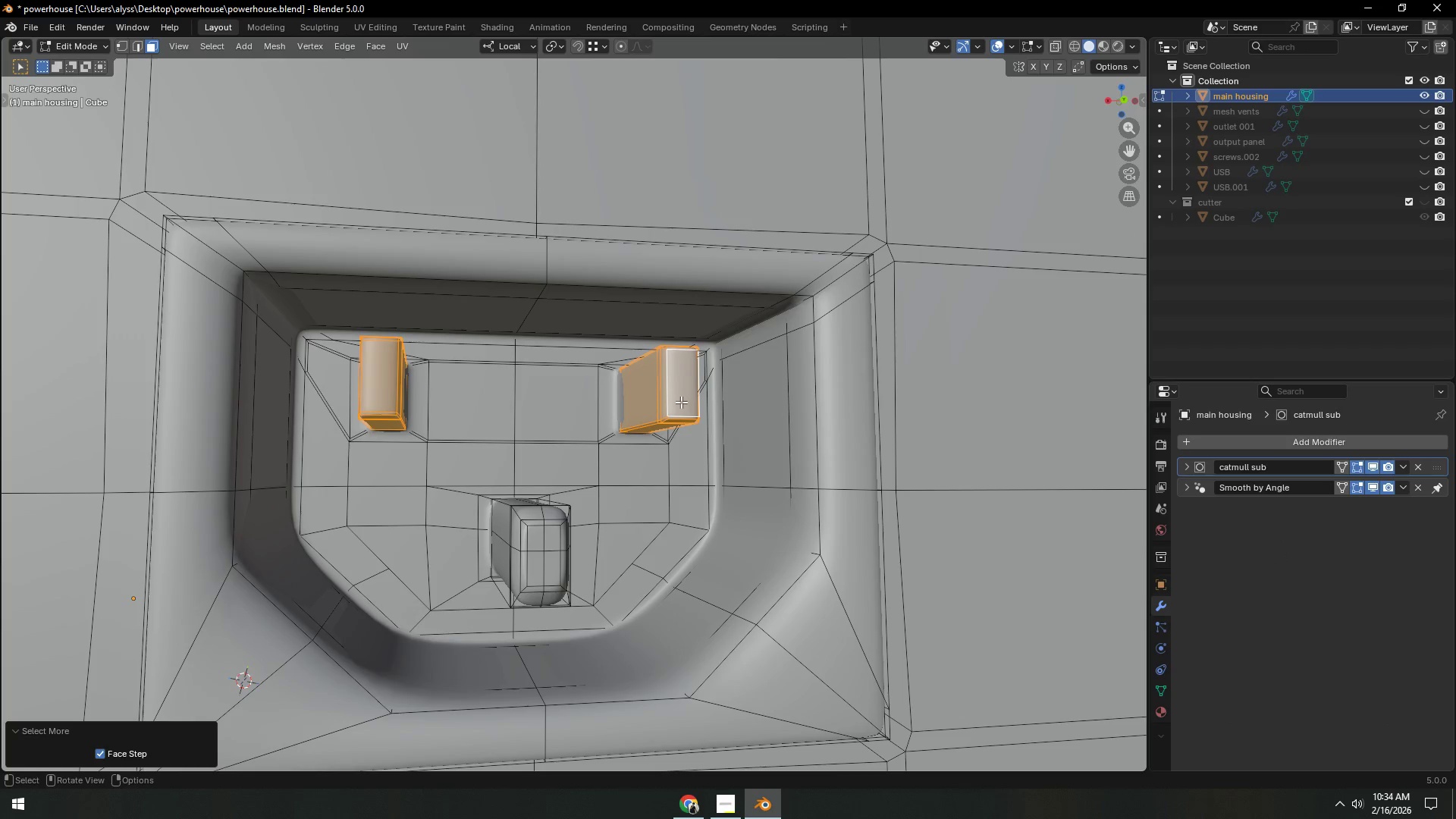 
triple_click([681, 402])
 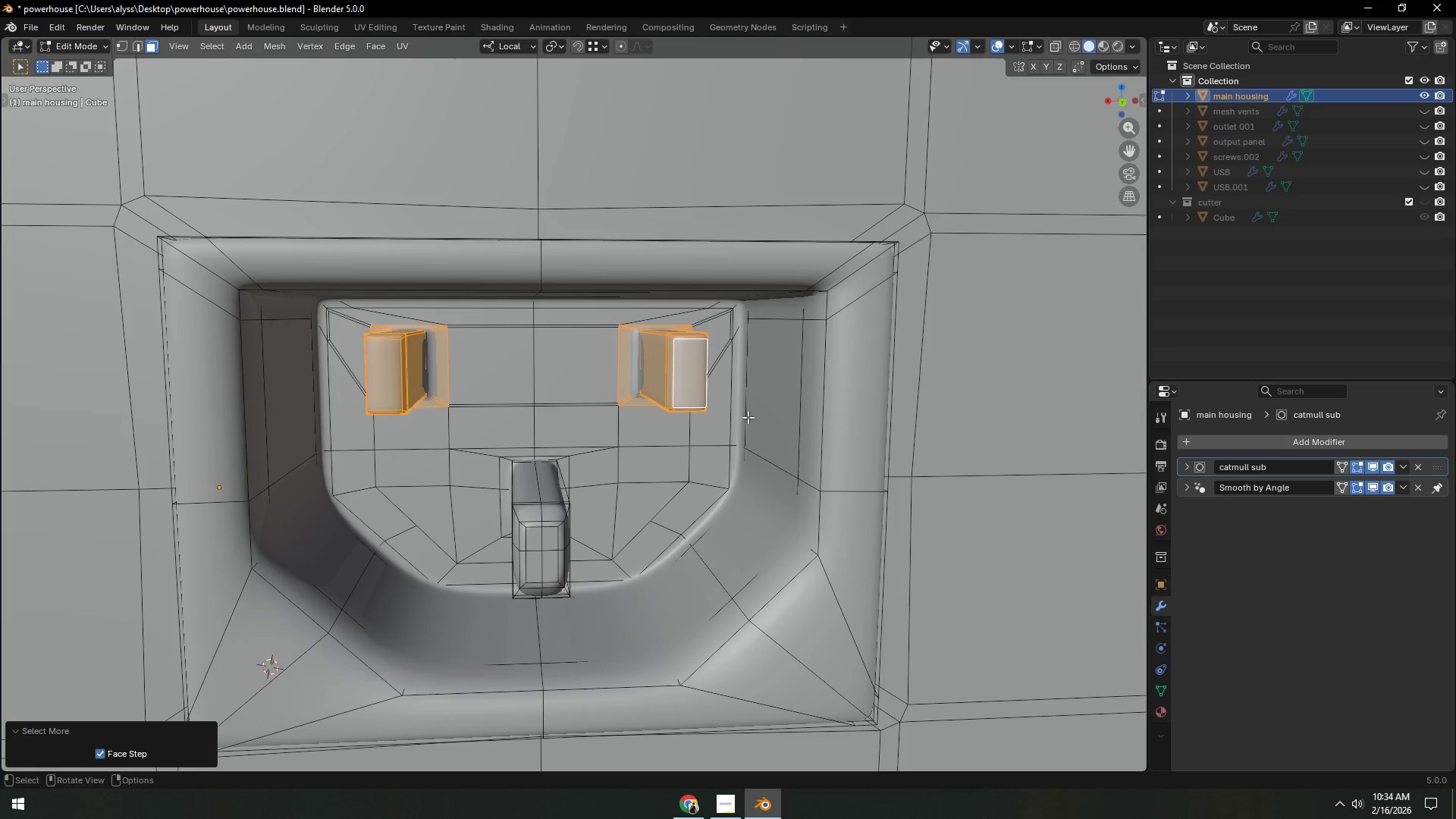 
type(sx)
 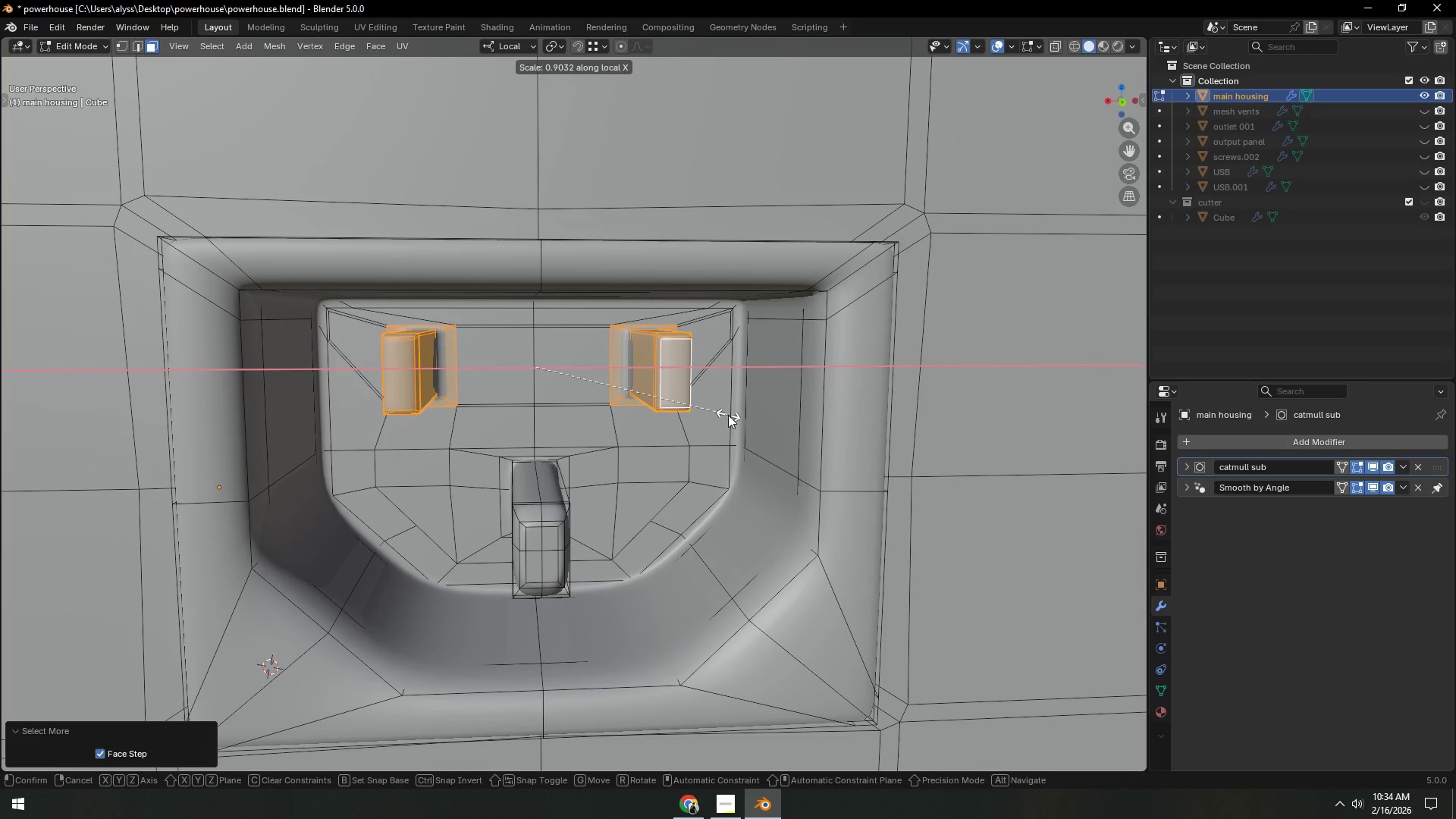 
left_click([728, 415])
 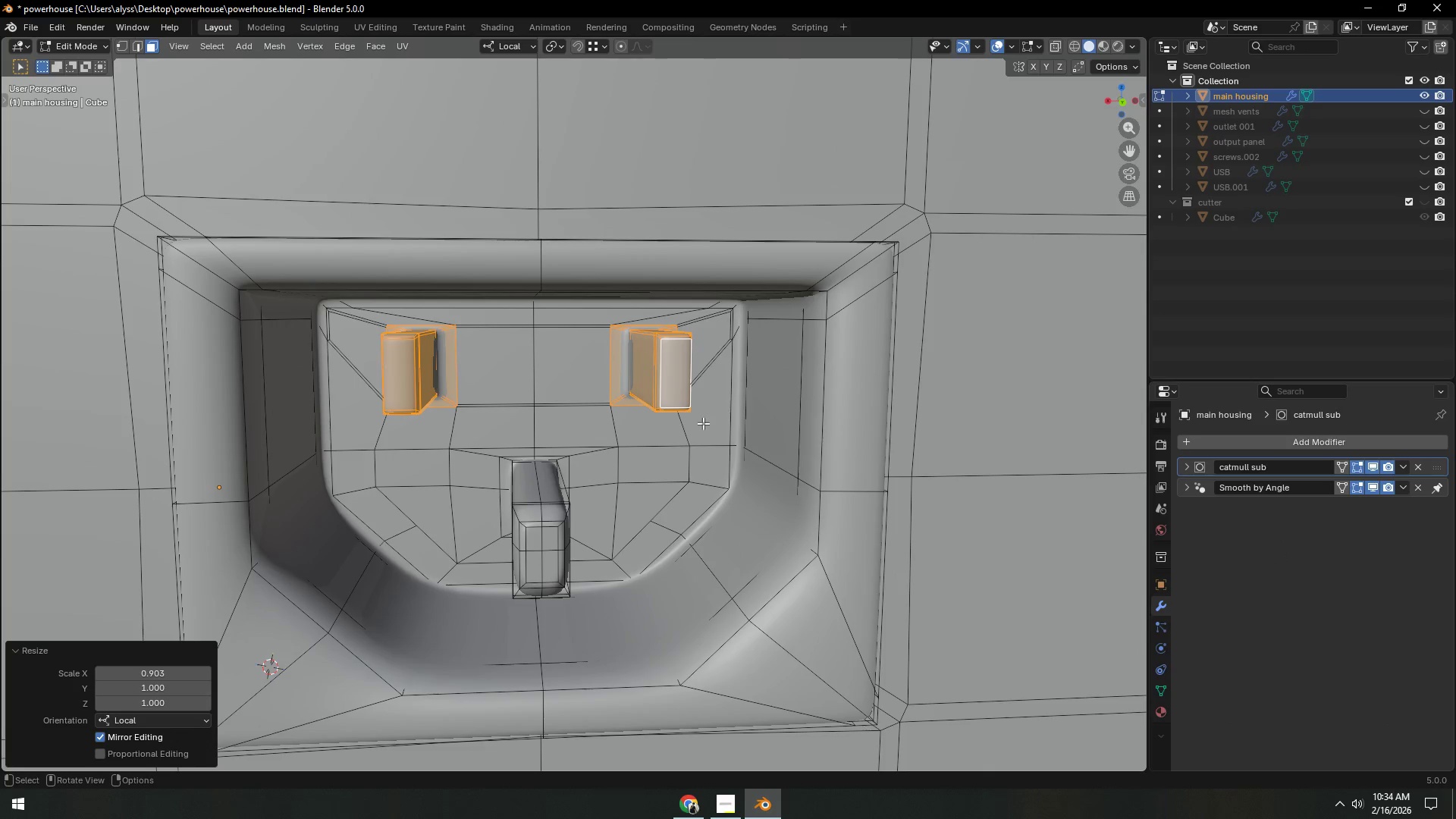 
key(Tab)
 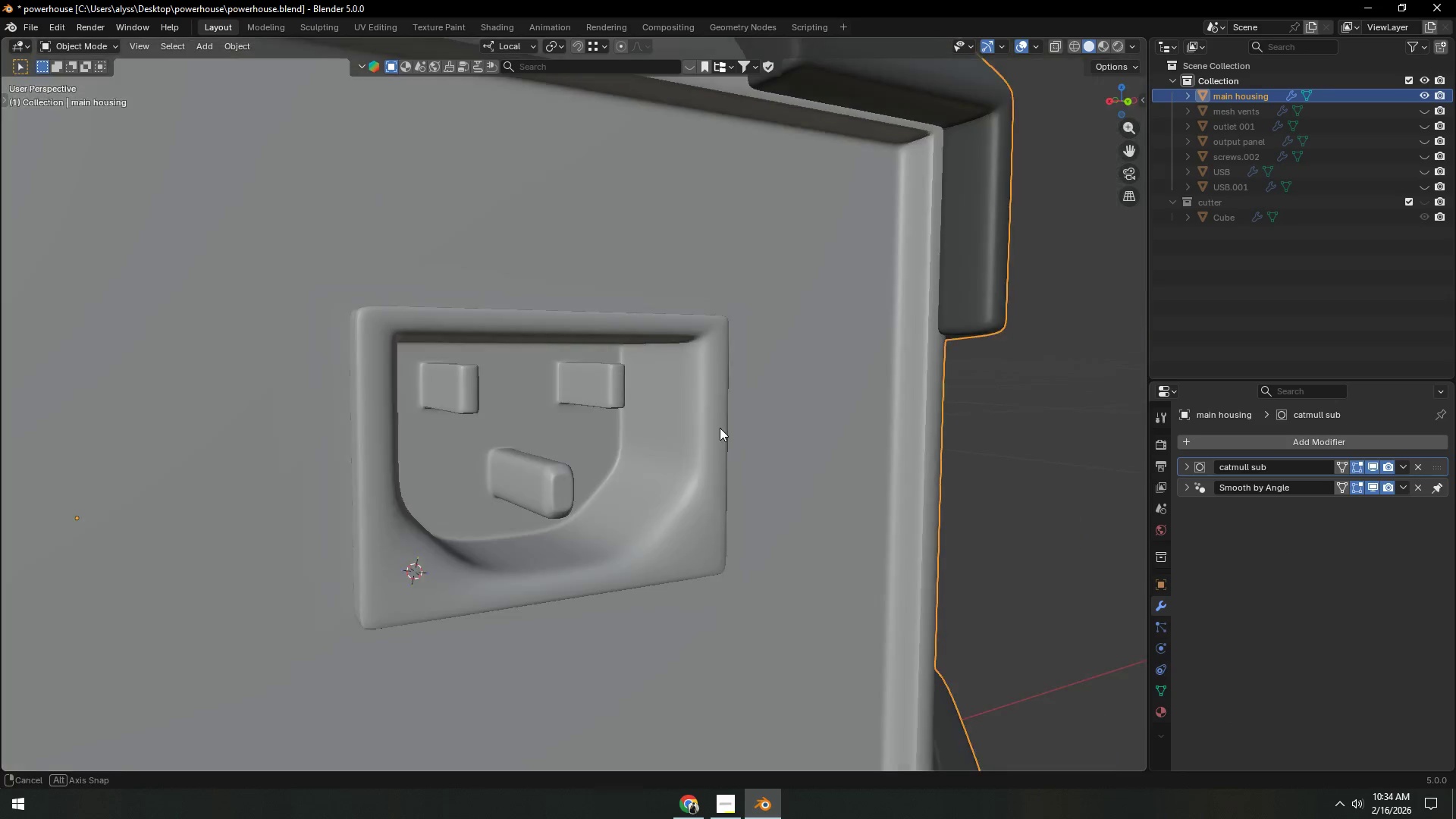 
scroll: coordinate [720, 428], scroll_direction: down, amount: 5.0
 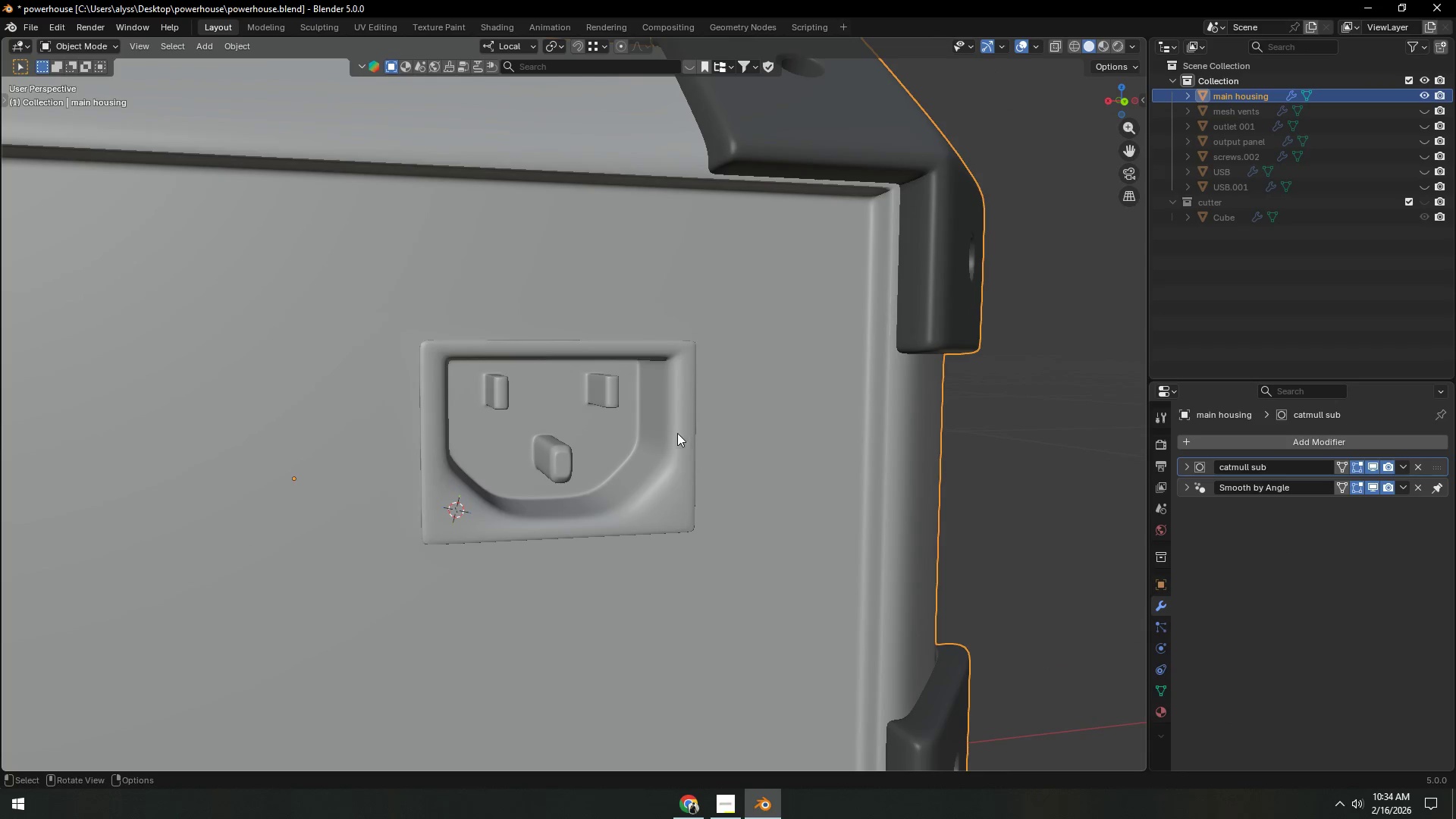 
key(Tab)
 